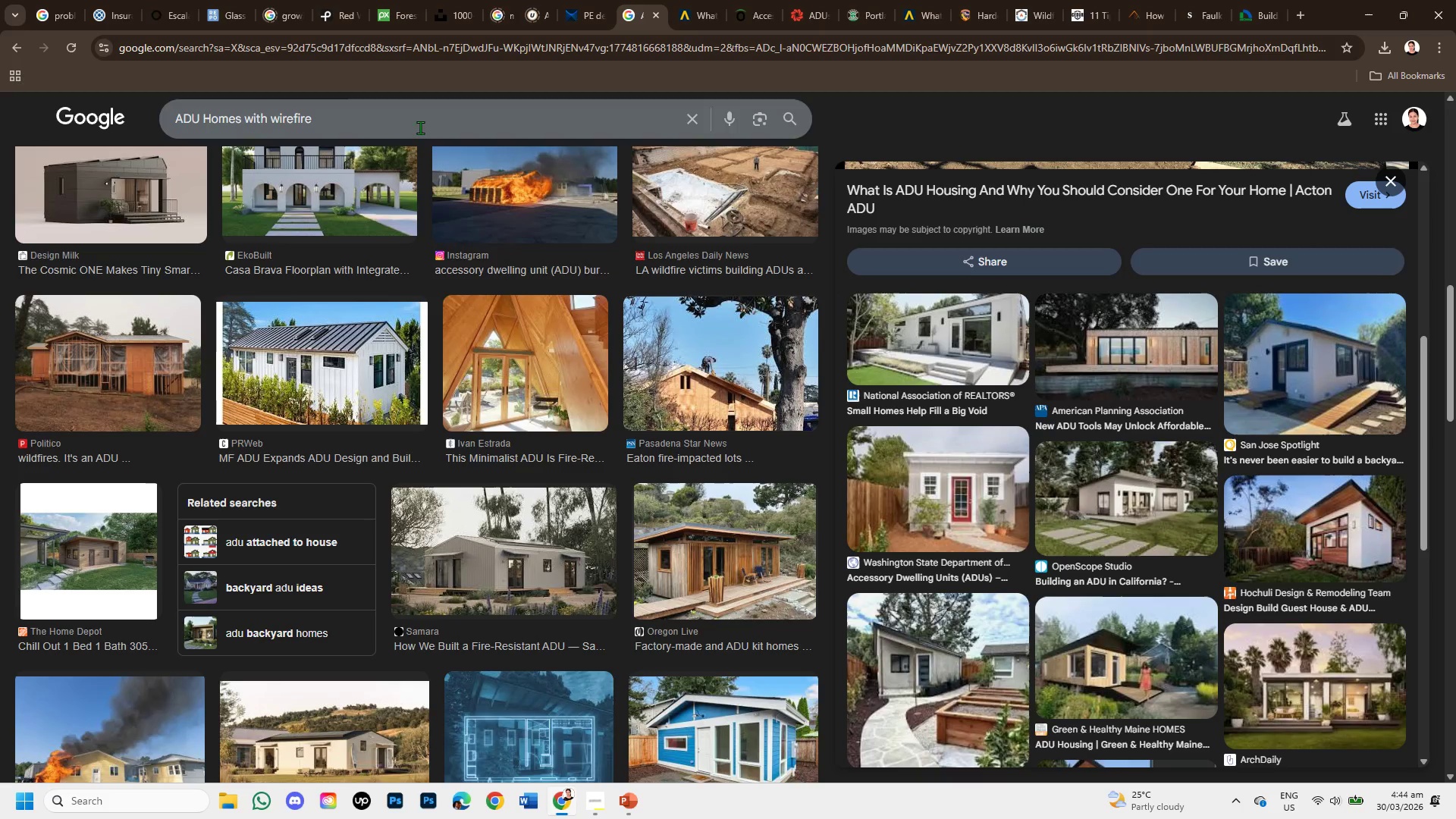 
scroll: coordinate [482, 145], scroll_direction: up, amount: 6.0
 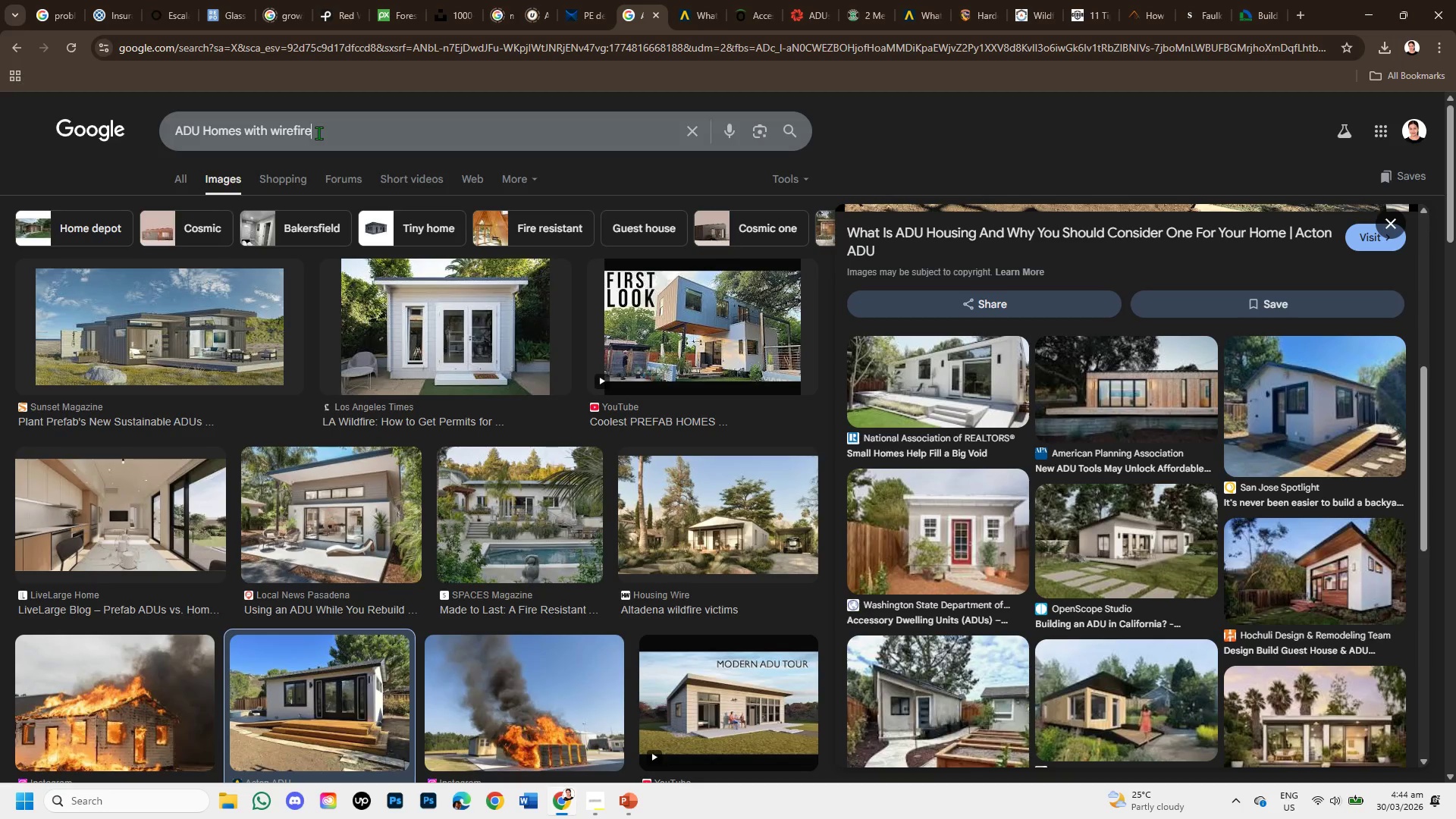 
left_click([318, 133])
 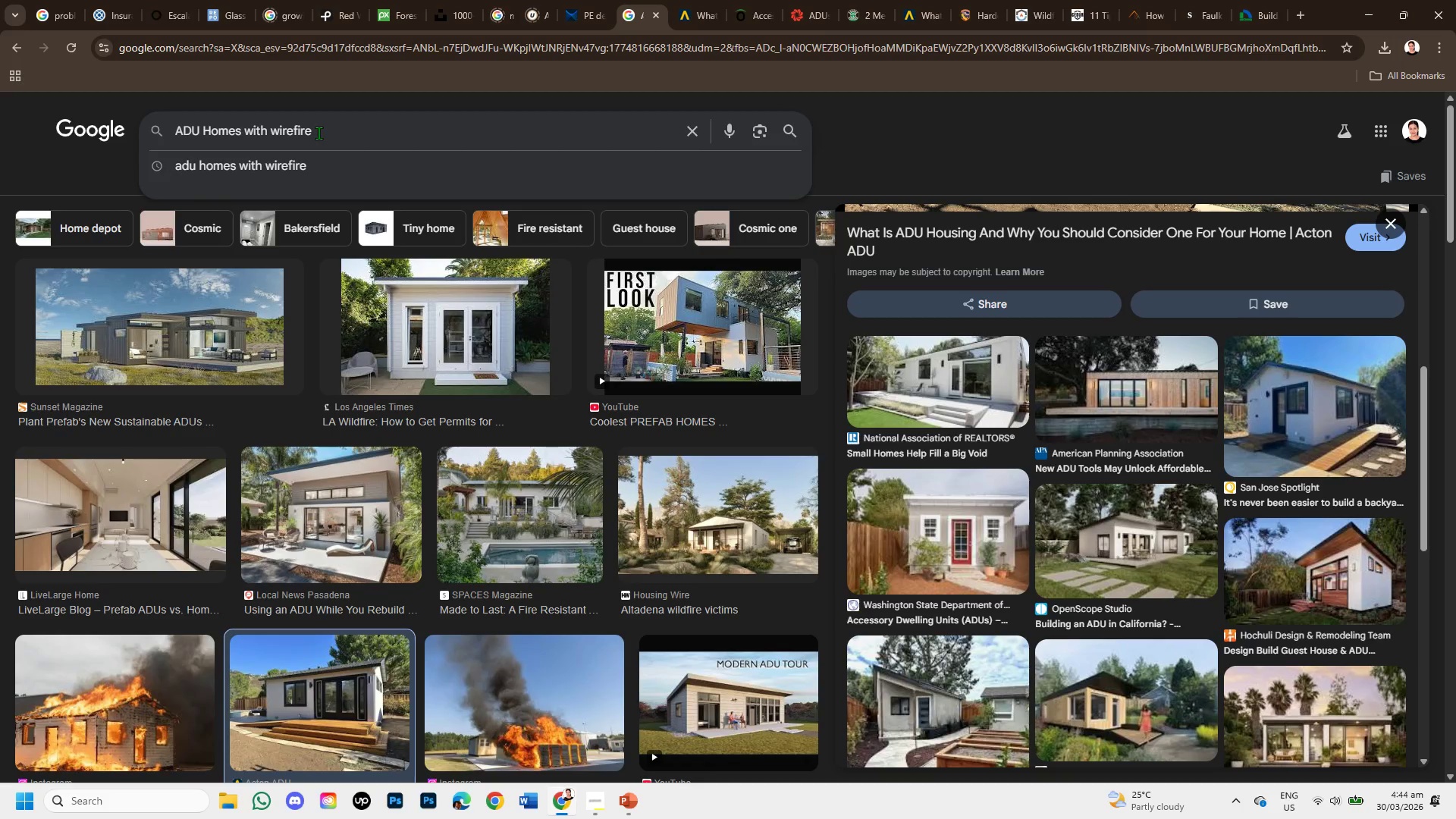 
type( sq ft units )
 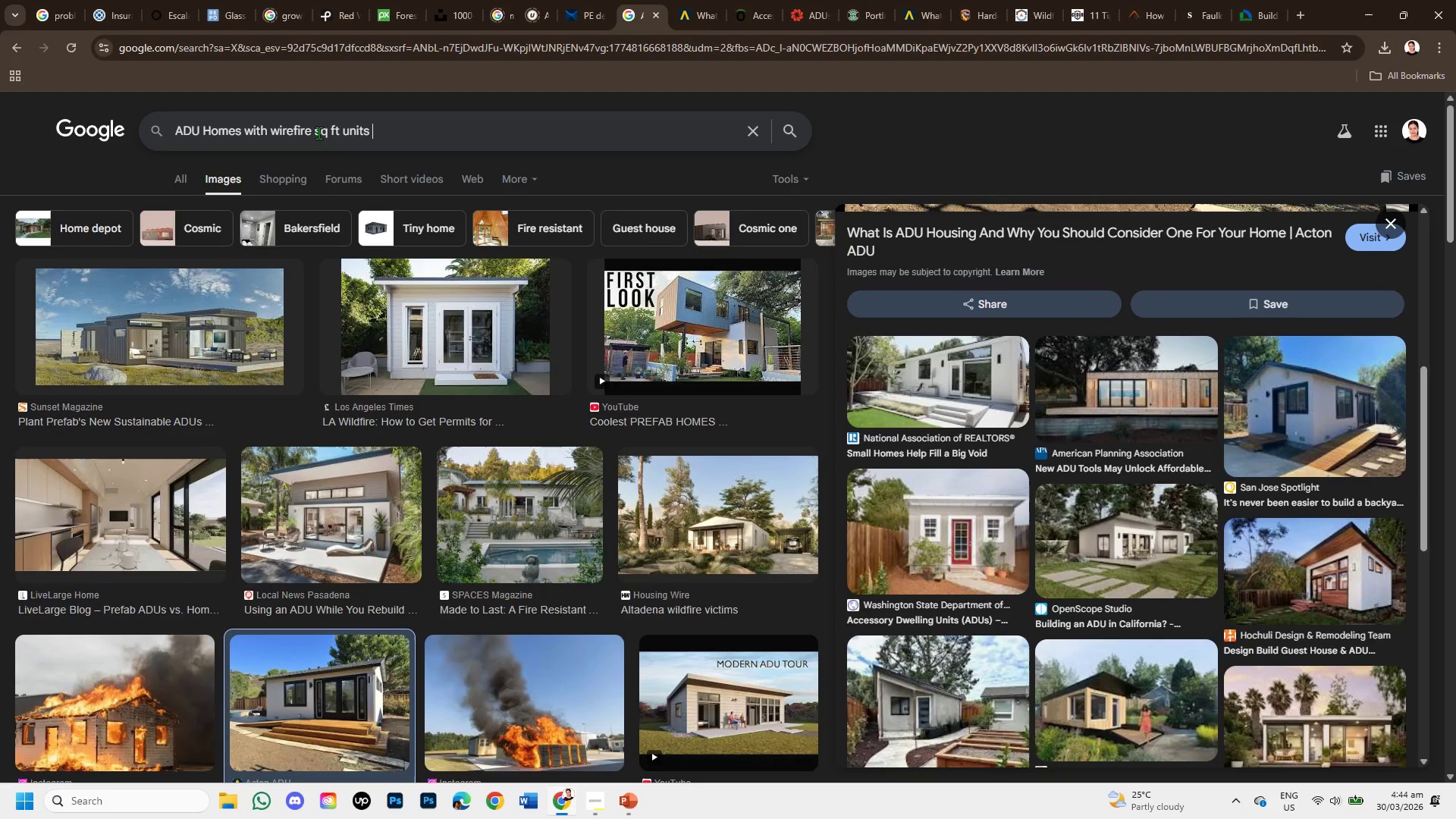 
key(Enter)
 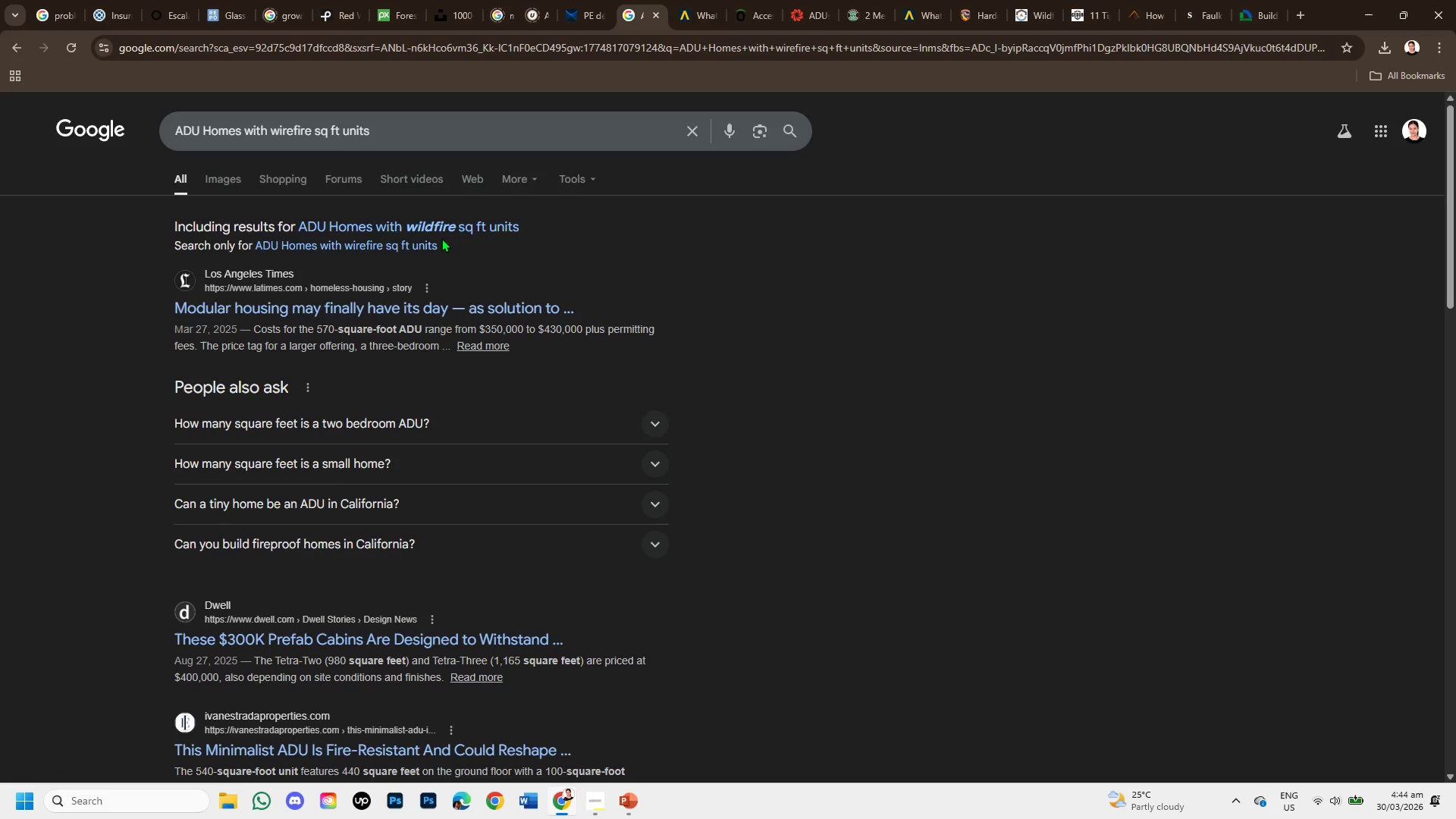 
wait(7.06)
 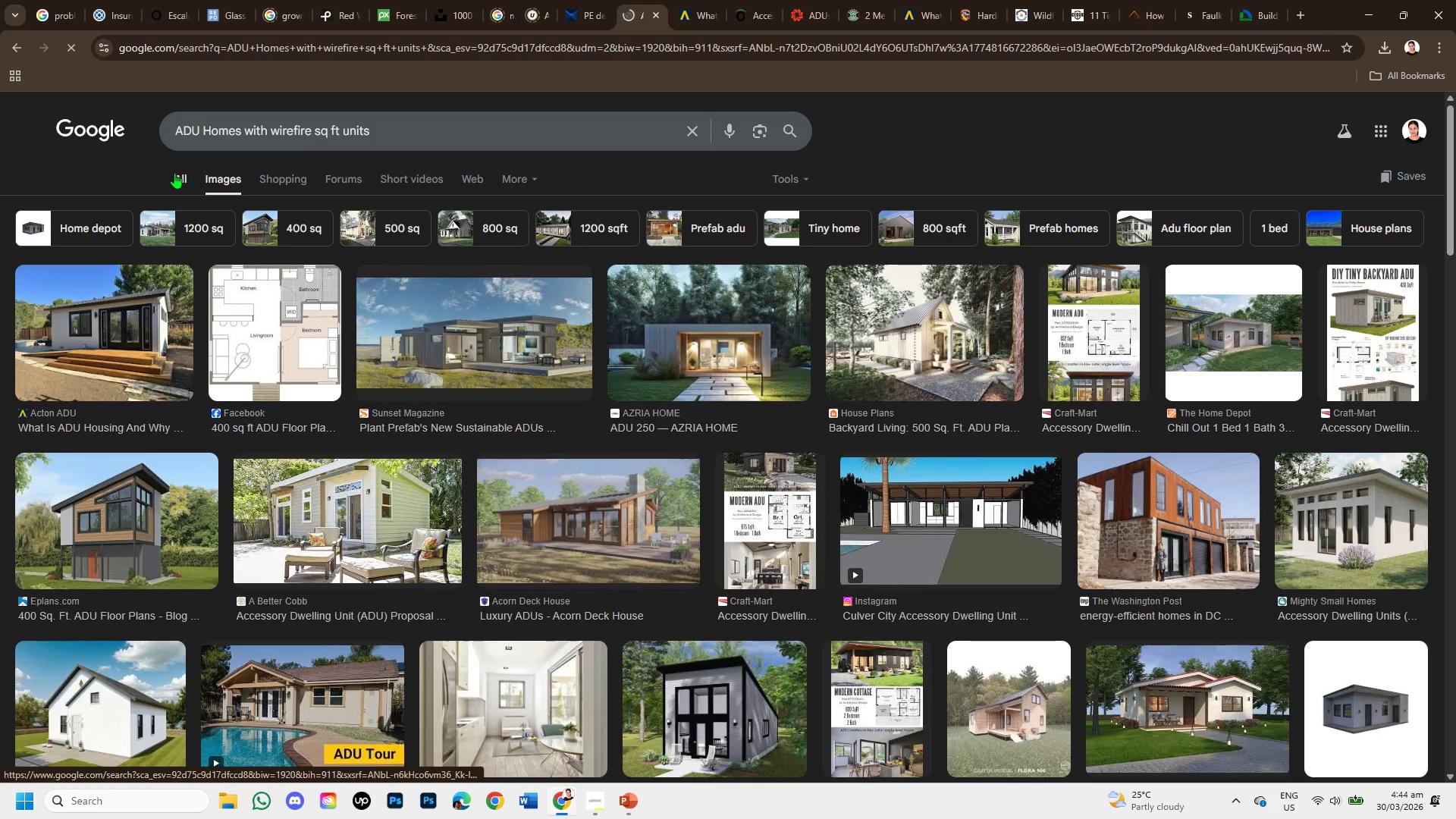 
scroll: coordinate [463, 327], scroll_direction: down, amount: 1.0
 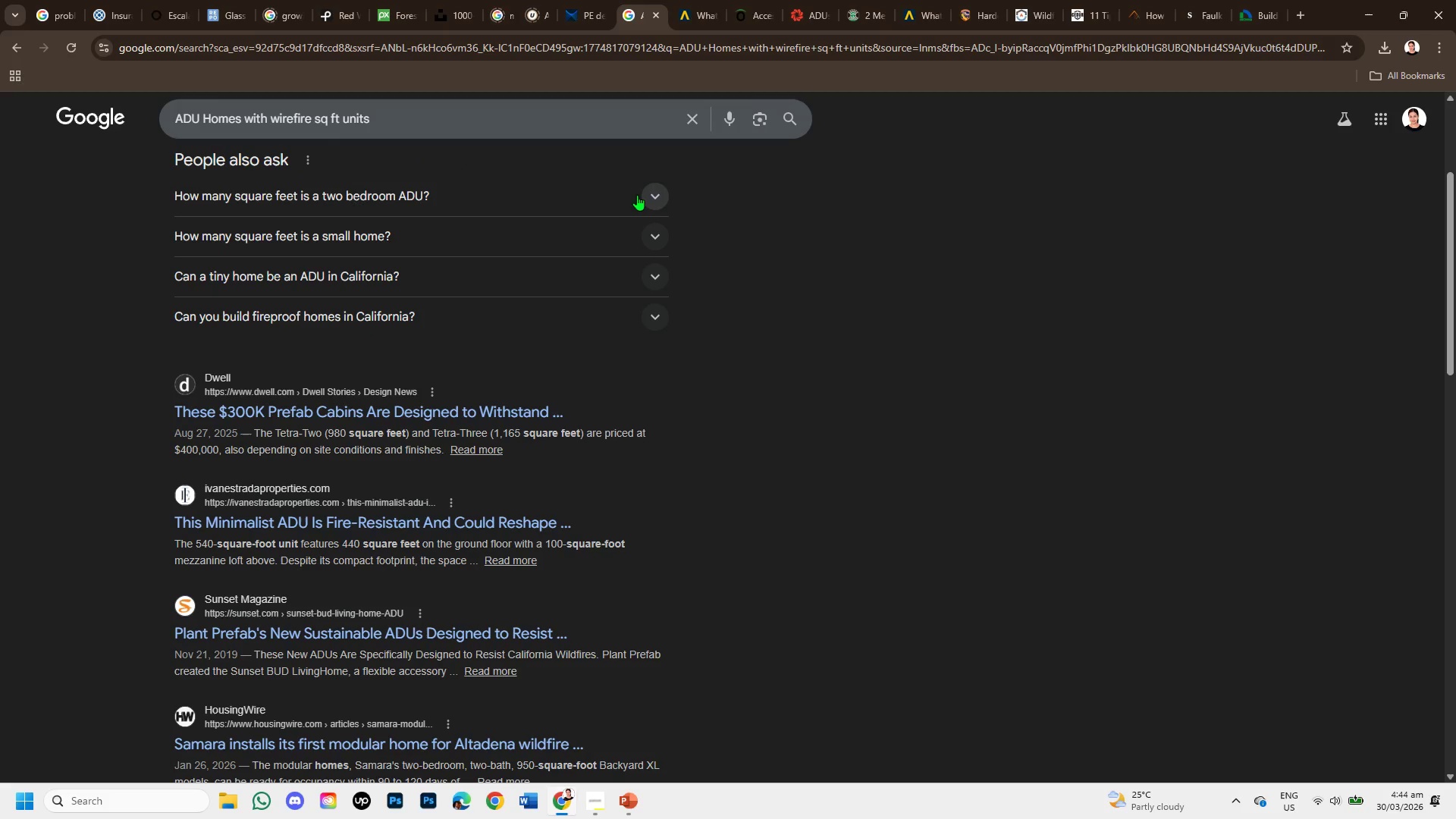 
left_click([648, 195])
 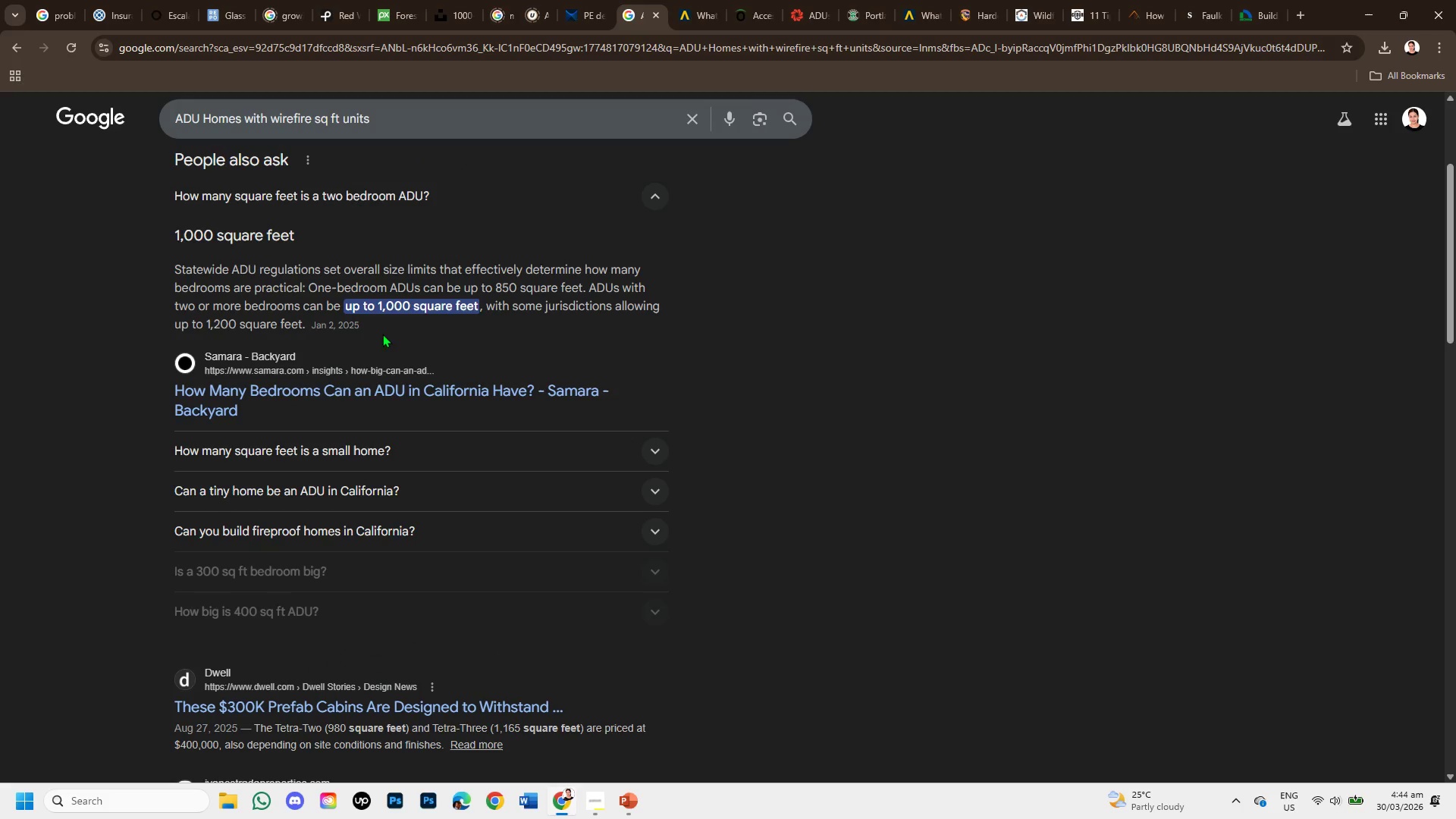 
scroll: coordinate [415, 370], scroll_direction: down, amount: 2.0
 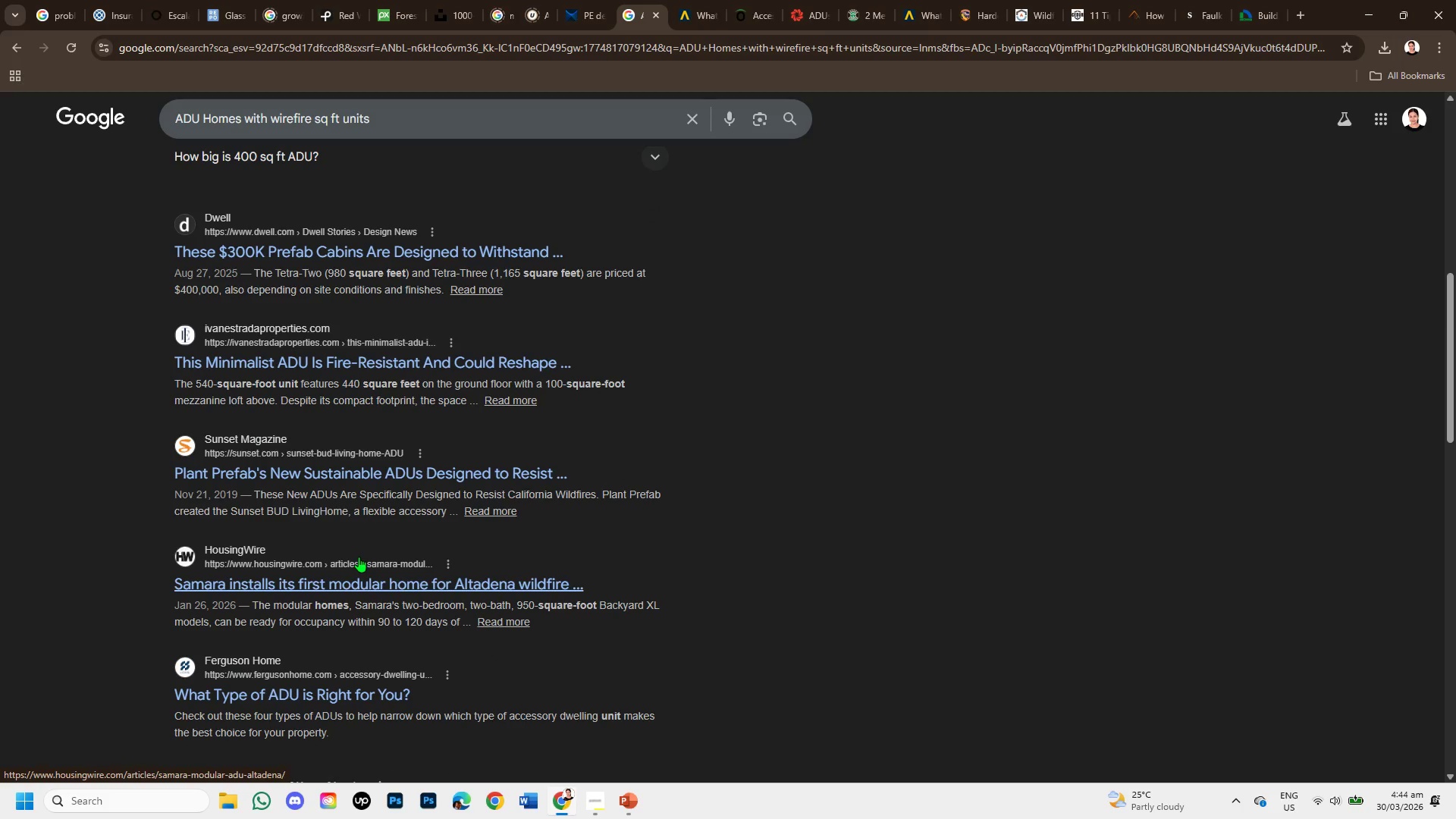 
wait(5.41)
 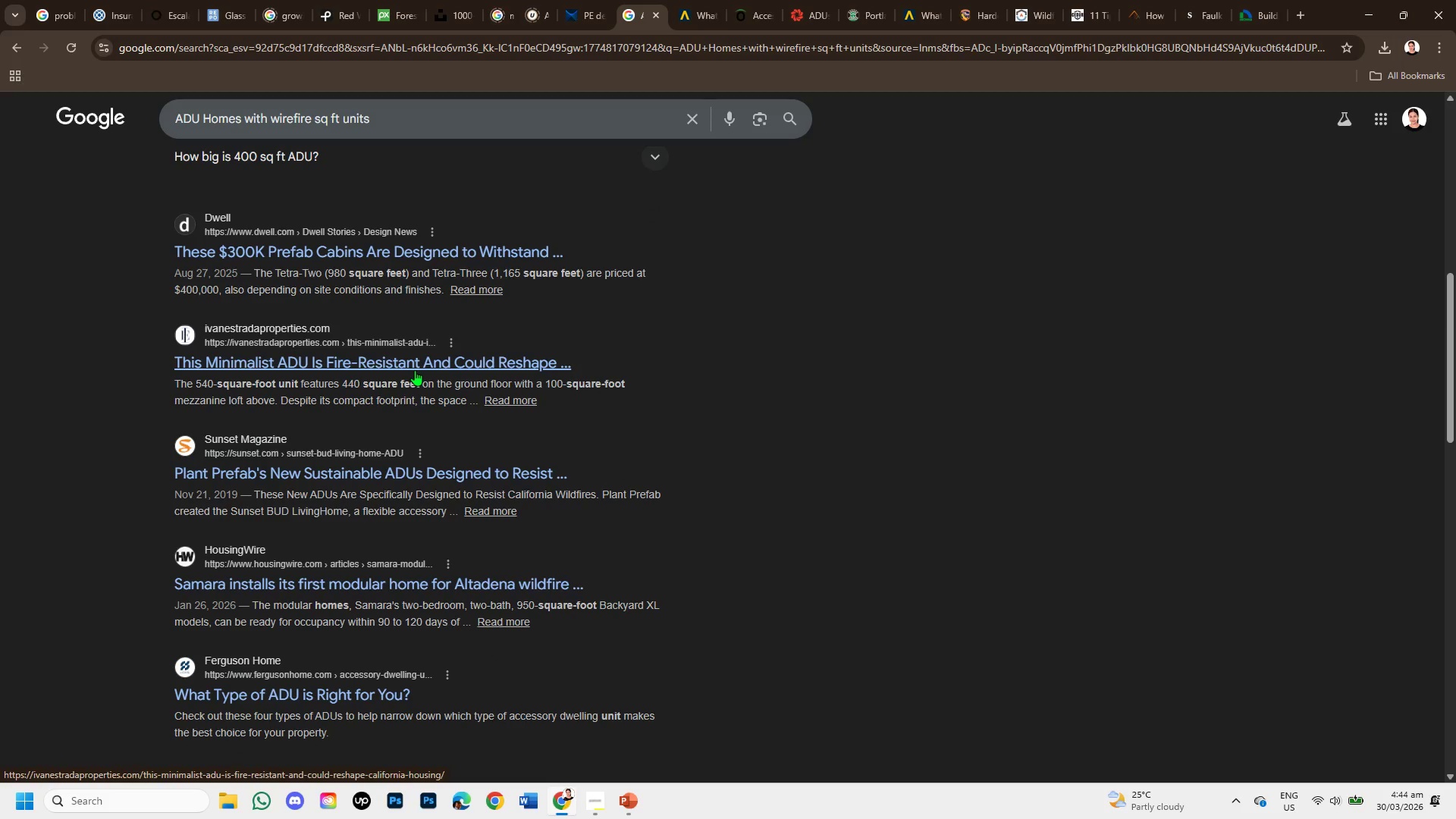 
scroll: coordinate [359, 557], scroll_direction: down, amount: 1.0
 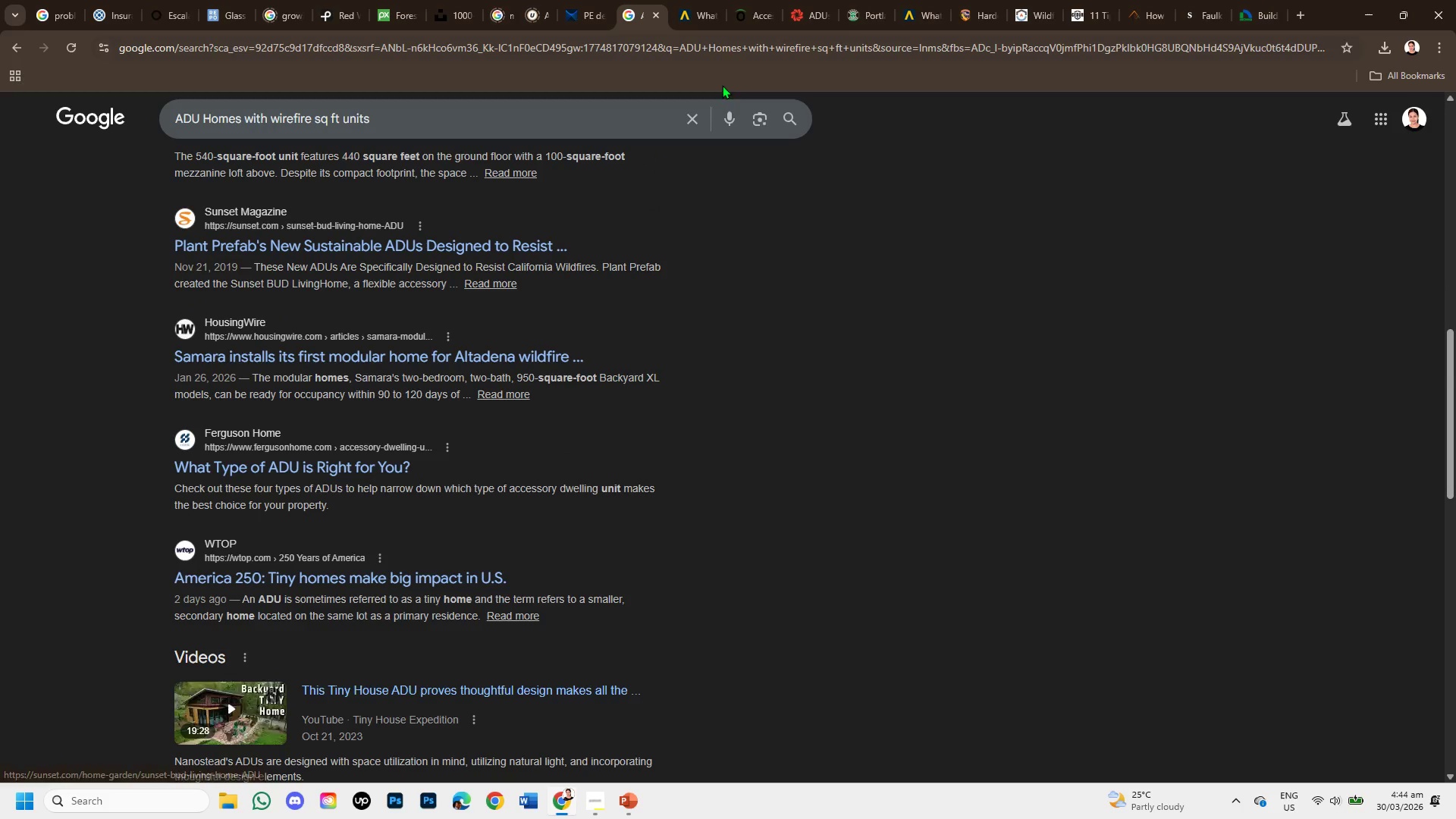 
left_click([689, 121])
 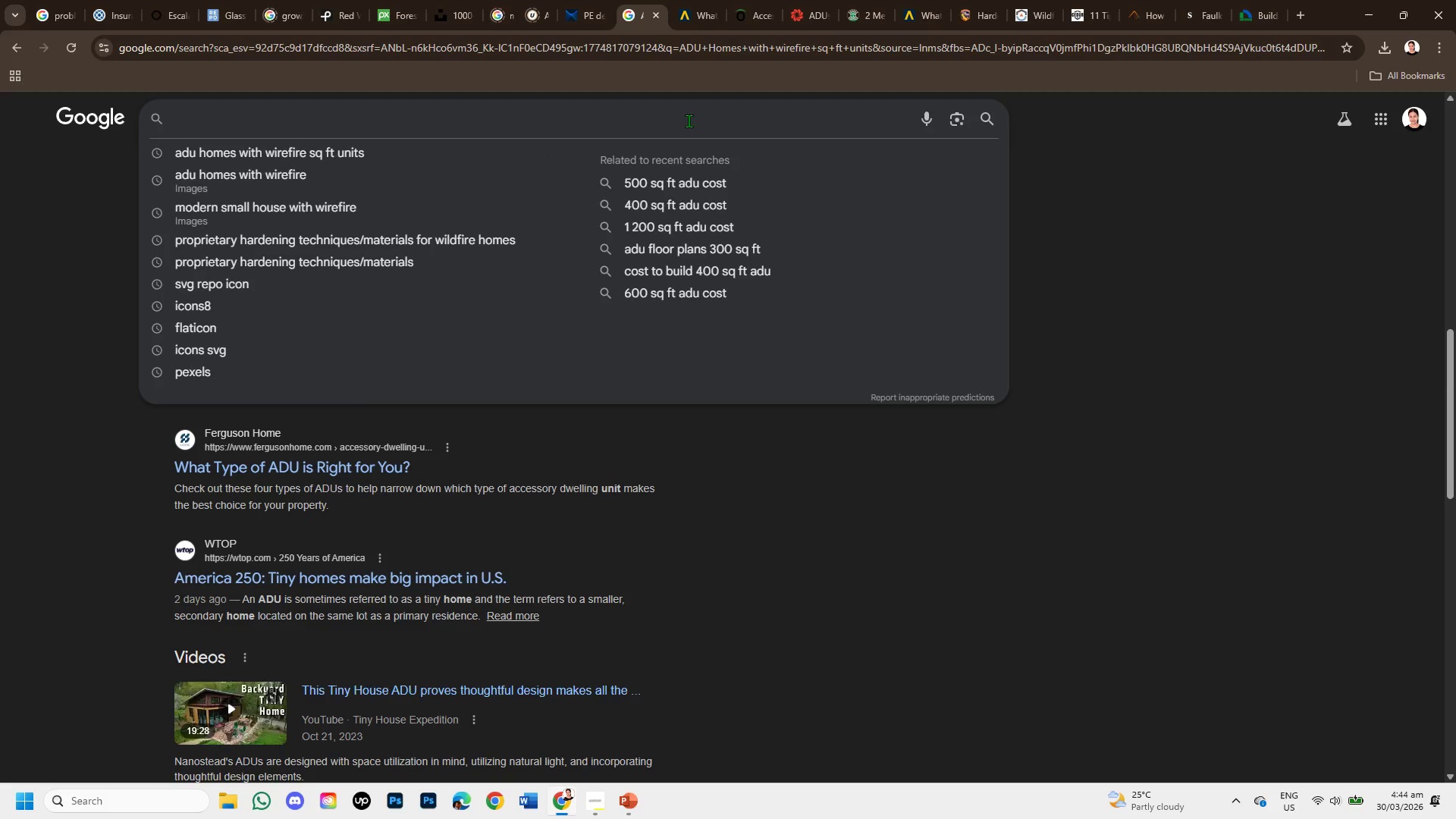 
type(is a)
key(Backspace)
type(ADU Homes a 500 to 900 sq/)
 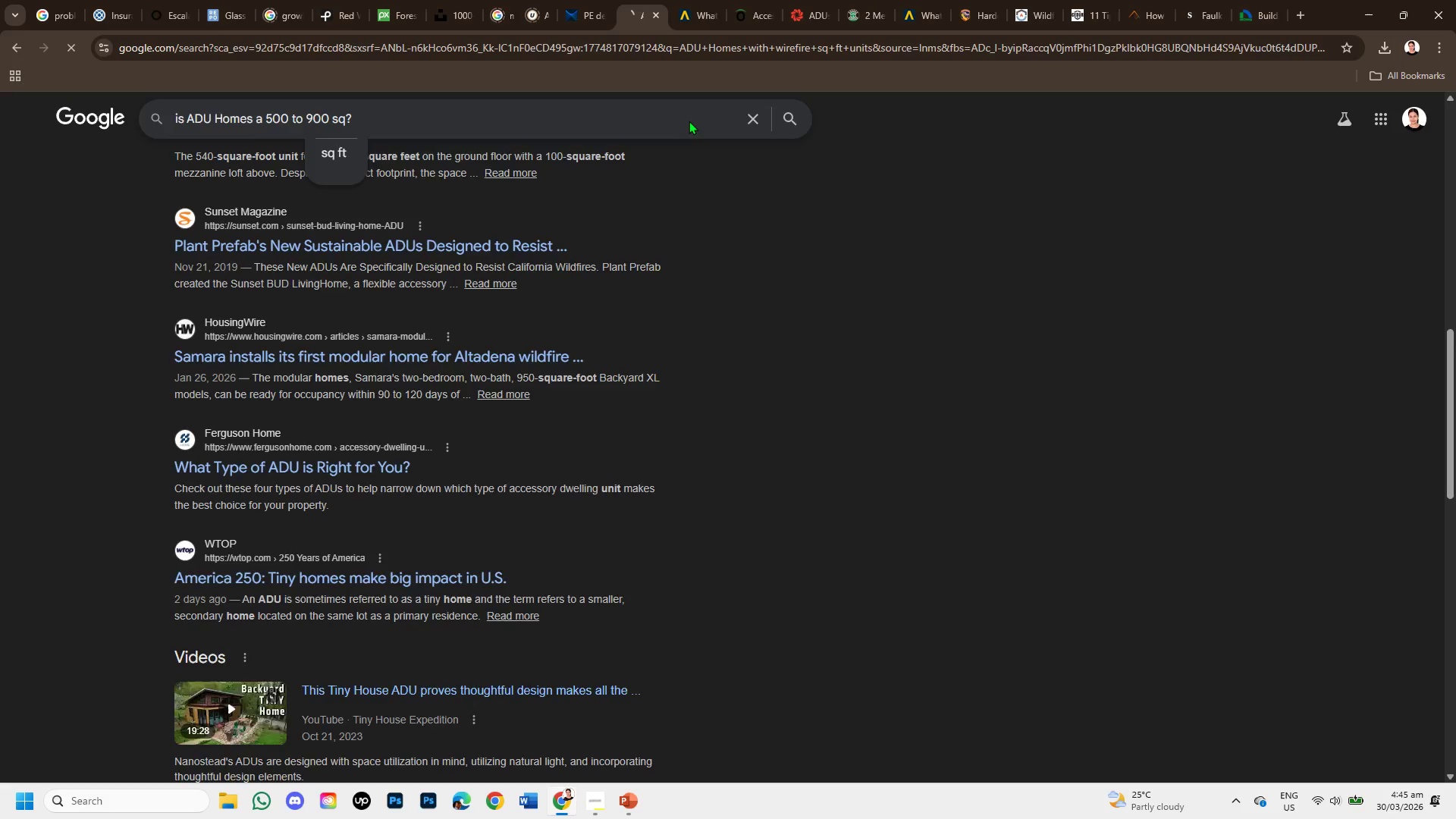 
hold_key(key=ShiftRight, duration=0.31)
 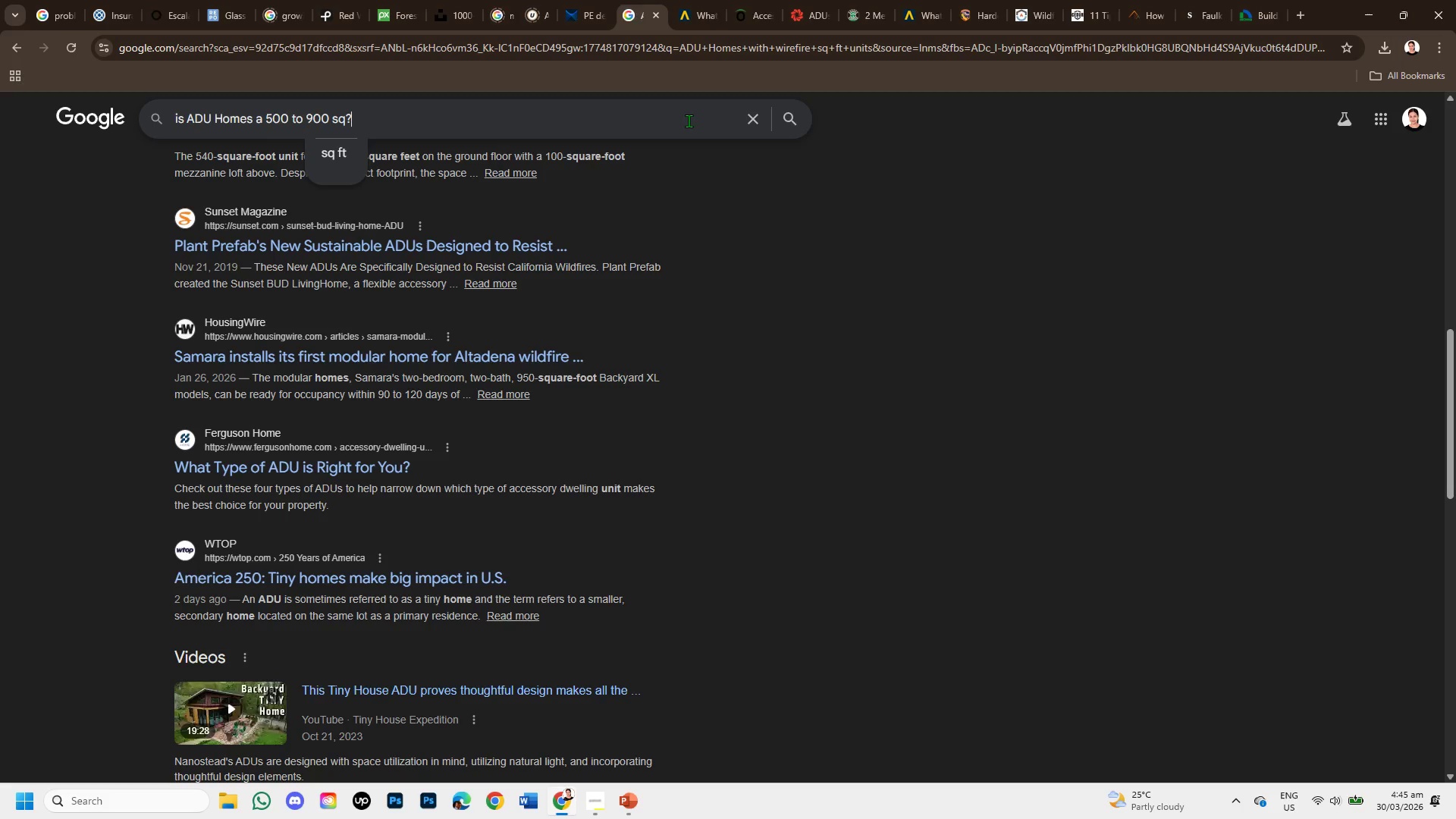 
key(Enter)
 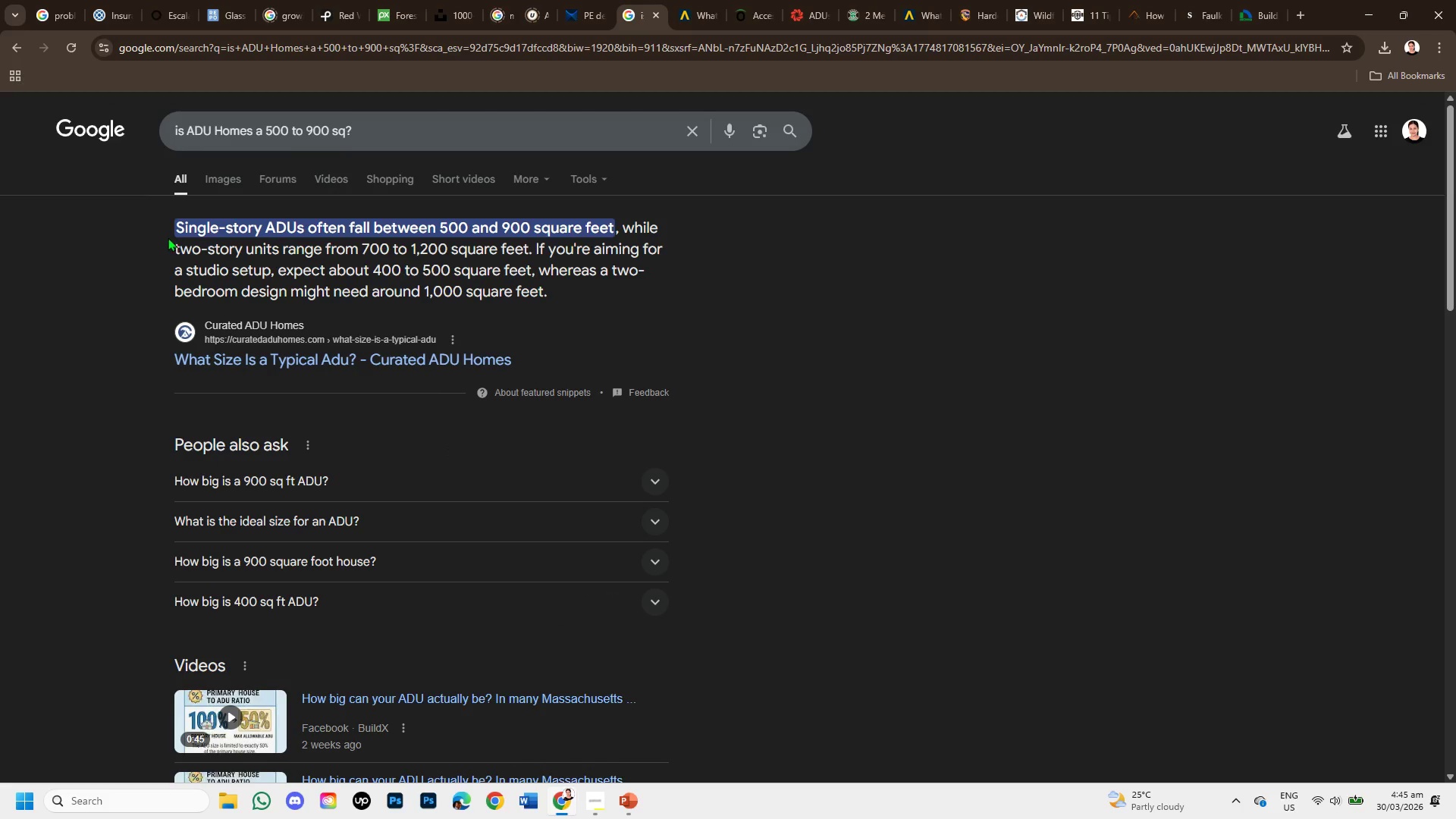 
left_click([168, 231])
 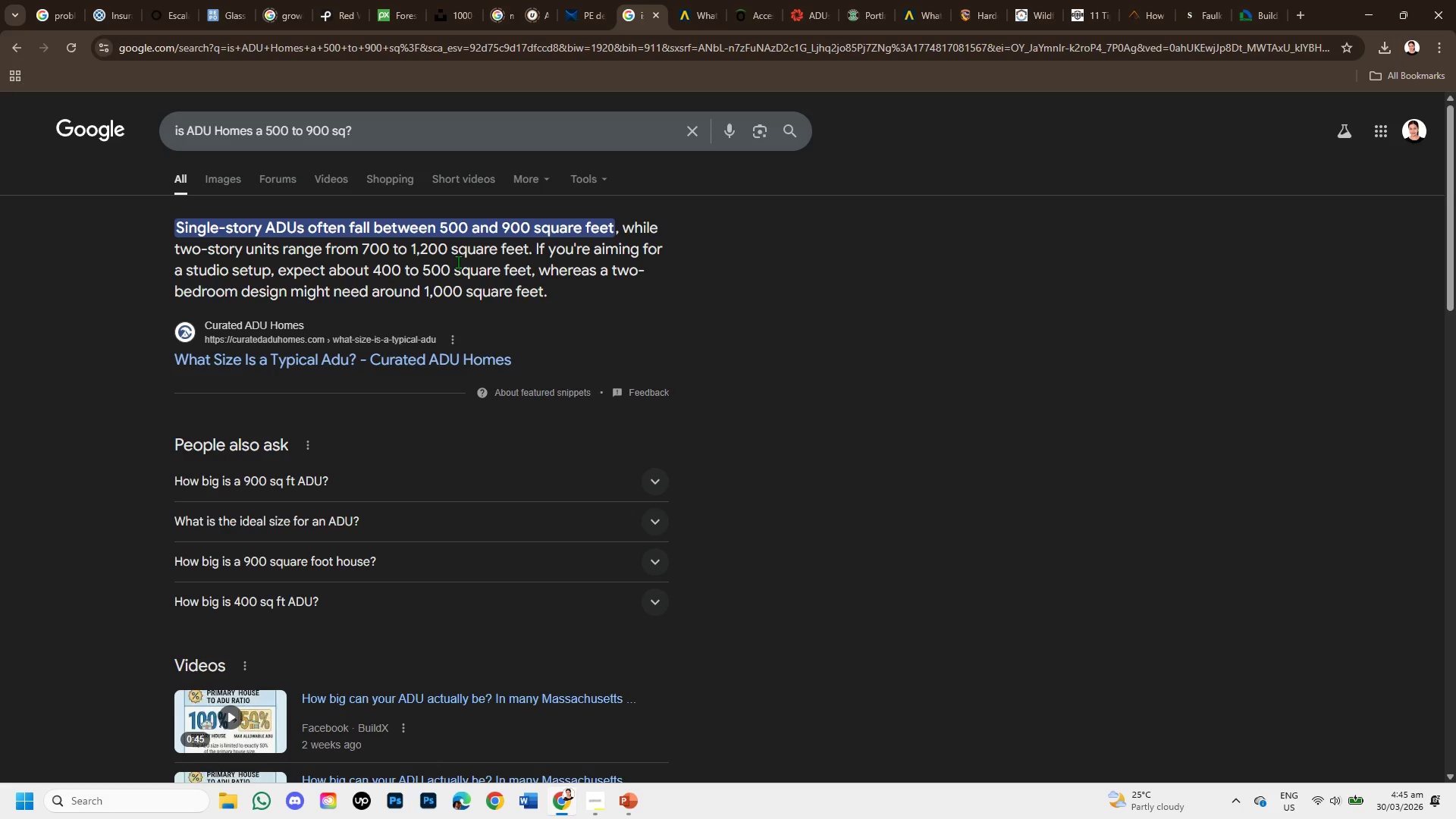 
wait(9.26)
 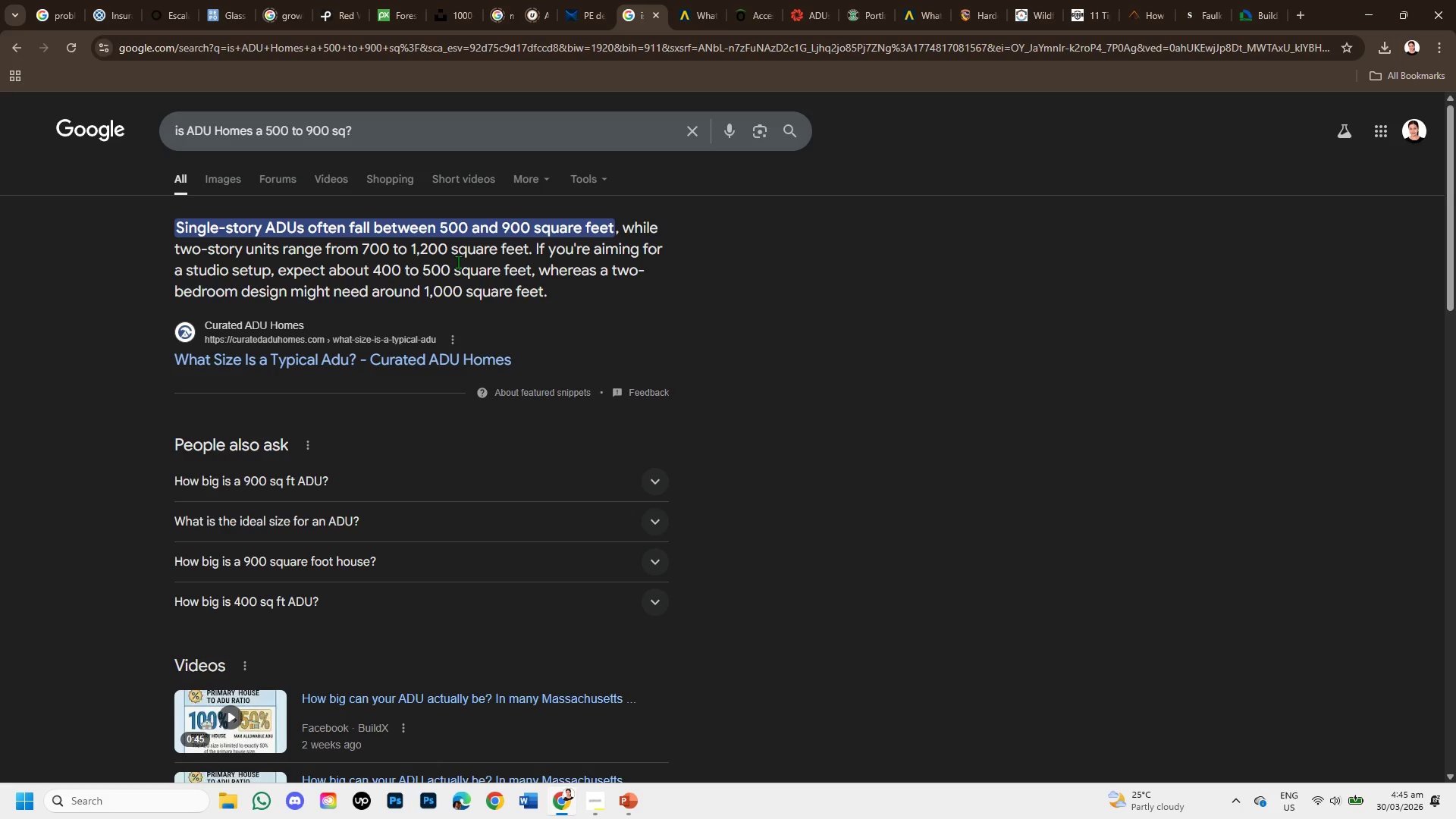 
left_click([711, 428])
 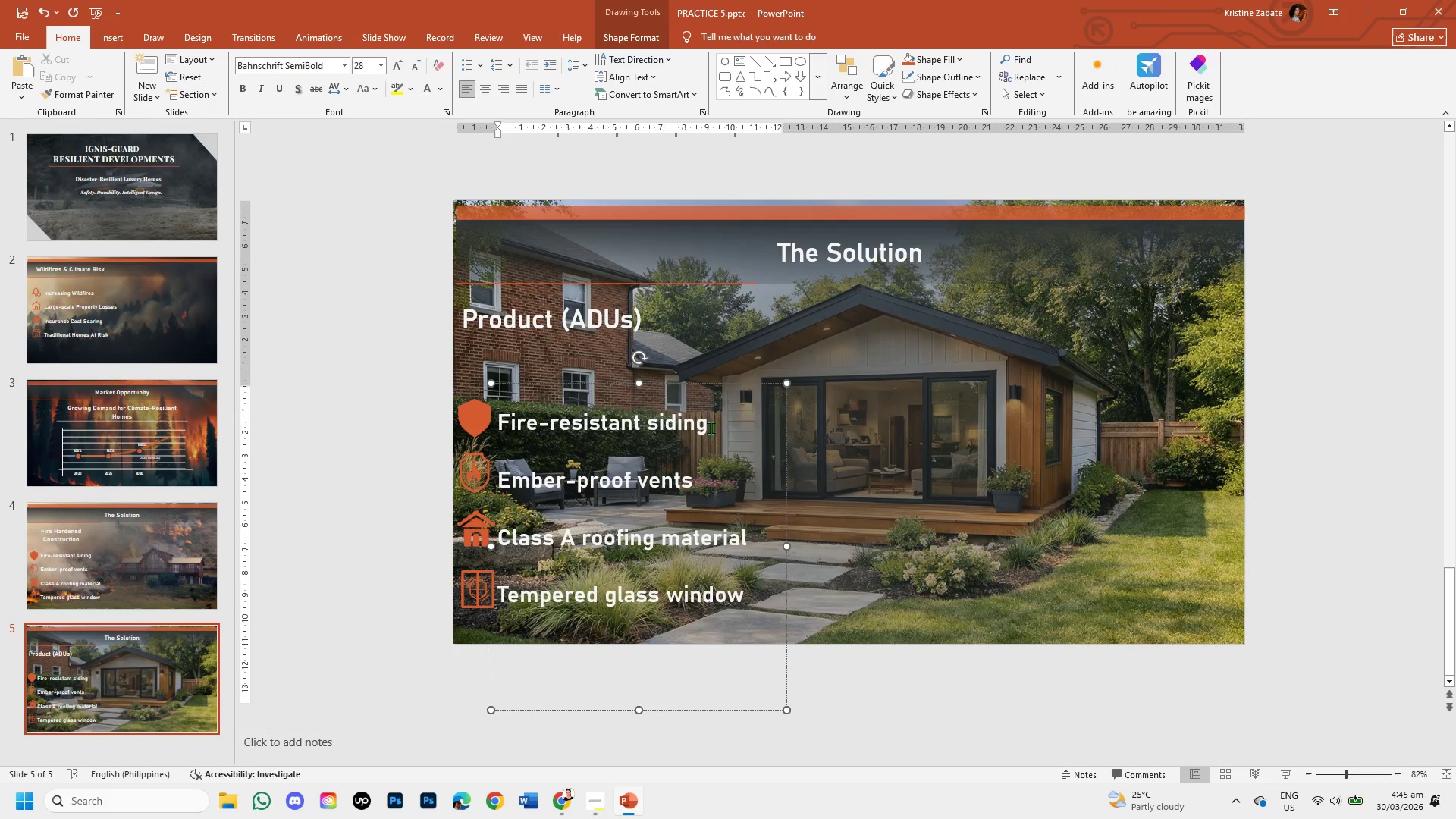 
hold_key(key=Backspace, duration=0.81)
 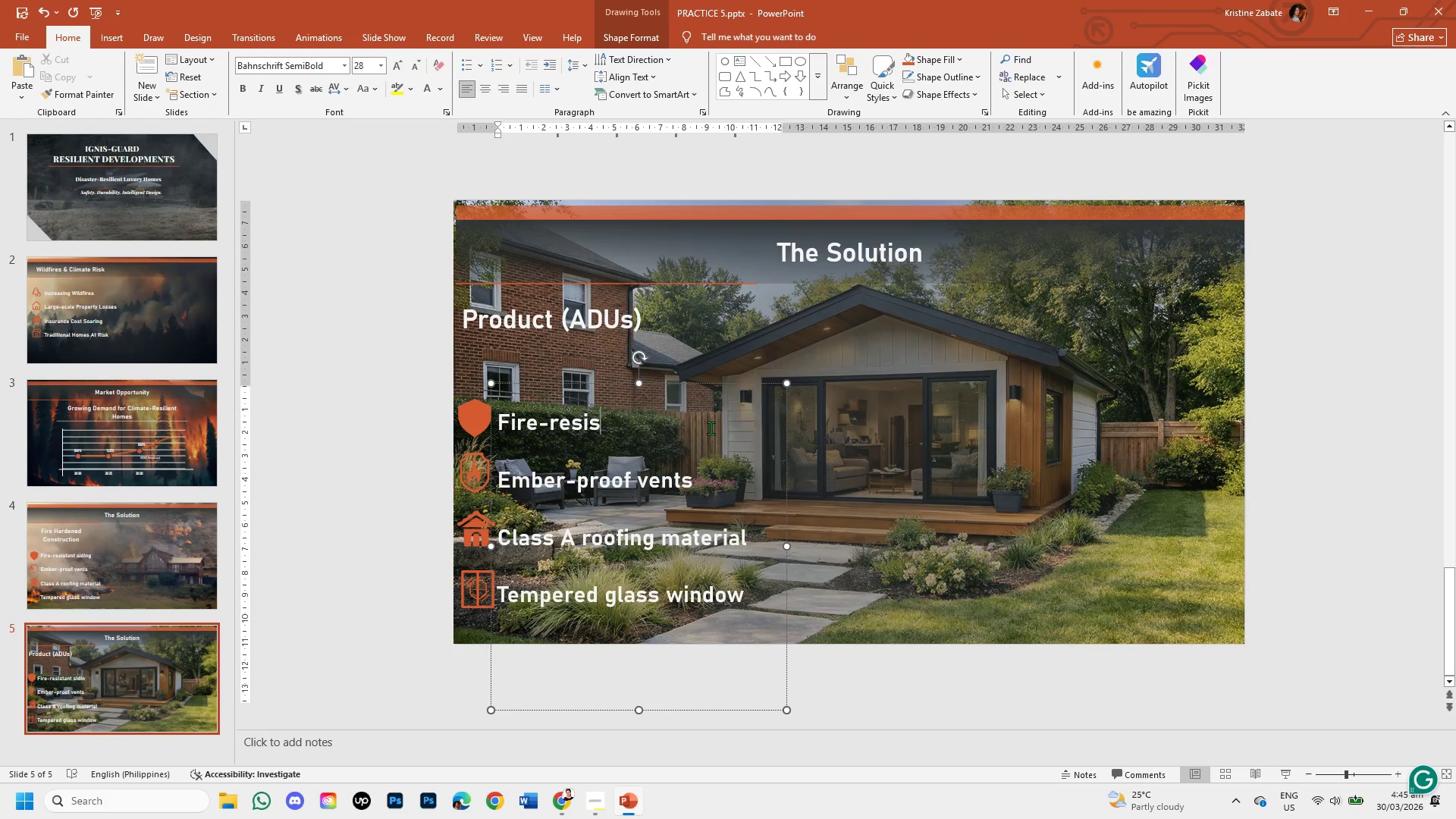 
key(Backspace)
key(Backspace)
key(Backspace)
key(Backspace)
key(Backspace)
key(Backspace)
key(Backspace)
key(Backspace)
key(Backspace)
key(Backspace)
type(500 - )
key(Backspace)
key(Backspace)
key(Backspace)
type(0)
key(Backspace)
type(-900 SQ FT)
key(Backspace)
key(Backspace)
key(Backspace)
key(Backspace)
key(Backspace)
type(sq ftunits)
 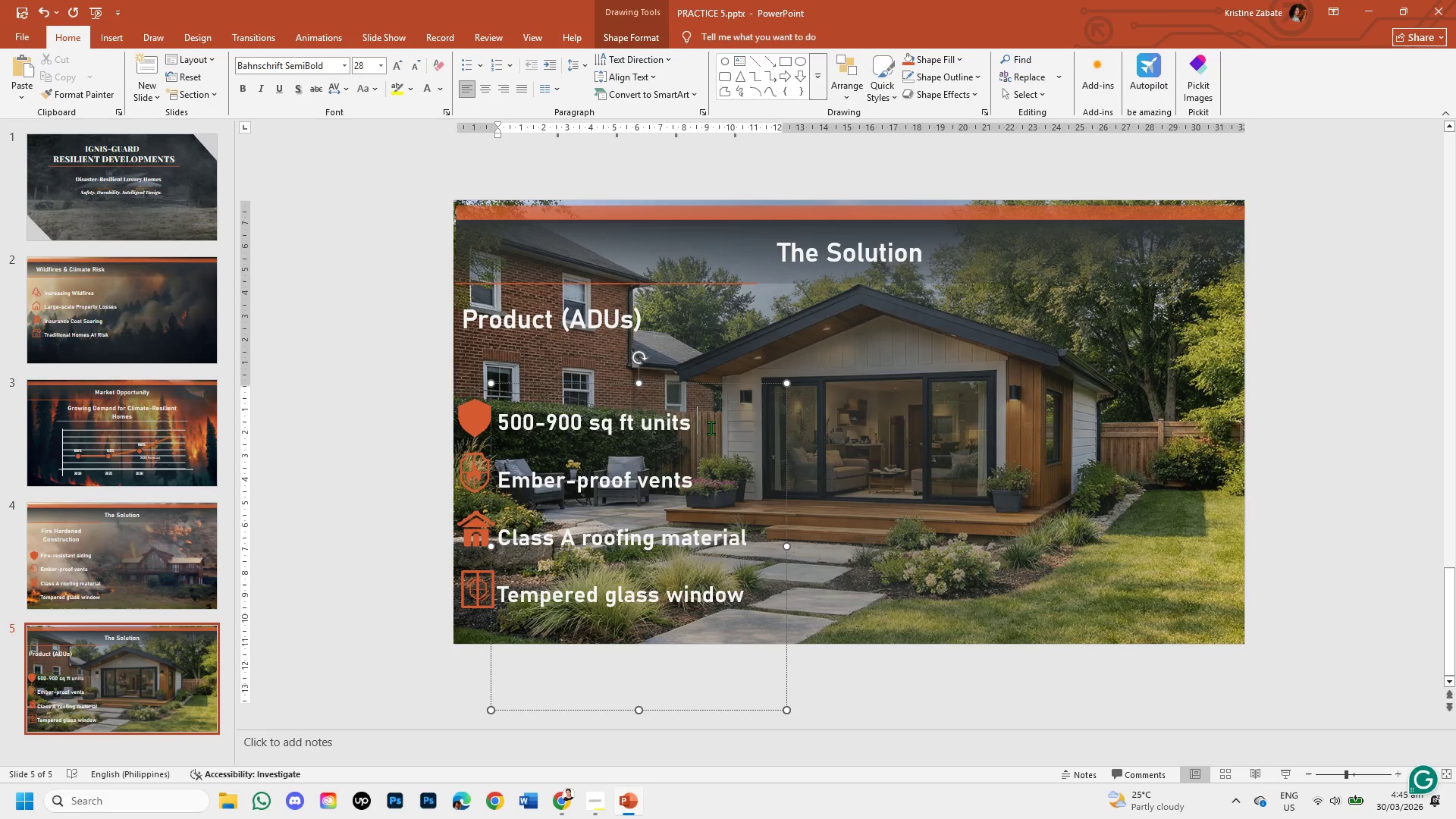 
hold_key(key=Space, duration=2.75)
 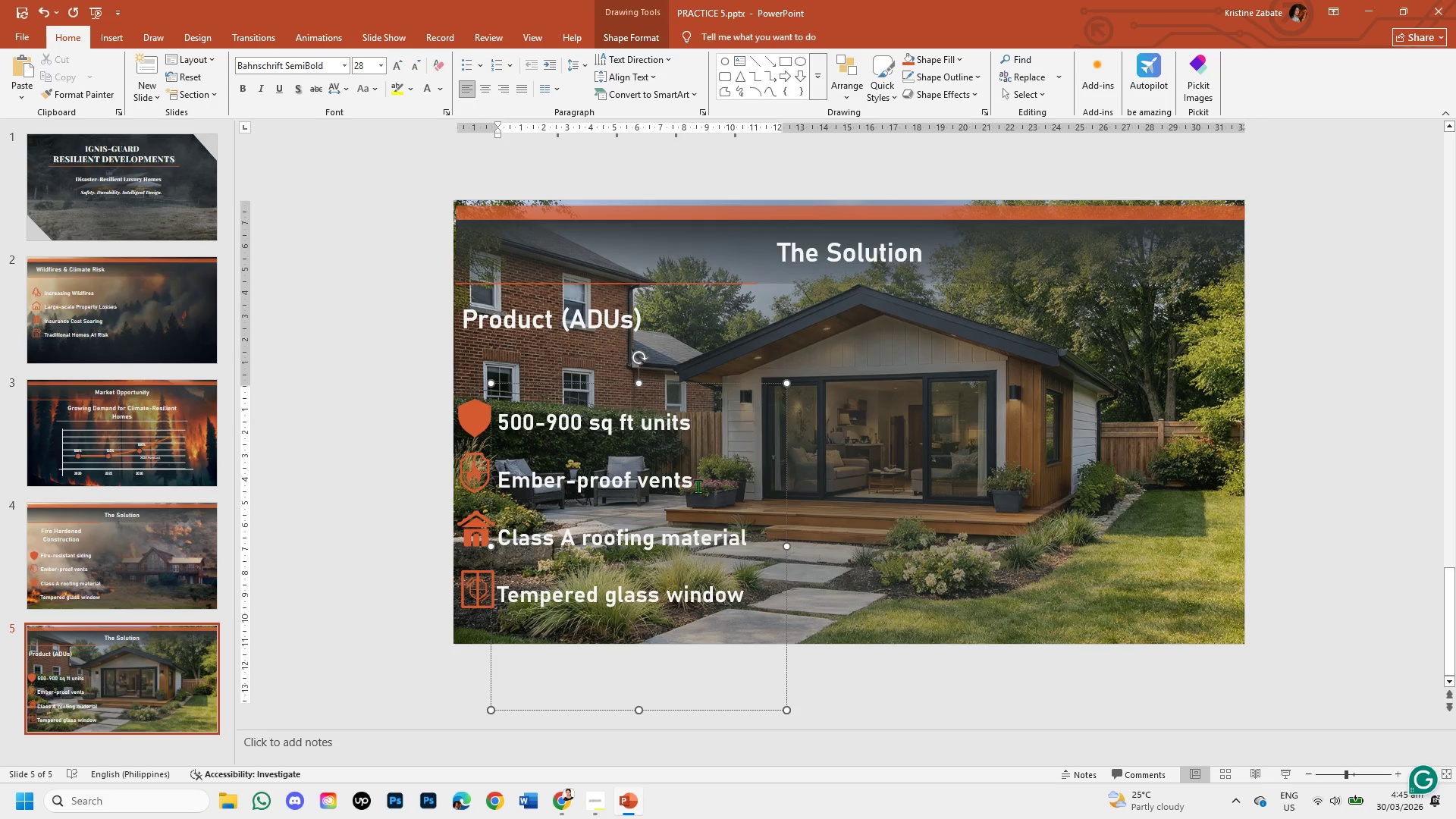 
left_click([692, 485])
 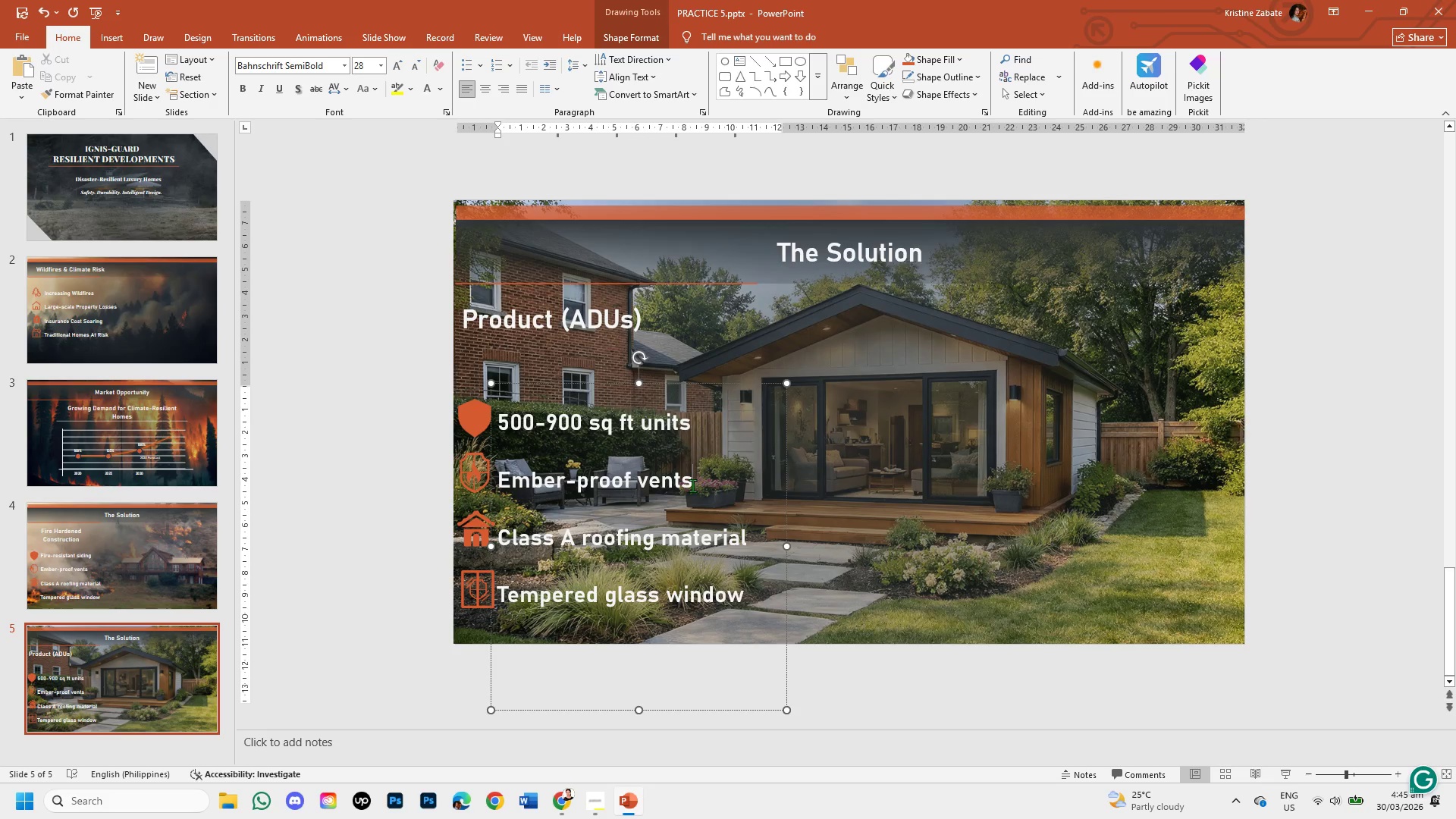 
hold_key(key=Backspace, duration=0.78)
 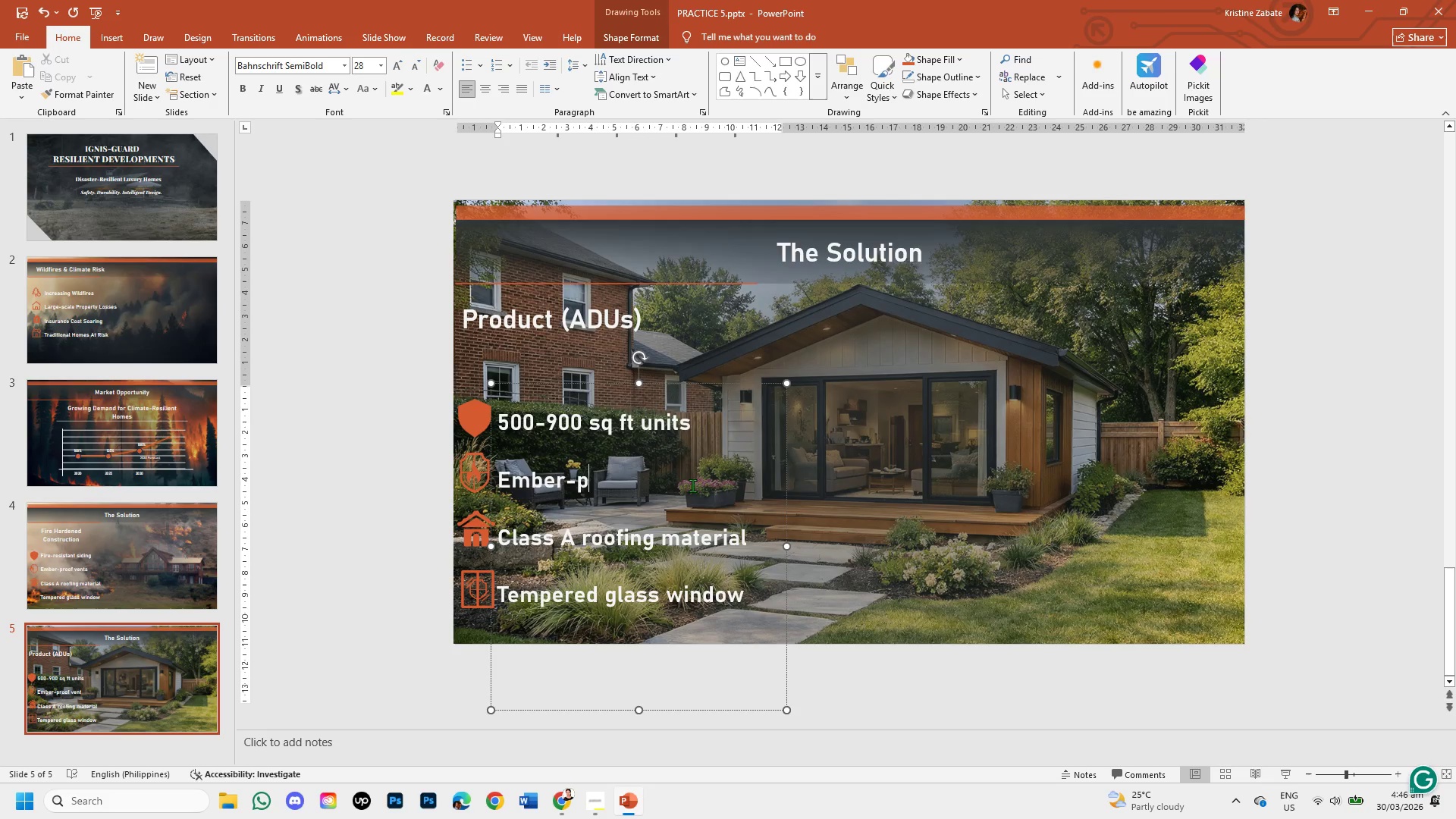 
key(Backspace)
key(Backspace)
key(Backspace)
key(Backspace)
key(Backspace)
key(Backspace)
key(Backspace)
type(Modular Ci)
key(Backspace)
type(onstructu)
key(Backspace)
type(ion)
 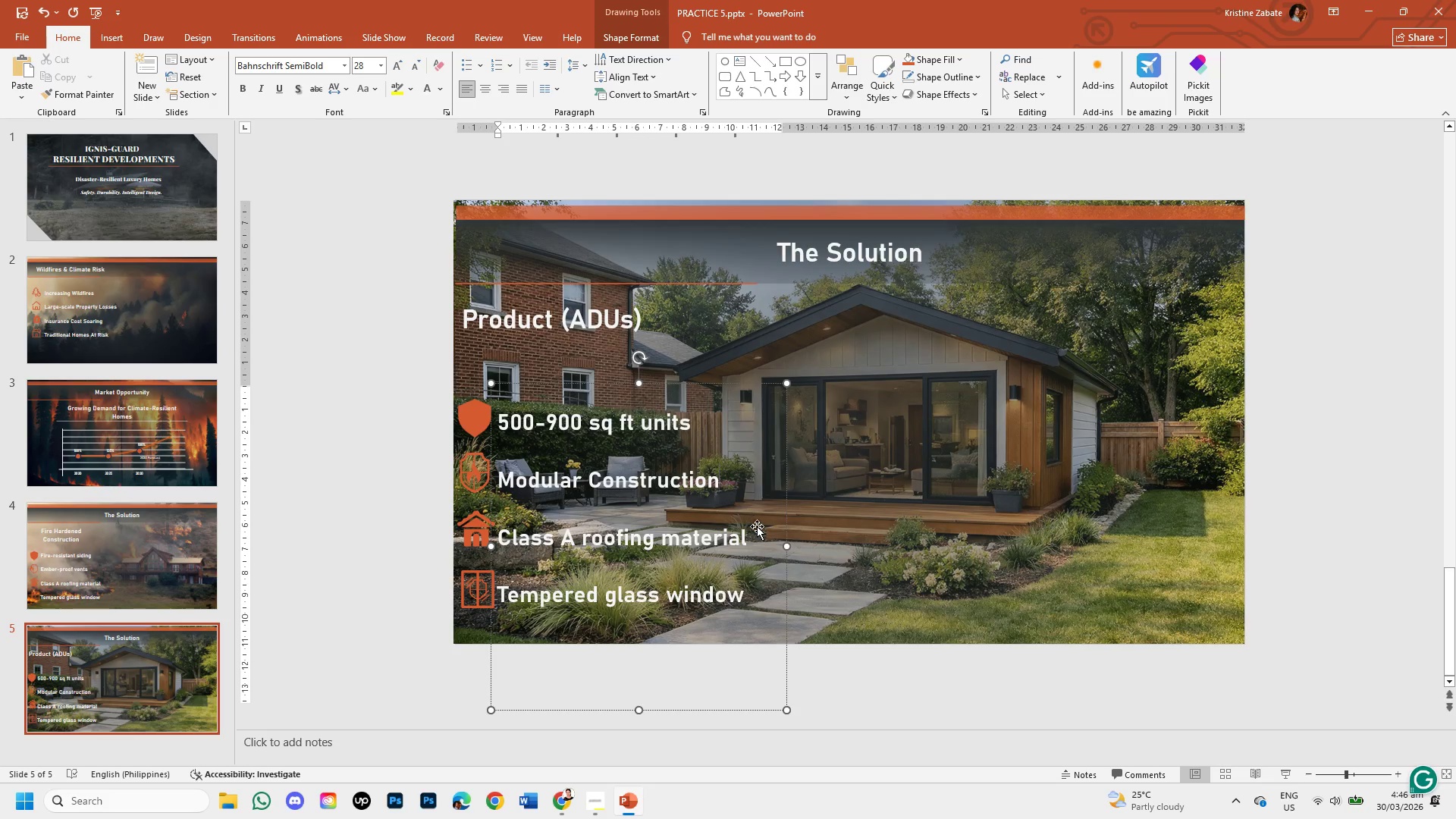 
left_click([747, 531])
 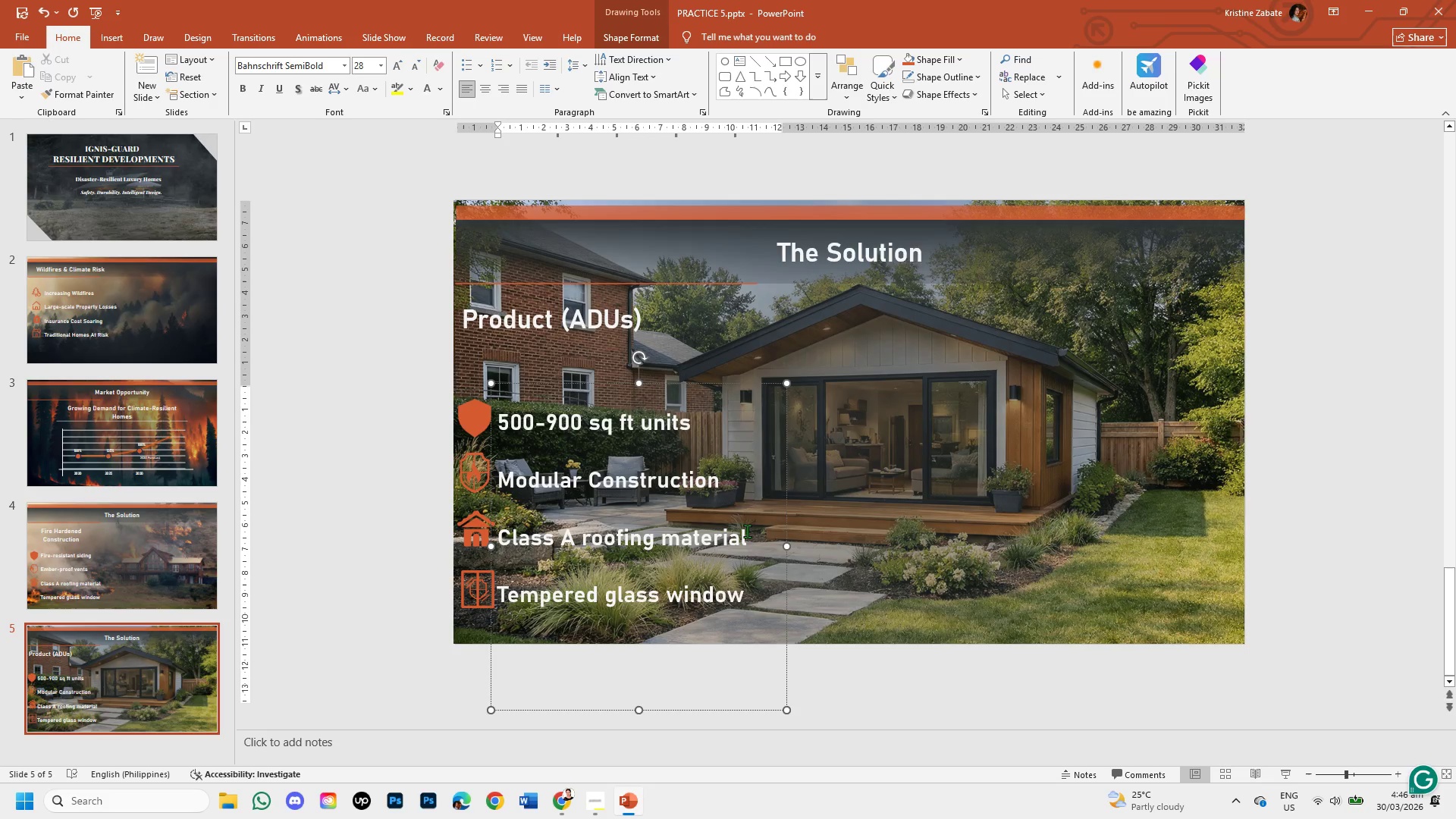 
hold_key(key=Backspace, duration=0.64)
 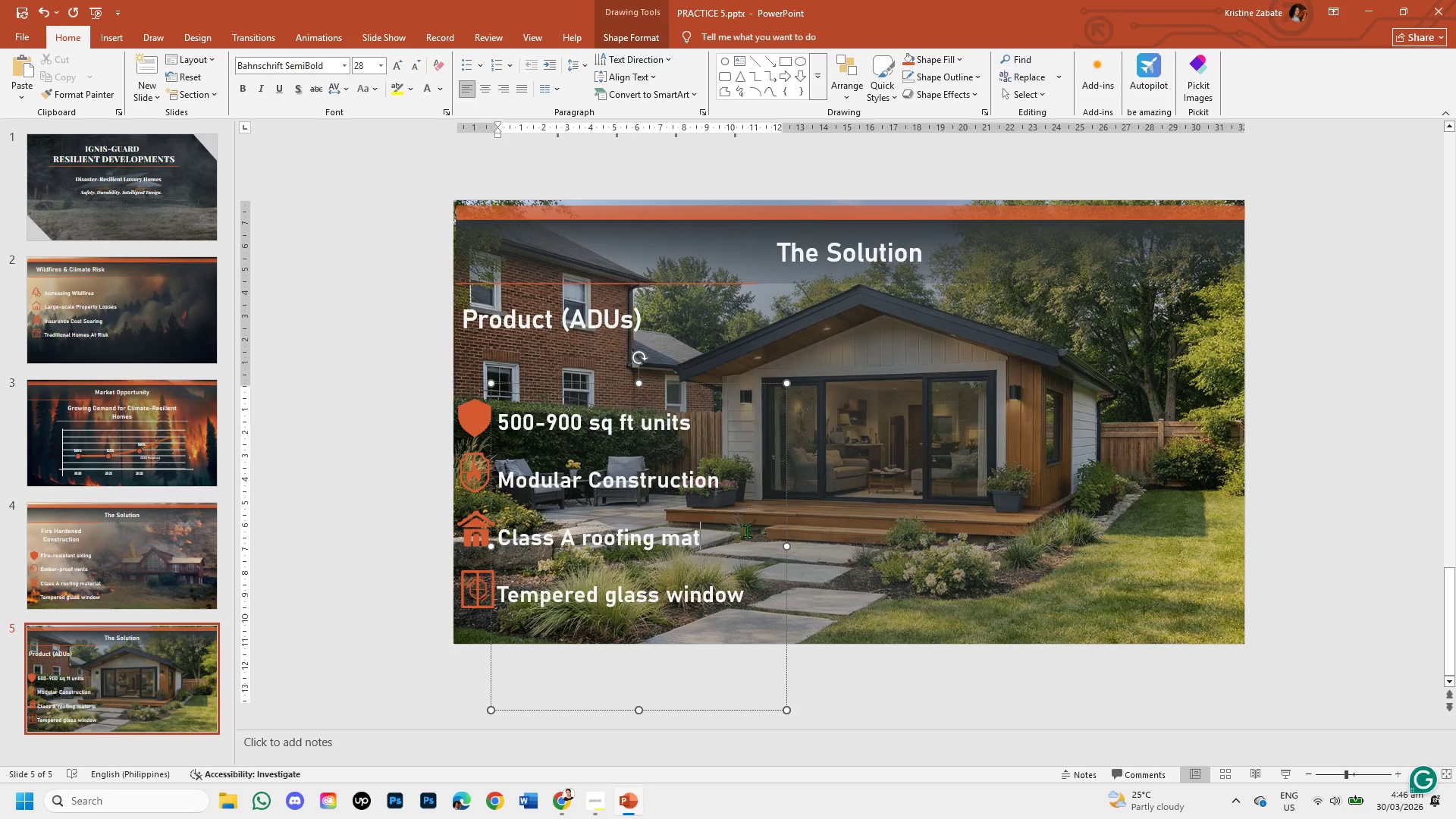 
hold_key(key=Backspace, duration=0.97)
 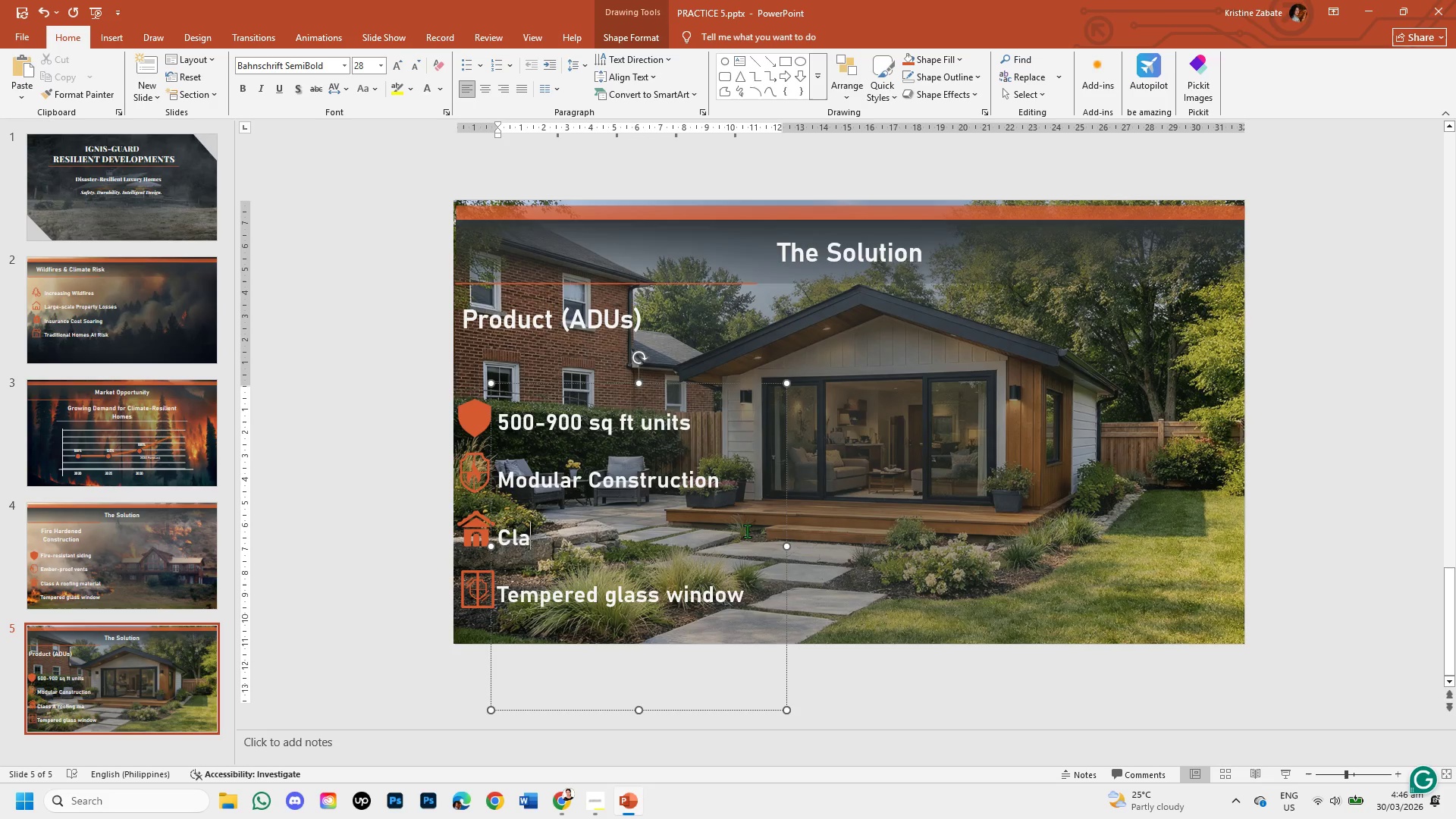 
key(Backspace)
key(Backspace)
key(Backspace)
type(Luxury architecture )
 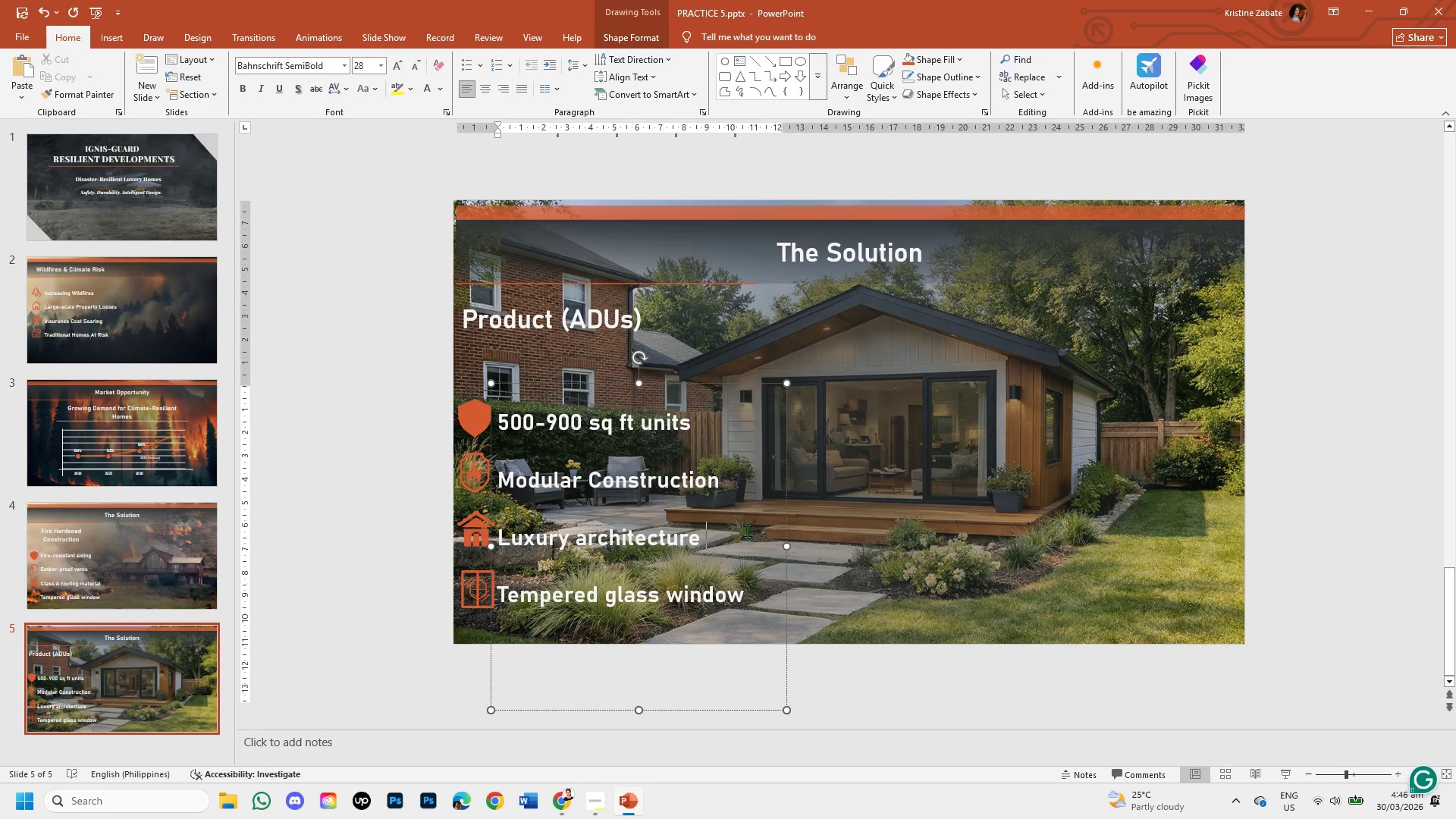 
left_click([739, 600])
 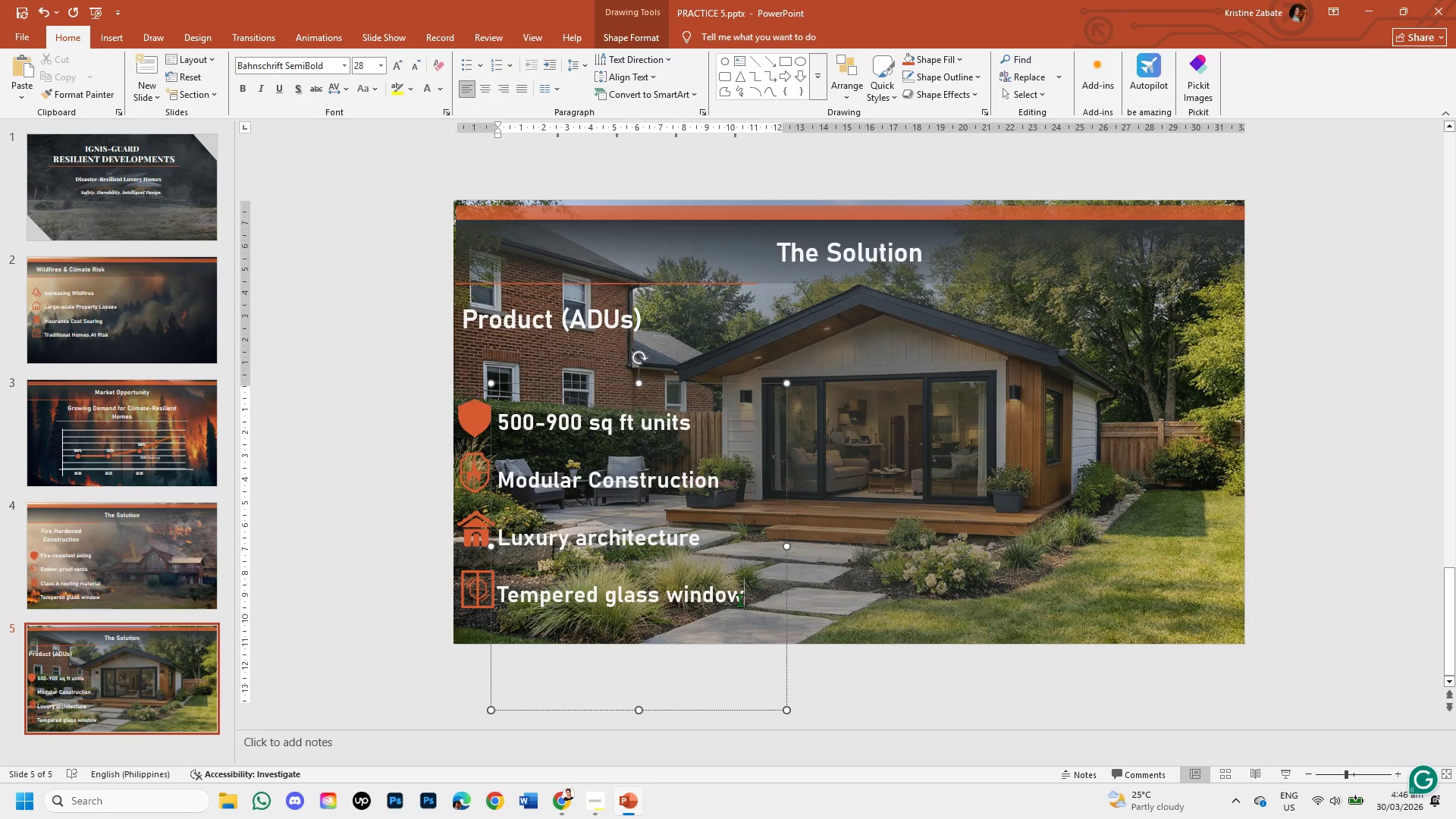 
hold_key(key=Backspace, duration=0.8)
 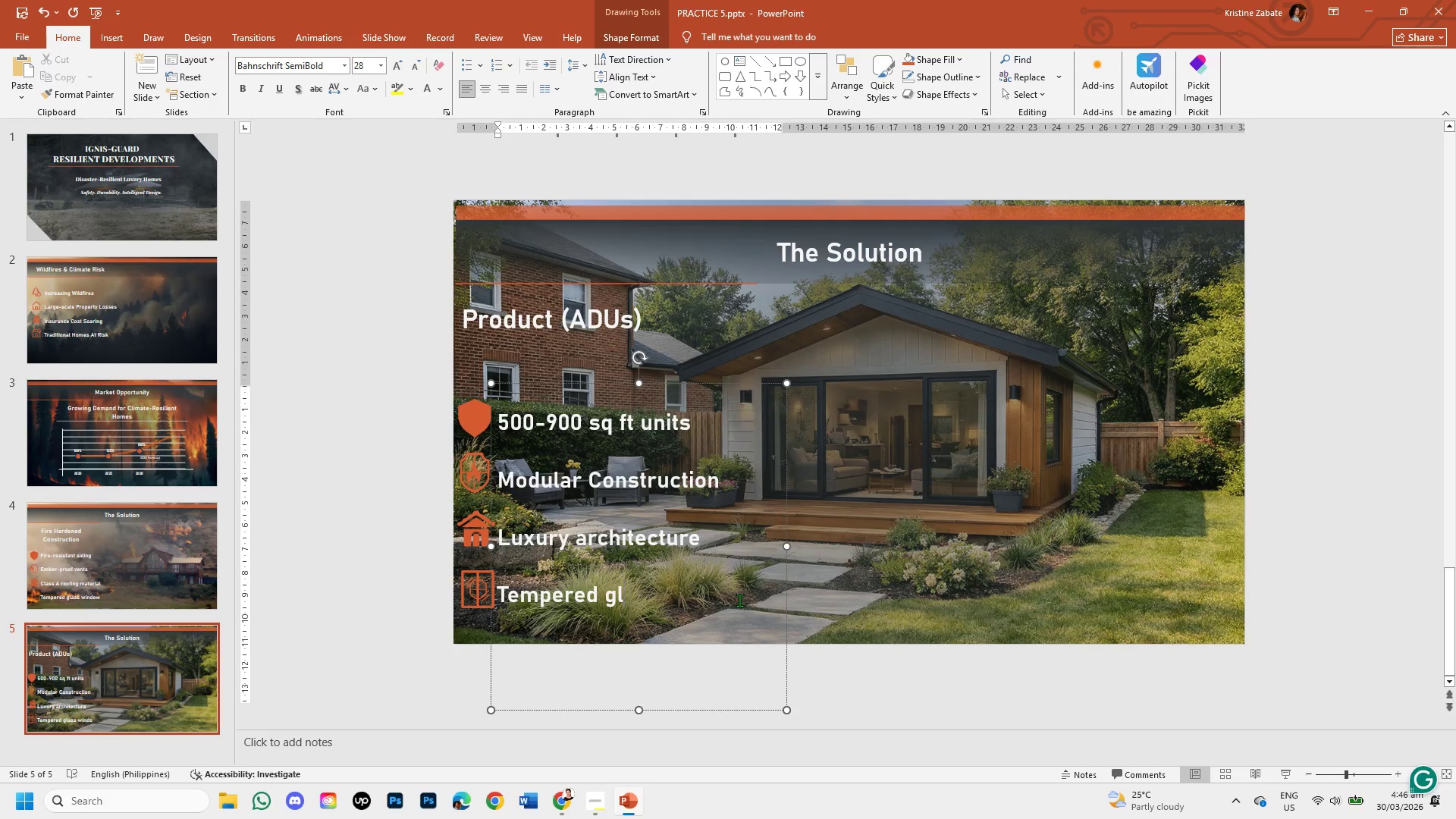 
key(Backspace)
key(Backspace)
key(Backspace)
key(Backspace)
key(Backspace)
key(Backspace)
key(Backspace)
type(Fir)
 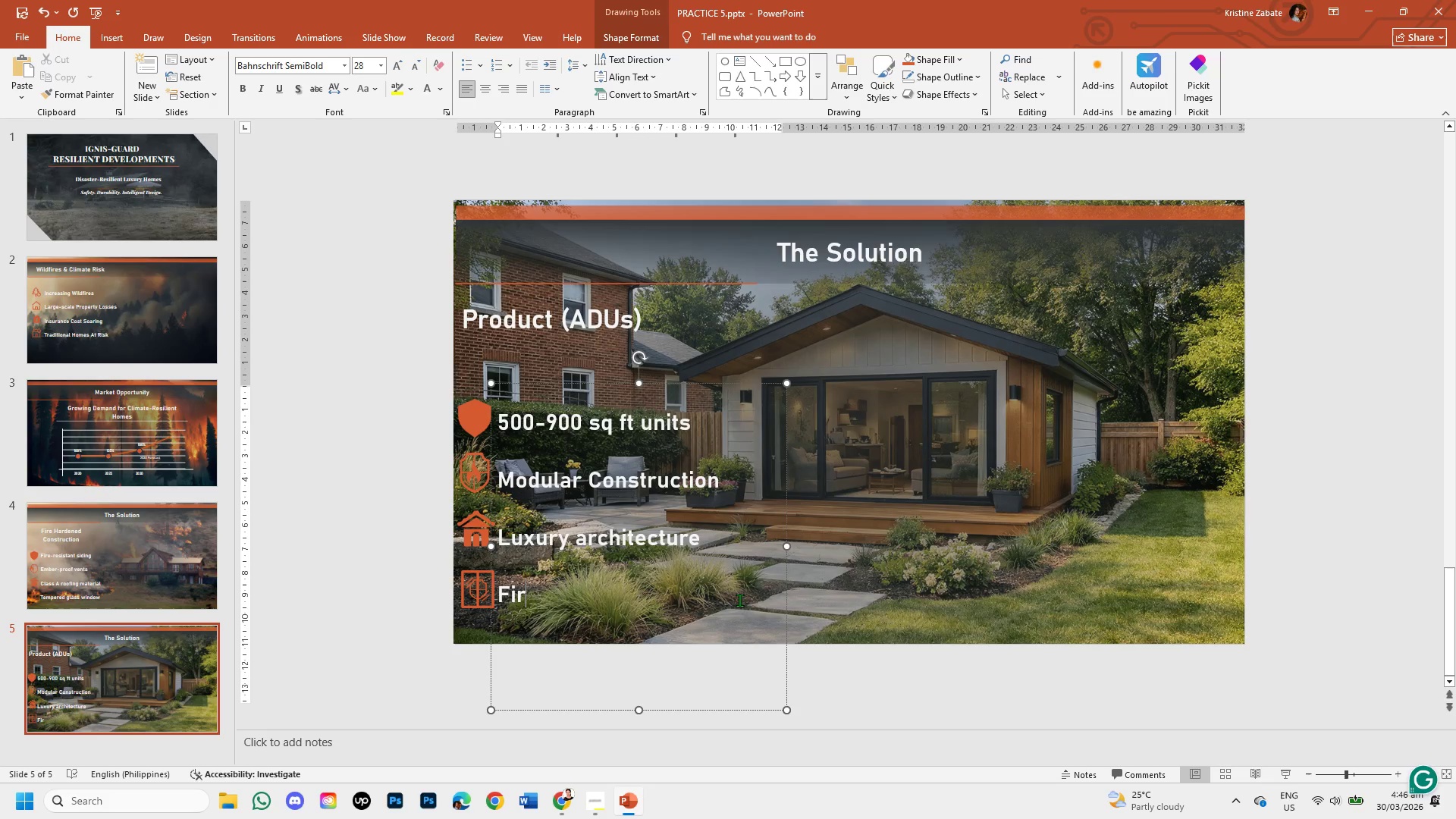 
wait(6.53)
 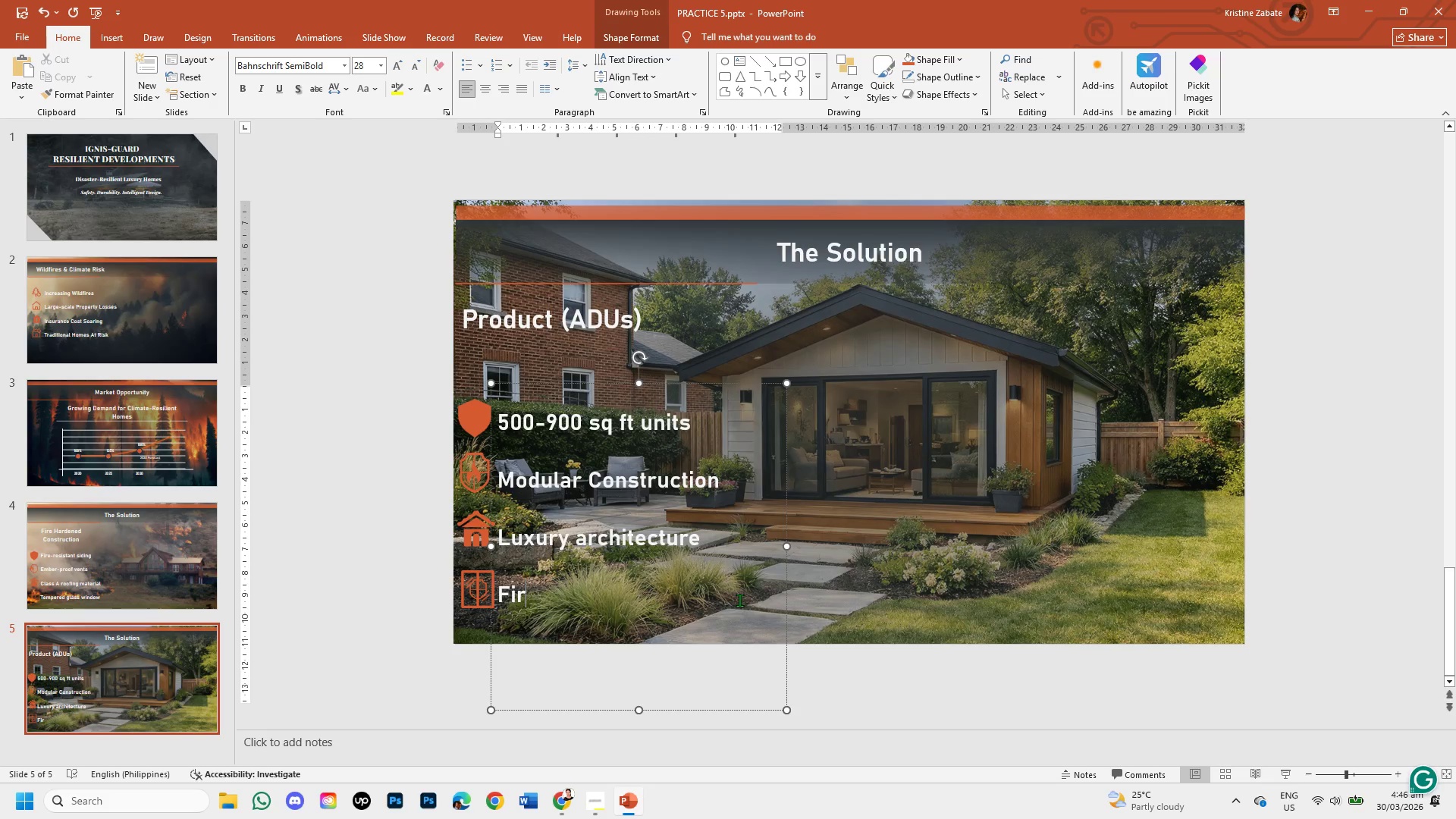 
type(e-resistant material)
 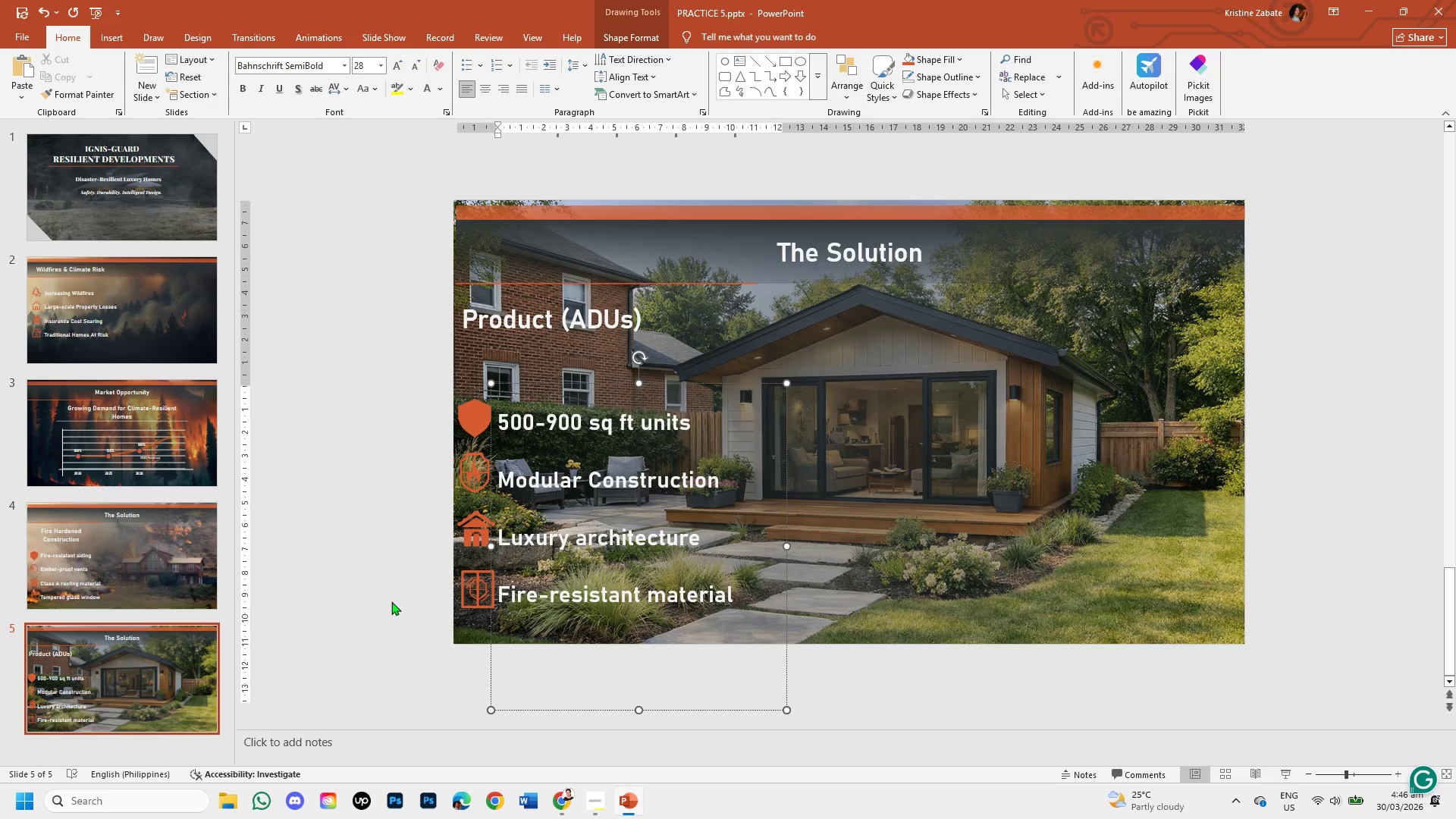 
left_click([556, 806])
 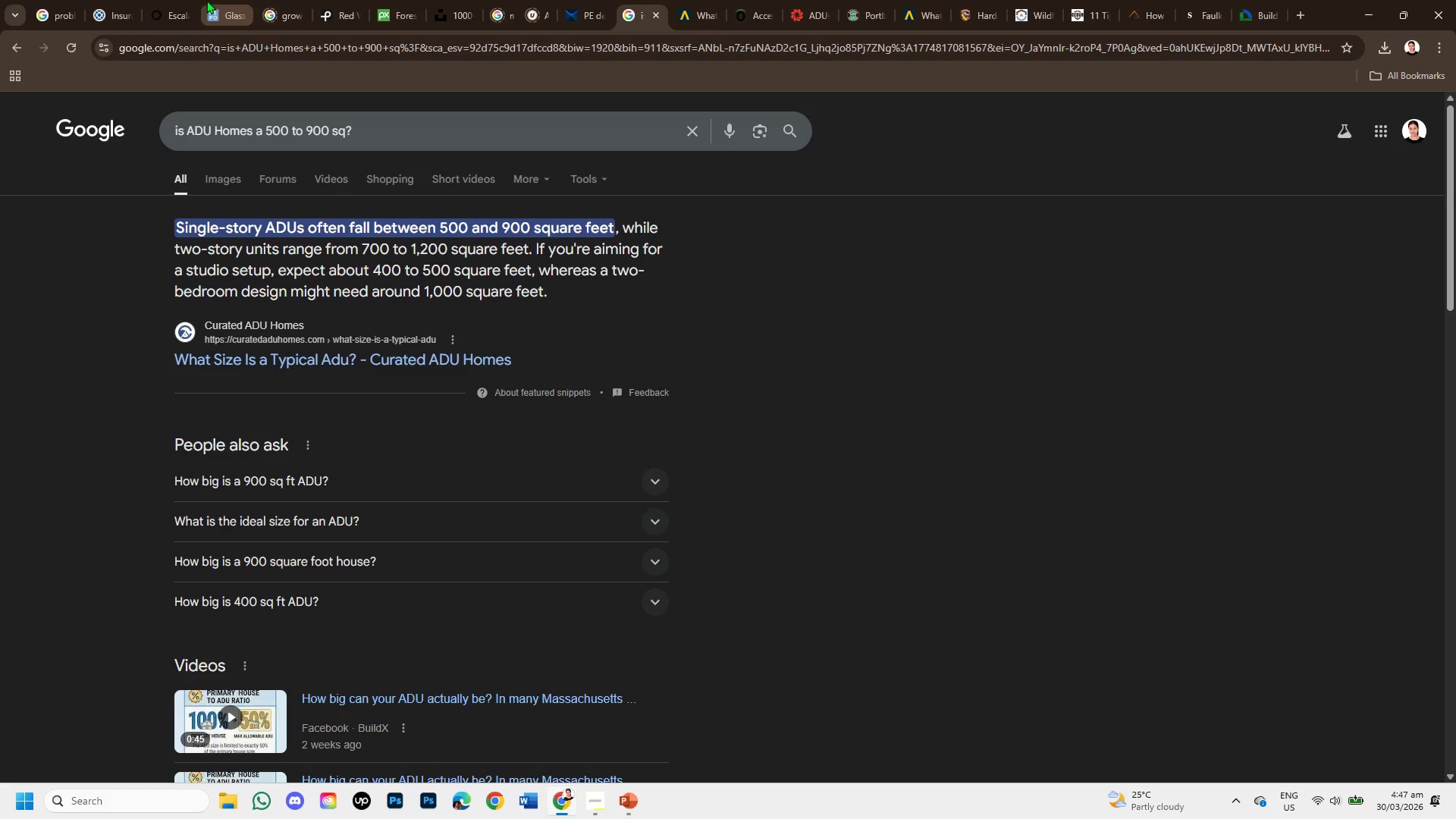 
left_click([223, 5])
 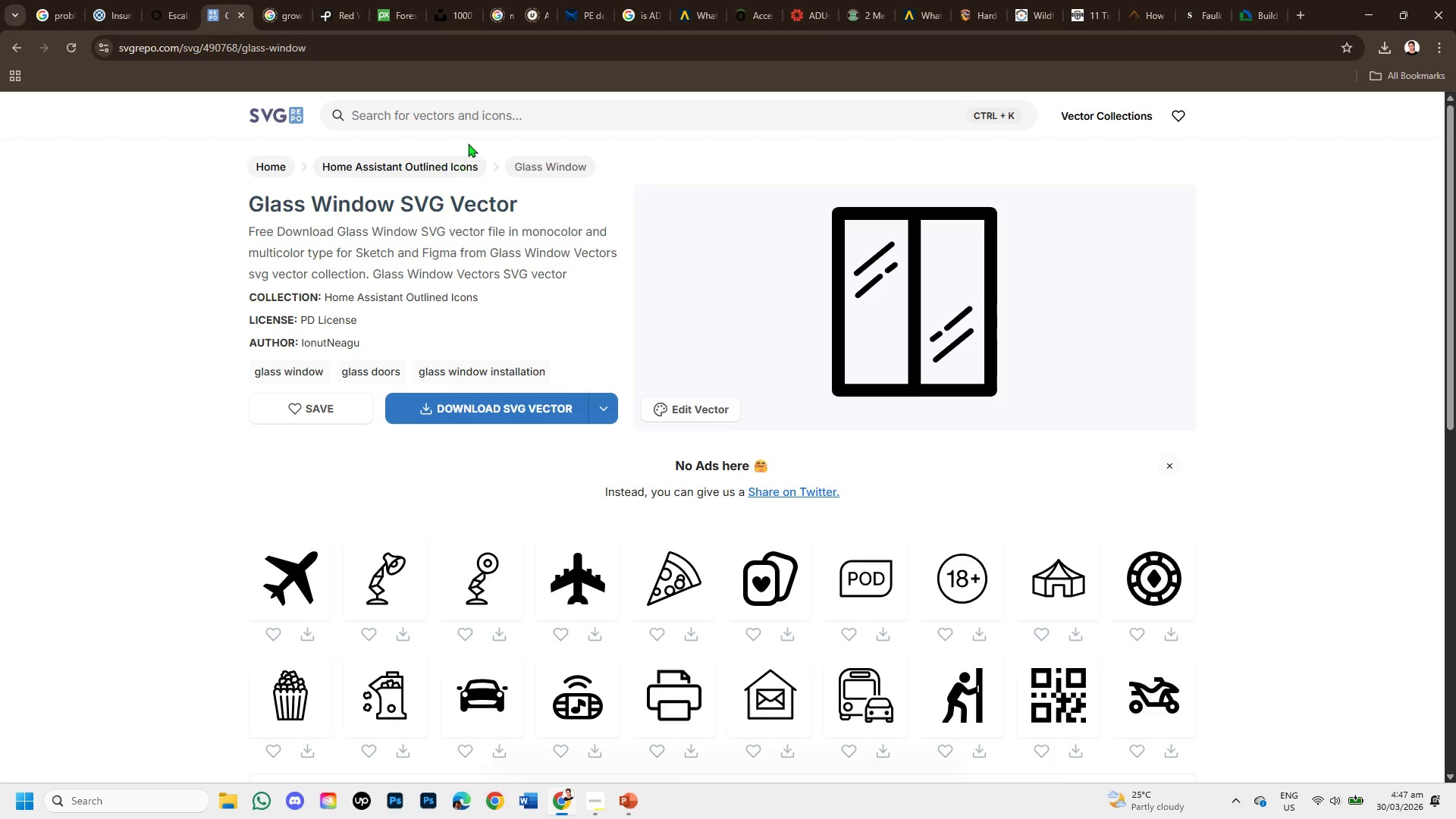 
left_click([472, 118])
 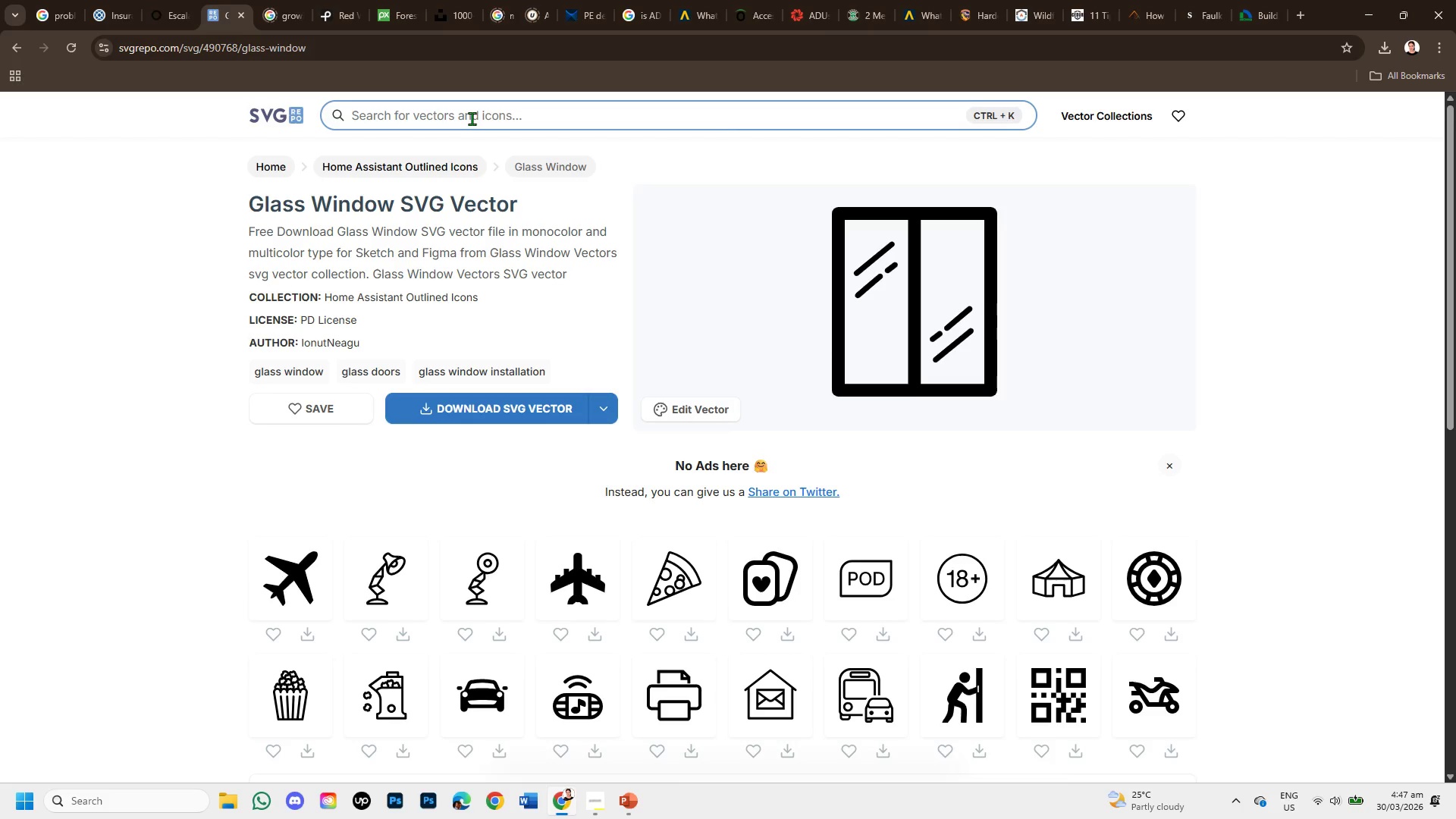 
type(construction )
 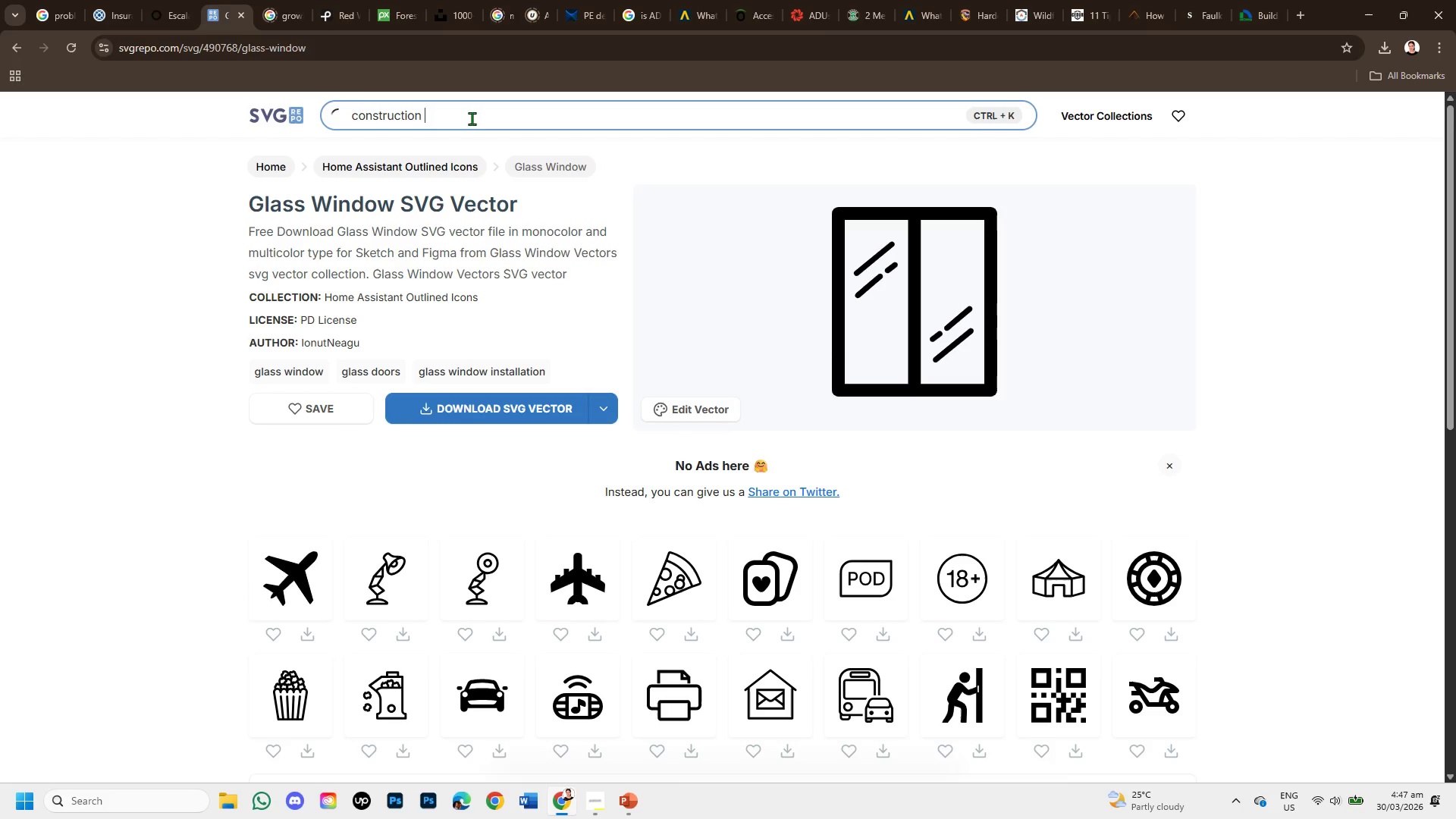 
key(Enter)
 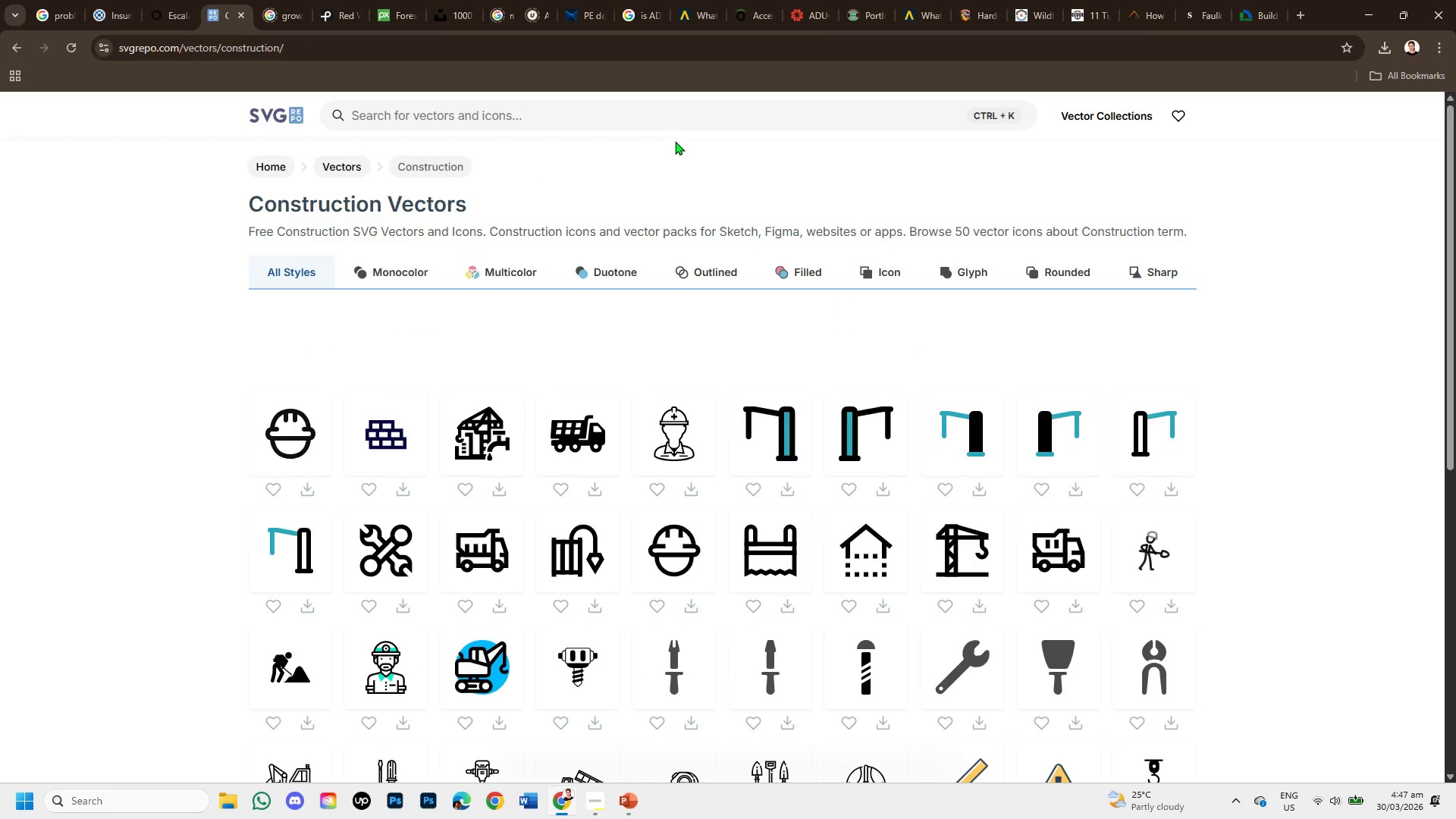 
wait(9.73)
 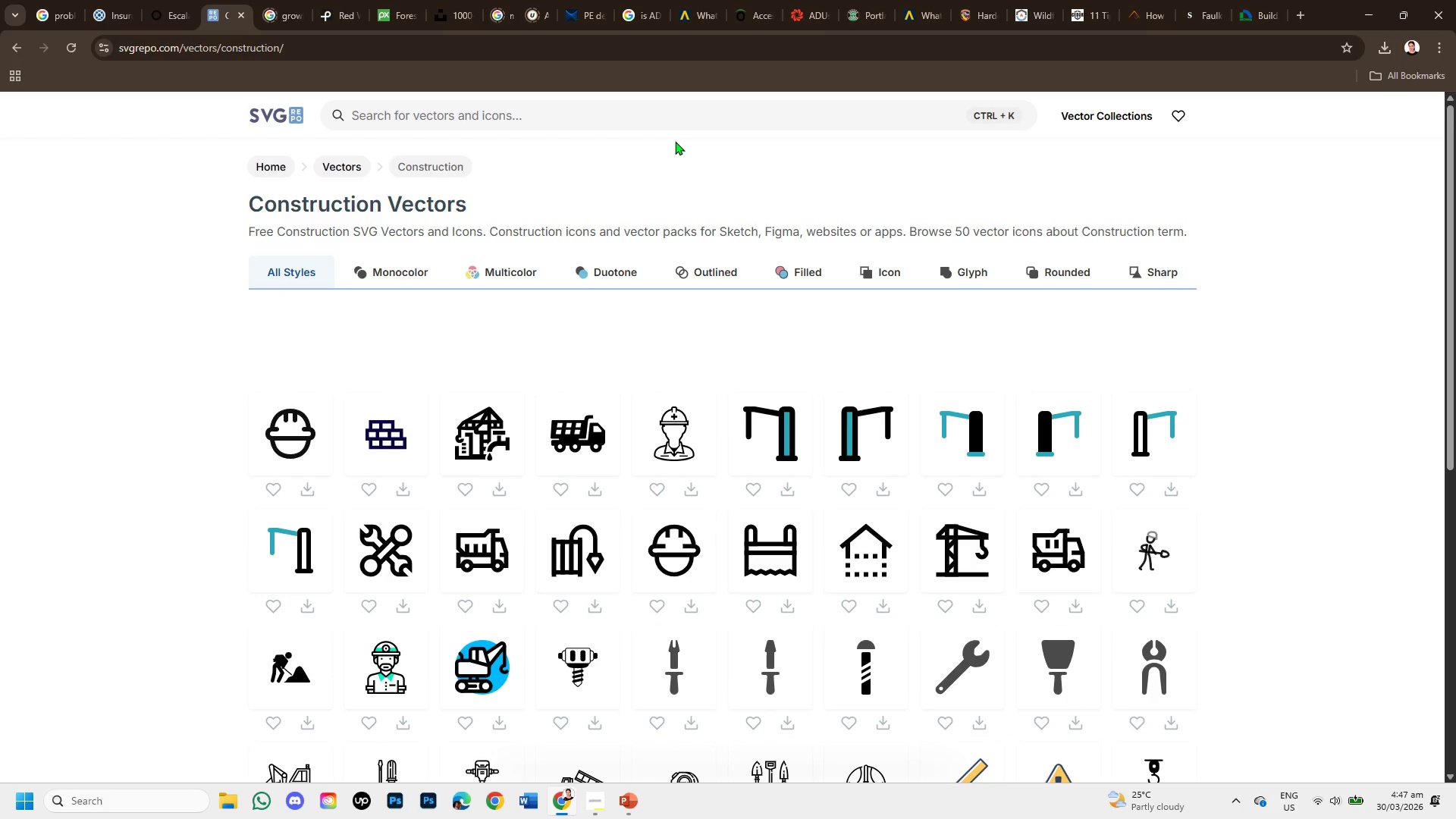 
left_click([503, 118])
 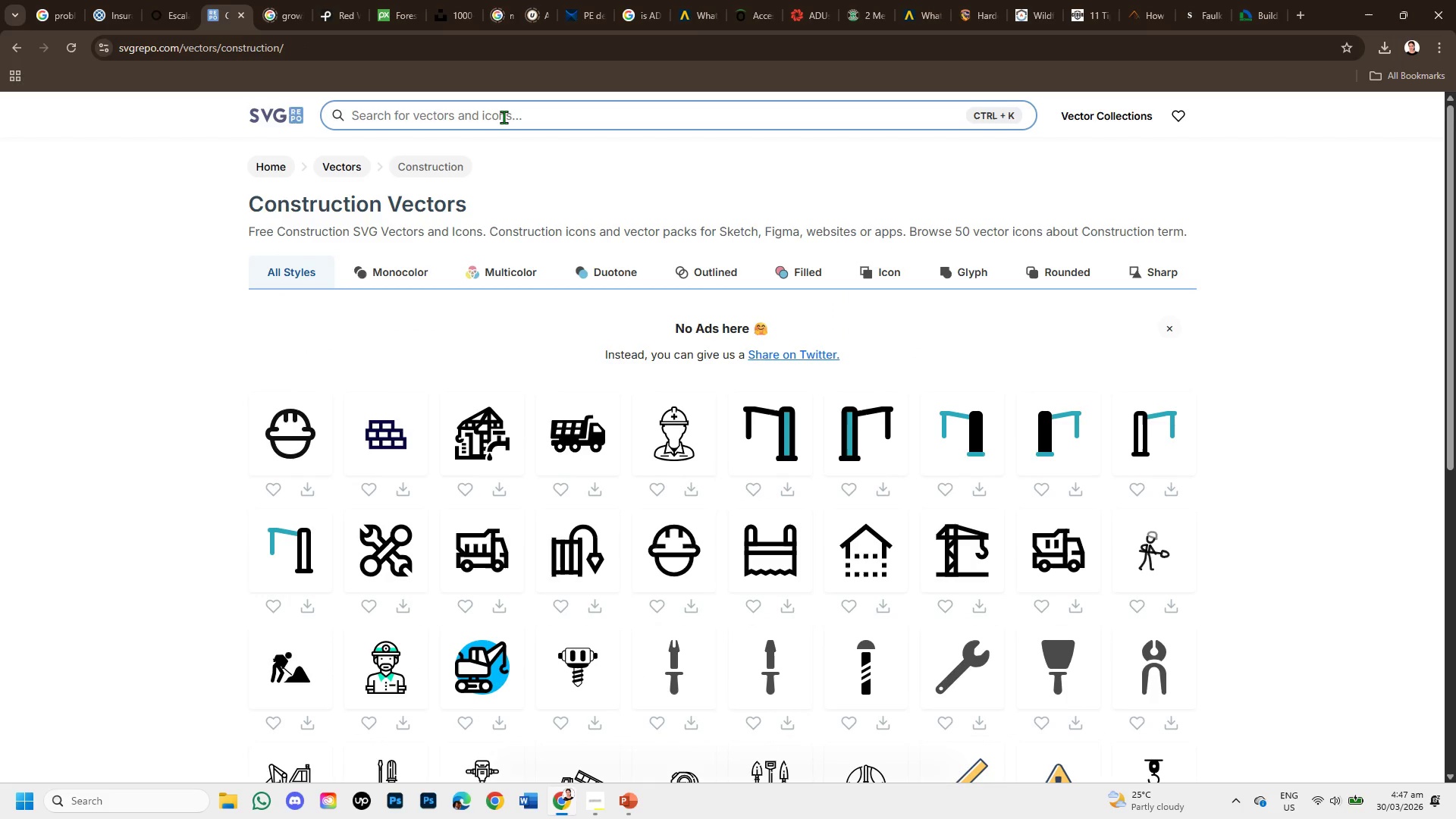 
type(modular building )
 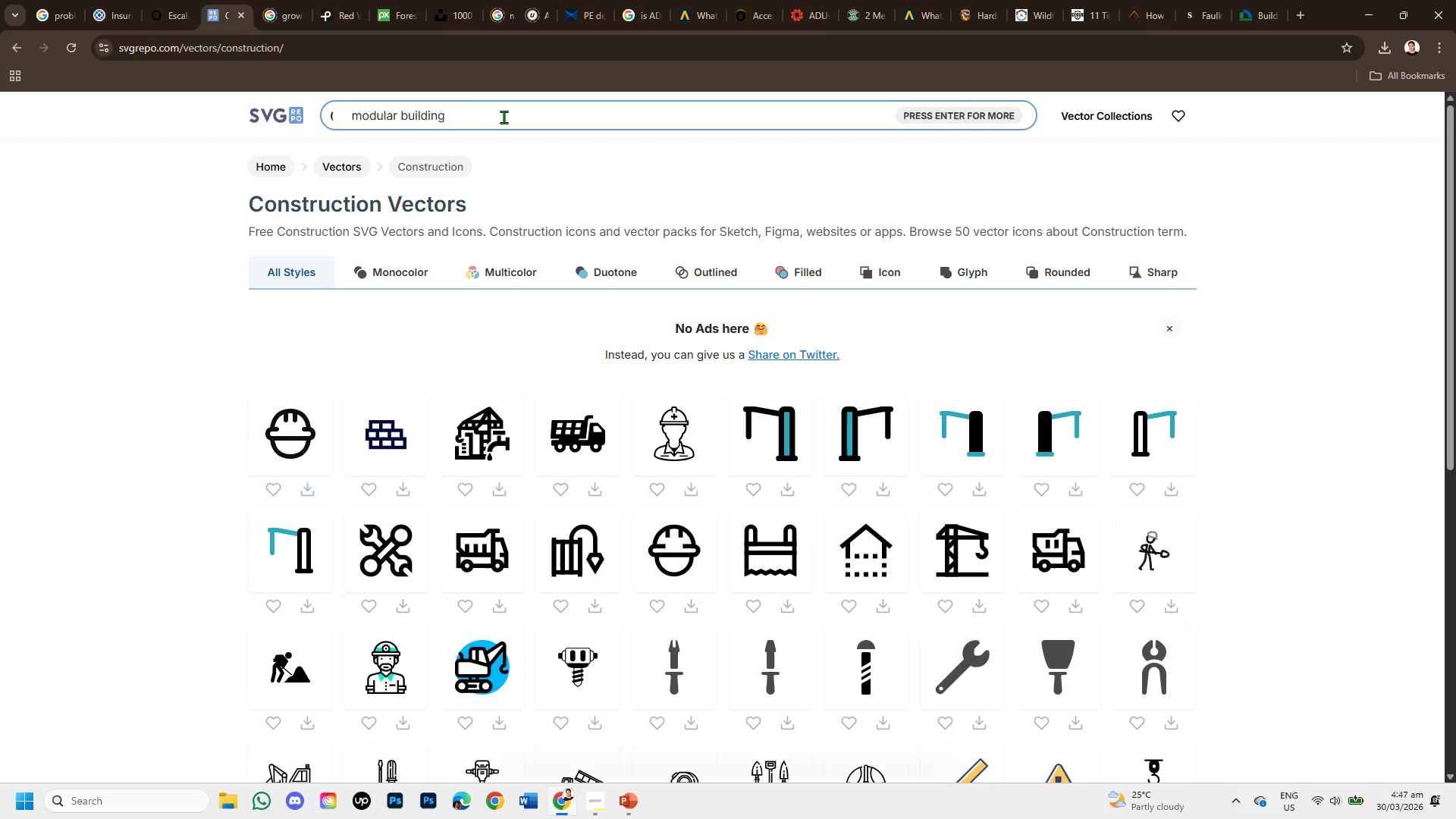 
key(Enter)
 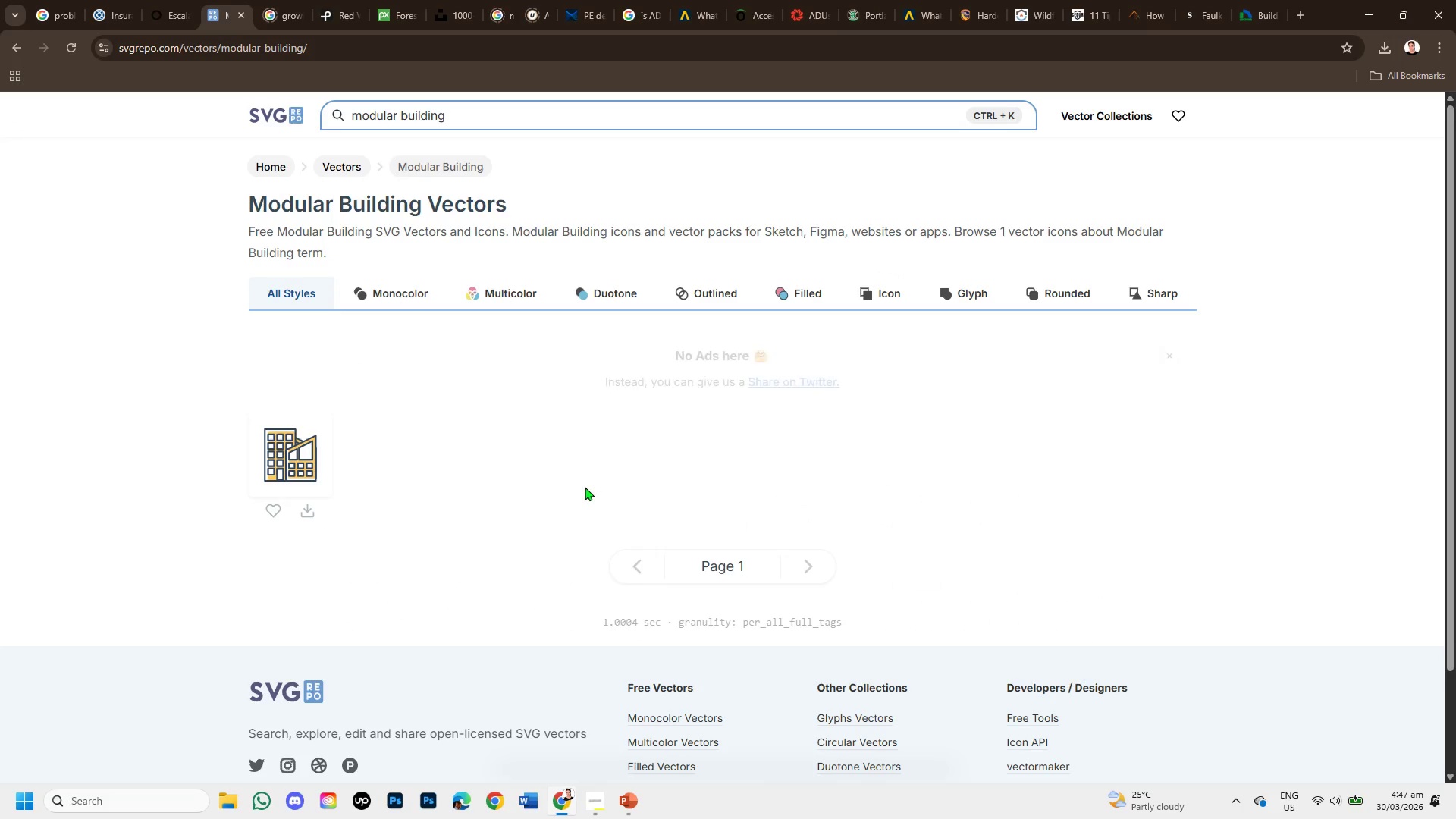 
wait(5.54)
 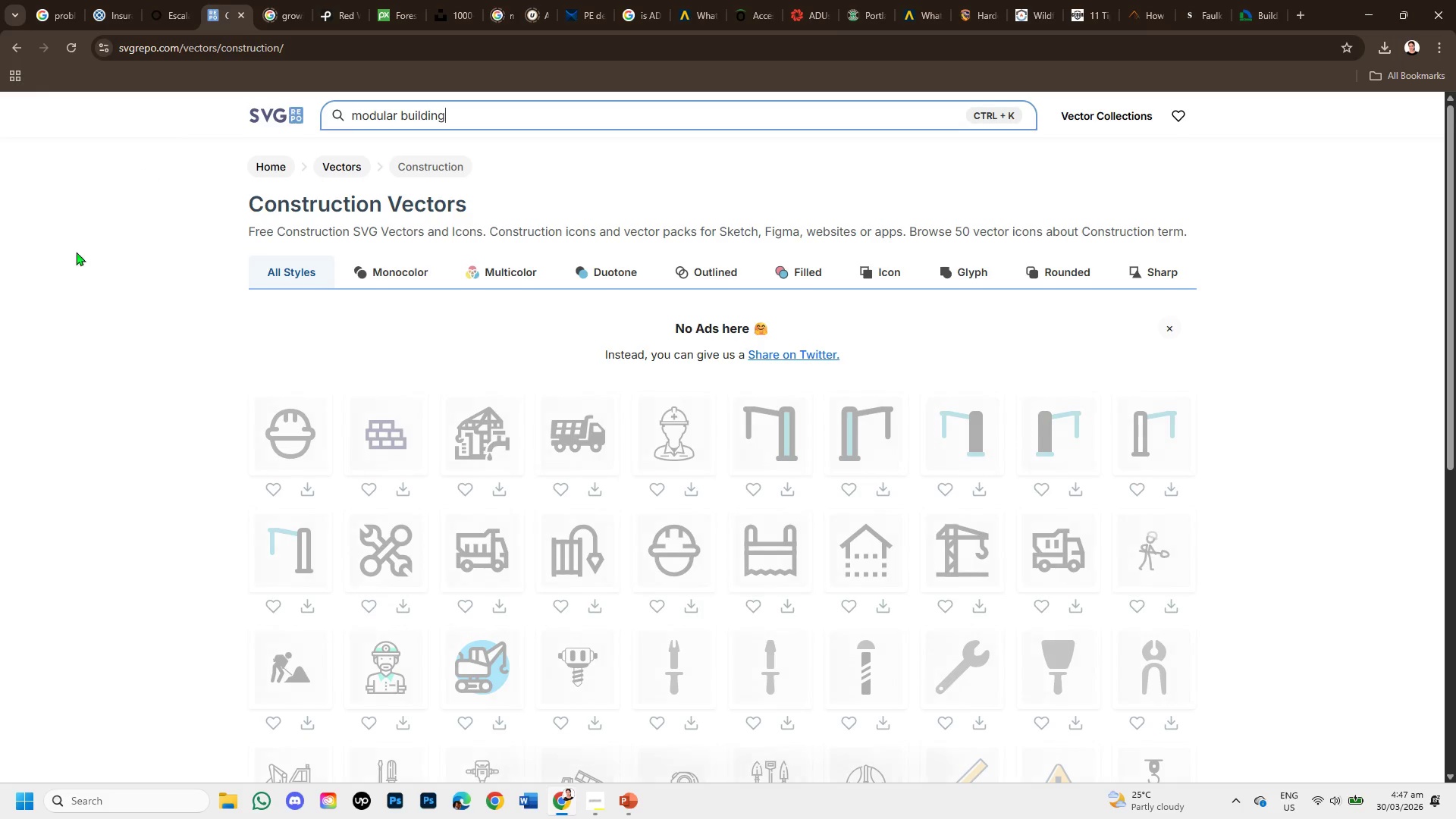 
mouse_move([307, 460])
 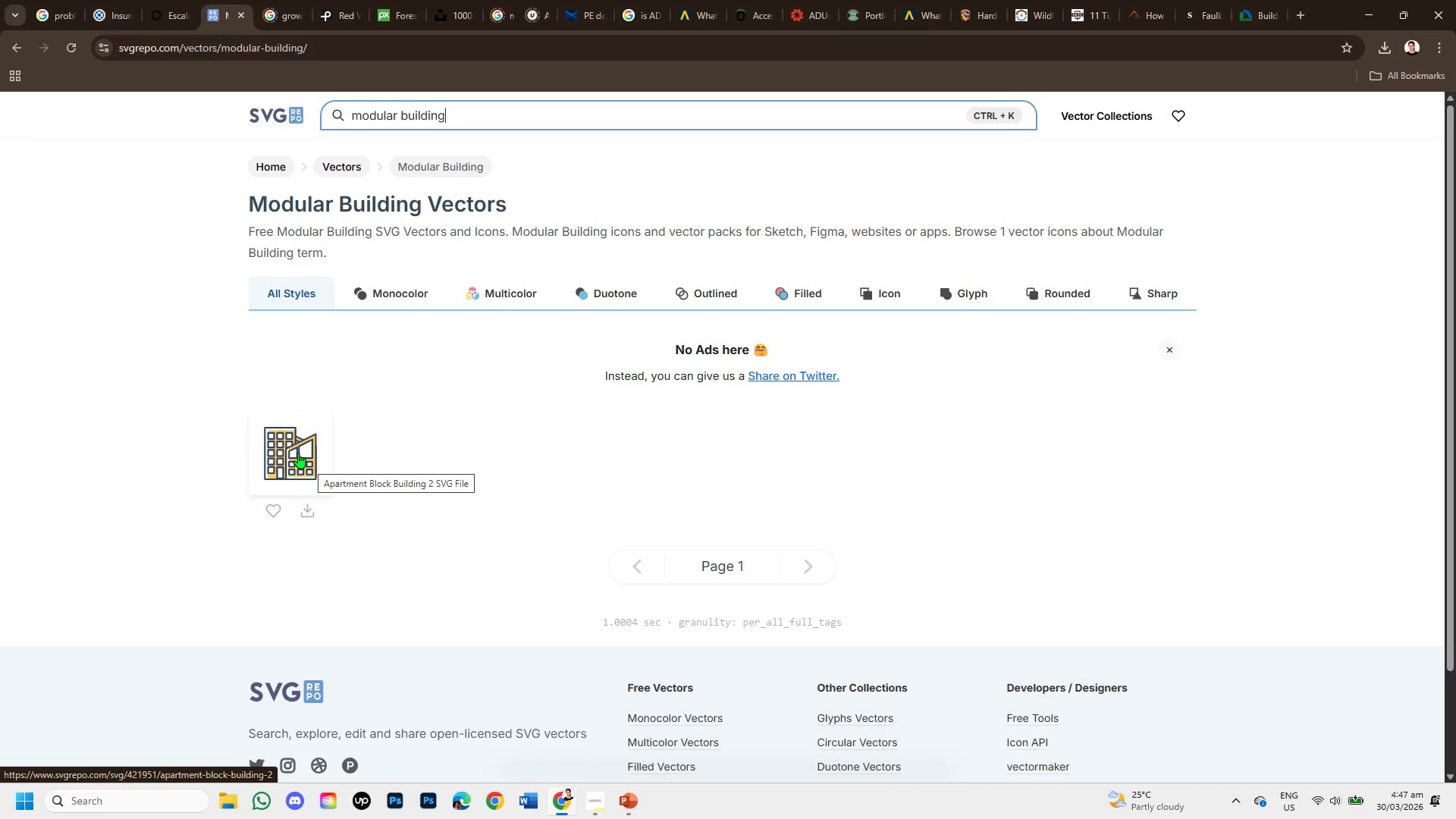 
left_click([297, 452])
 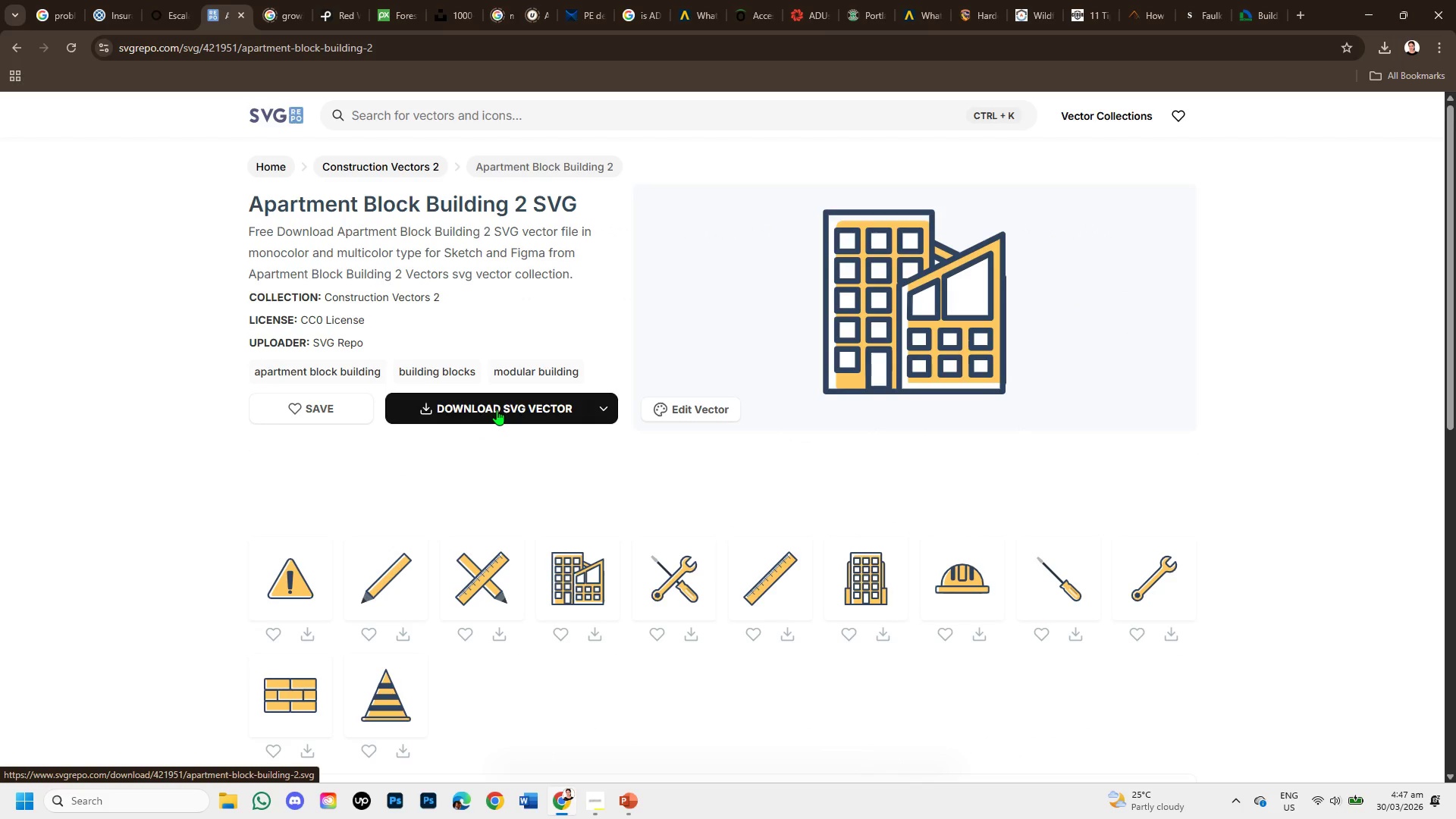 
scroll: coordinate [506, 466], scroll_direction: down, amount: 1.0
 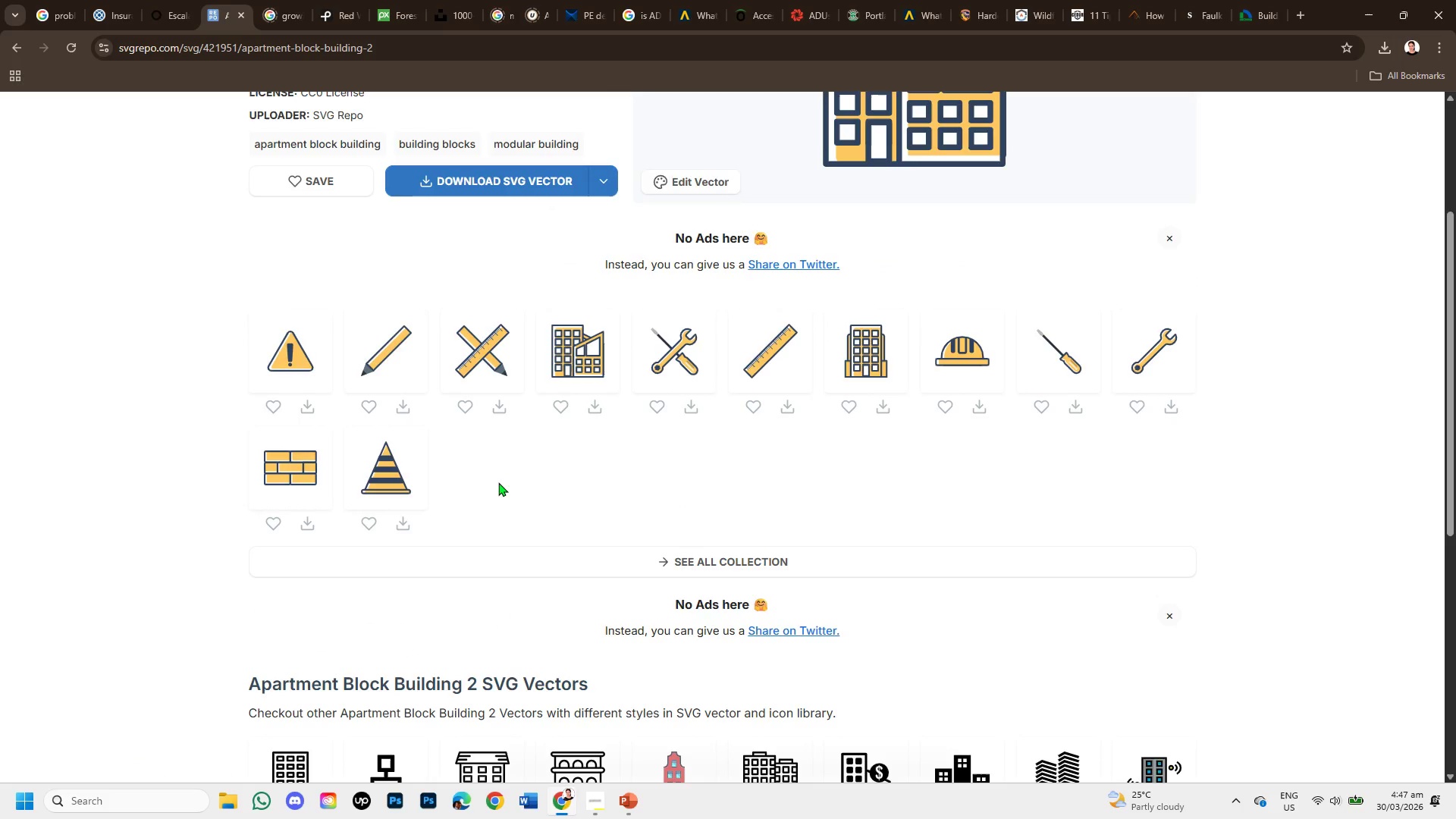 
scroll: coordinate [498, 482], scroll_direction: up, amount: 1.0
 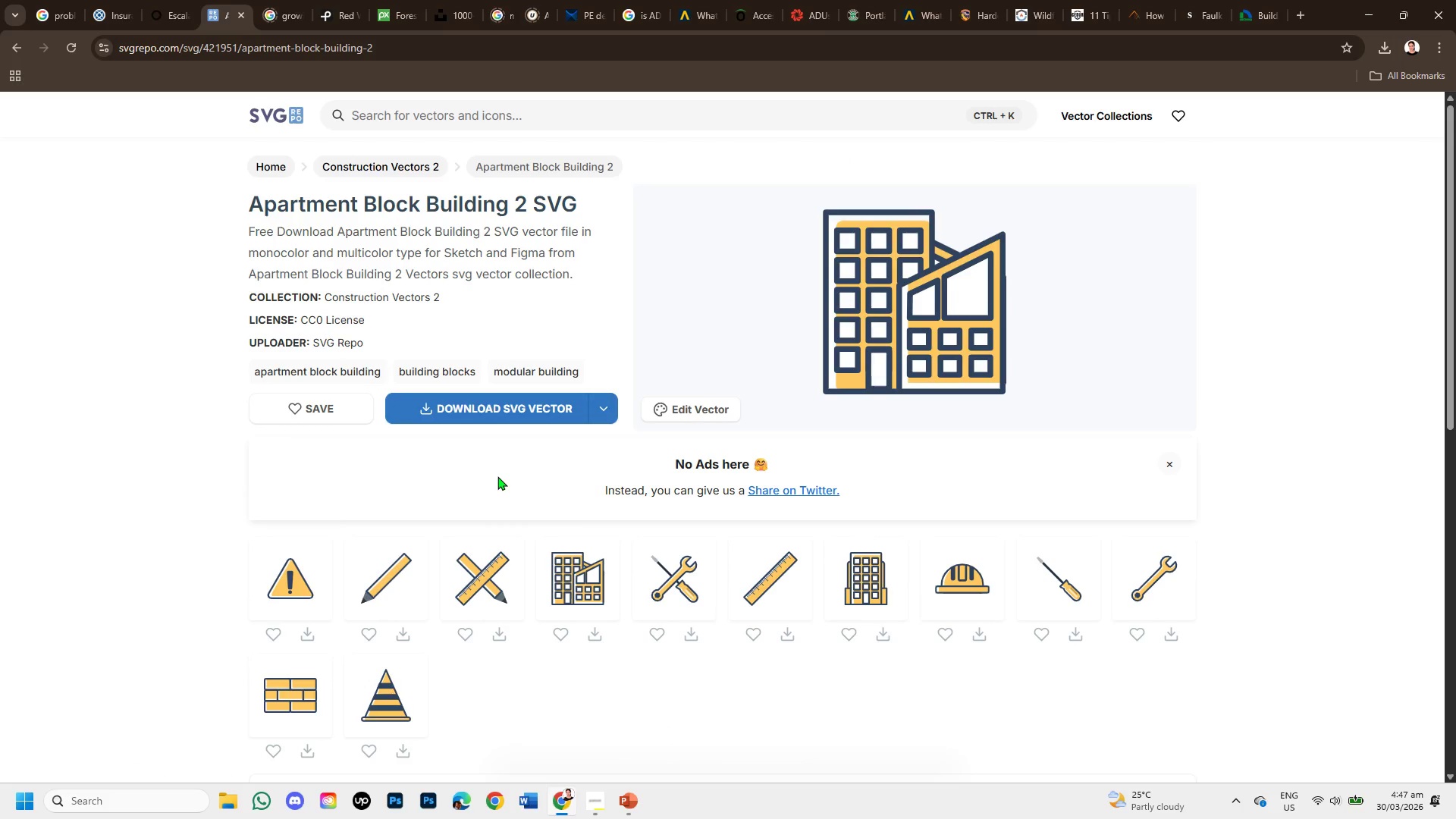 
mouse_move([294, 652])
 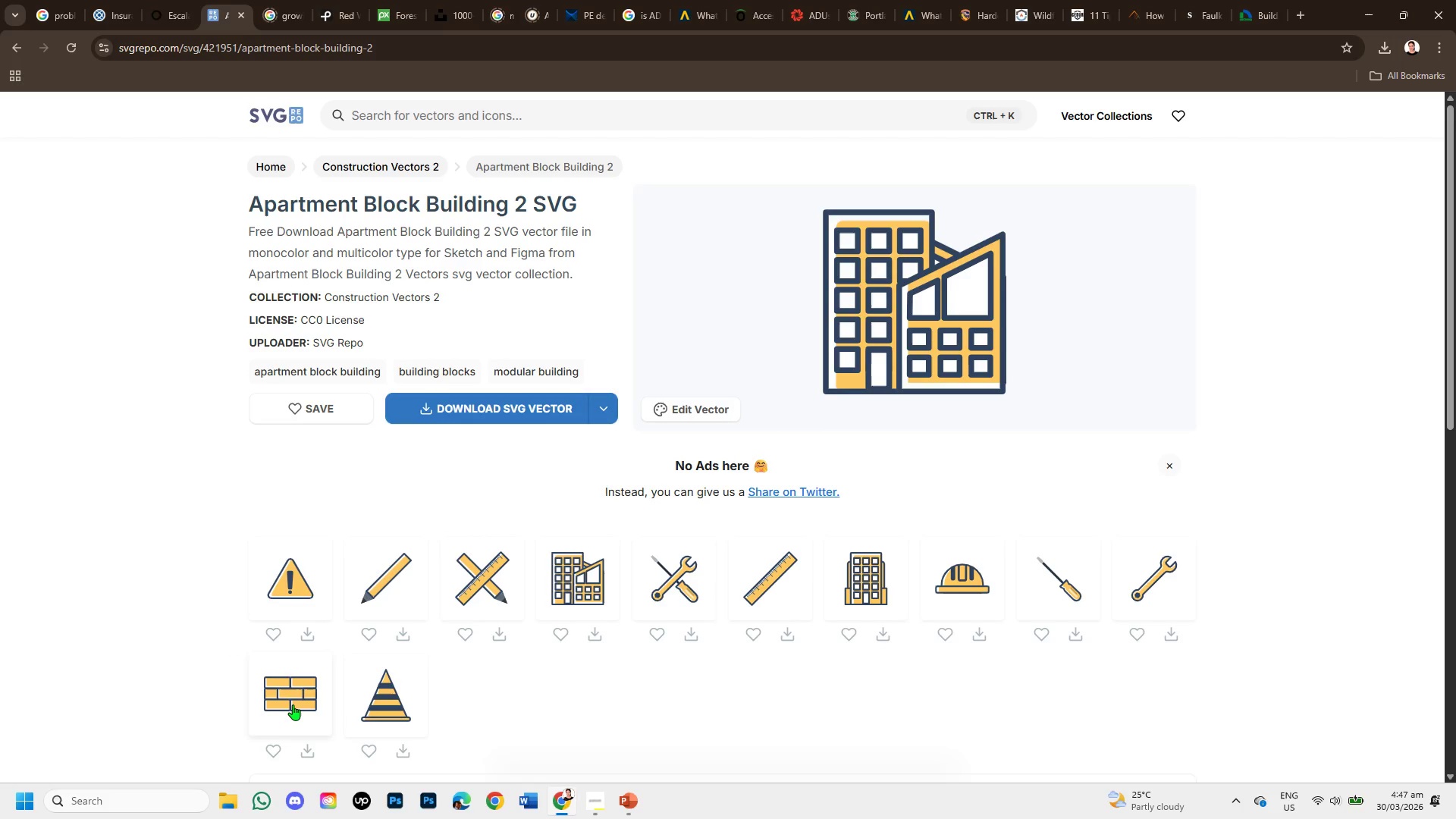 
left_click([293, 703])
 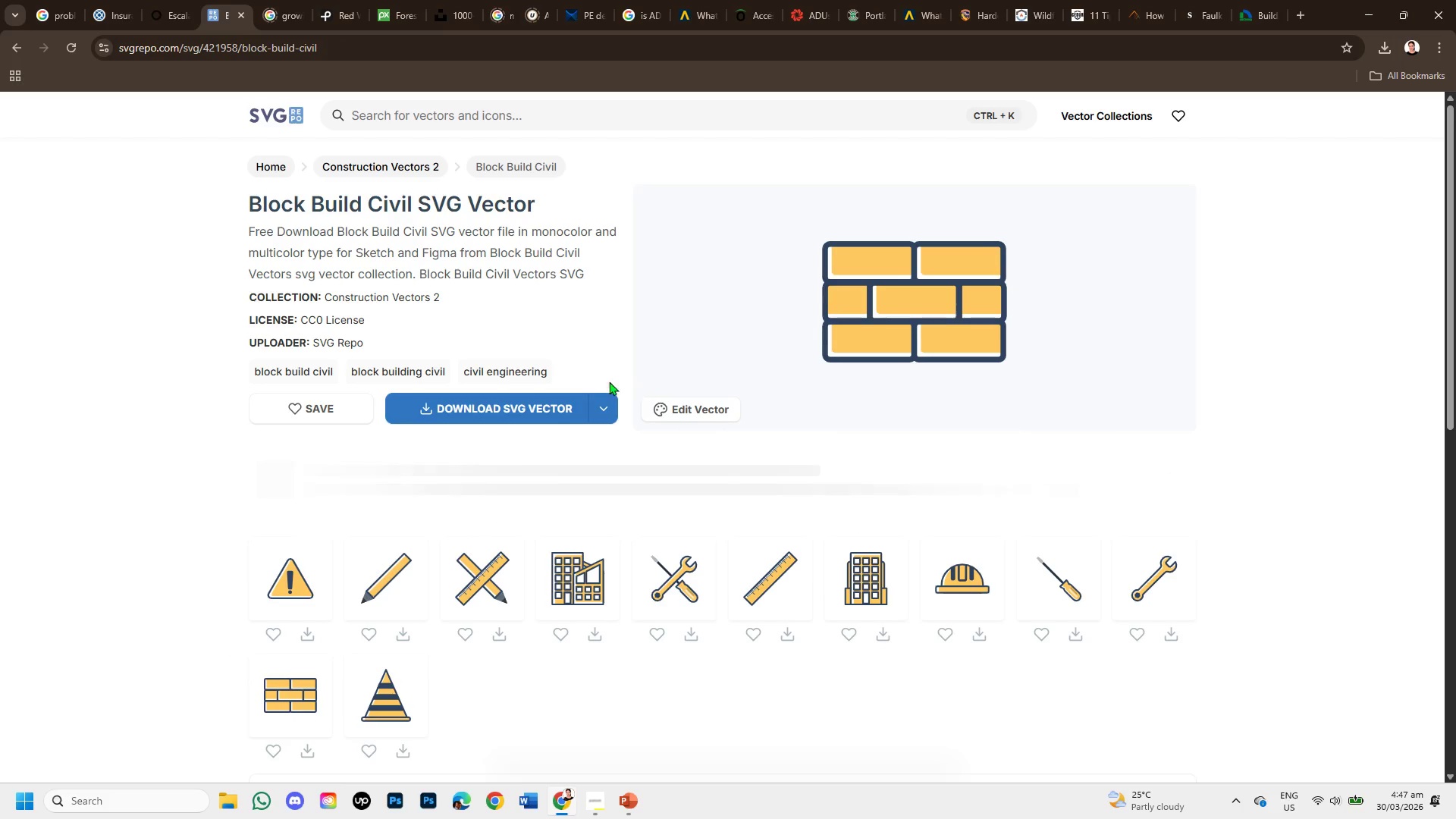 
left_click([548, 411])
 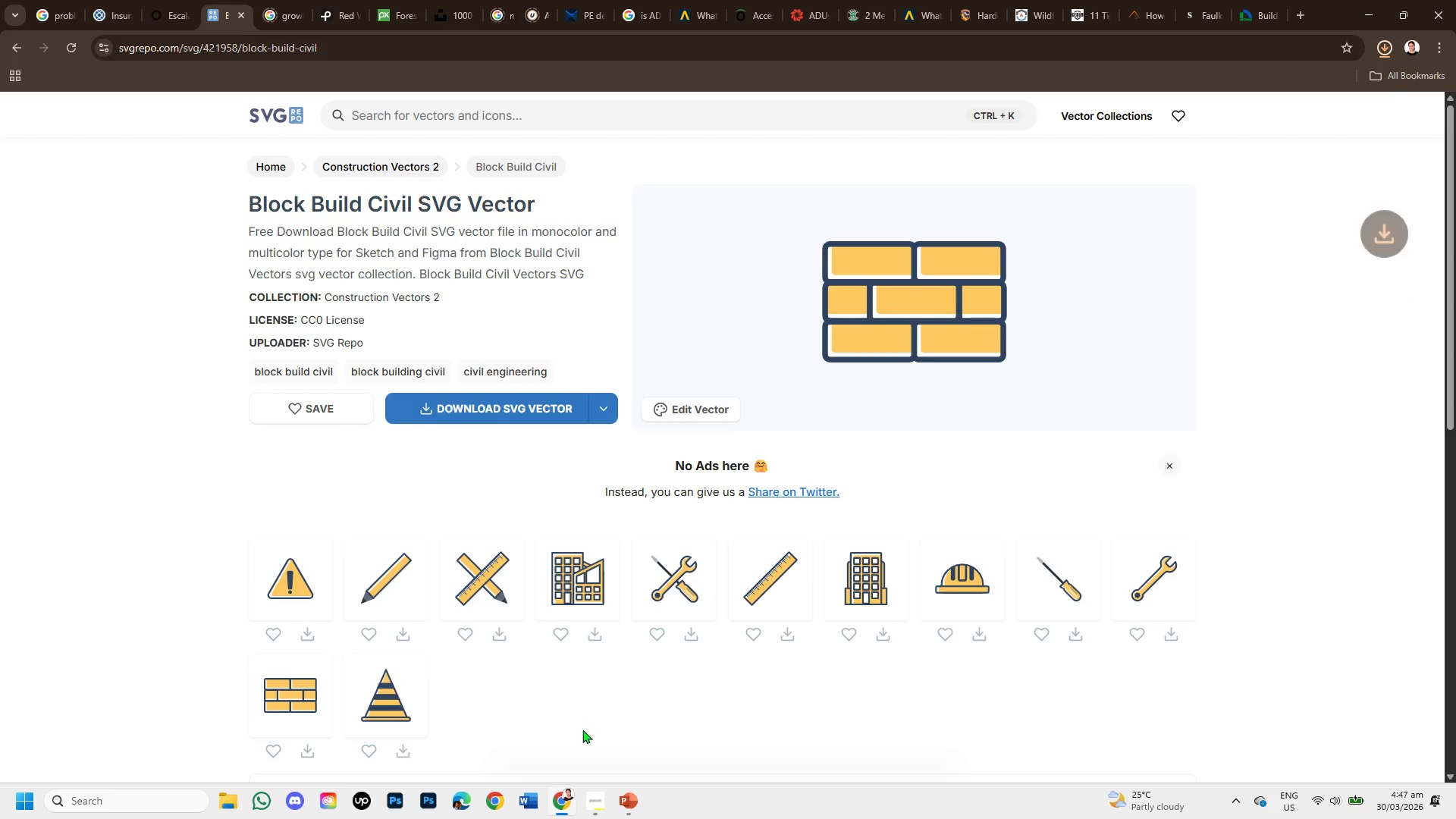 
left_click([632, 802])
 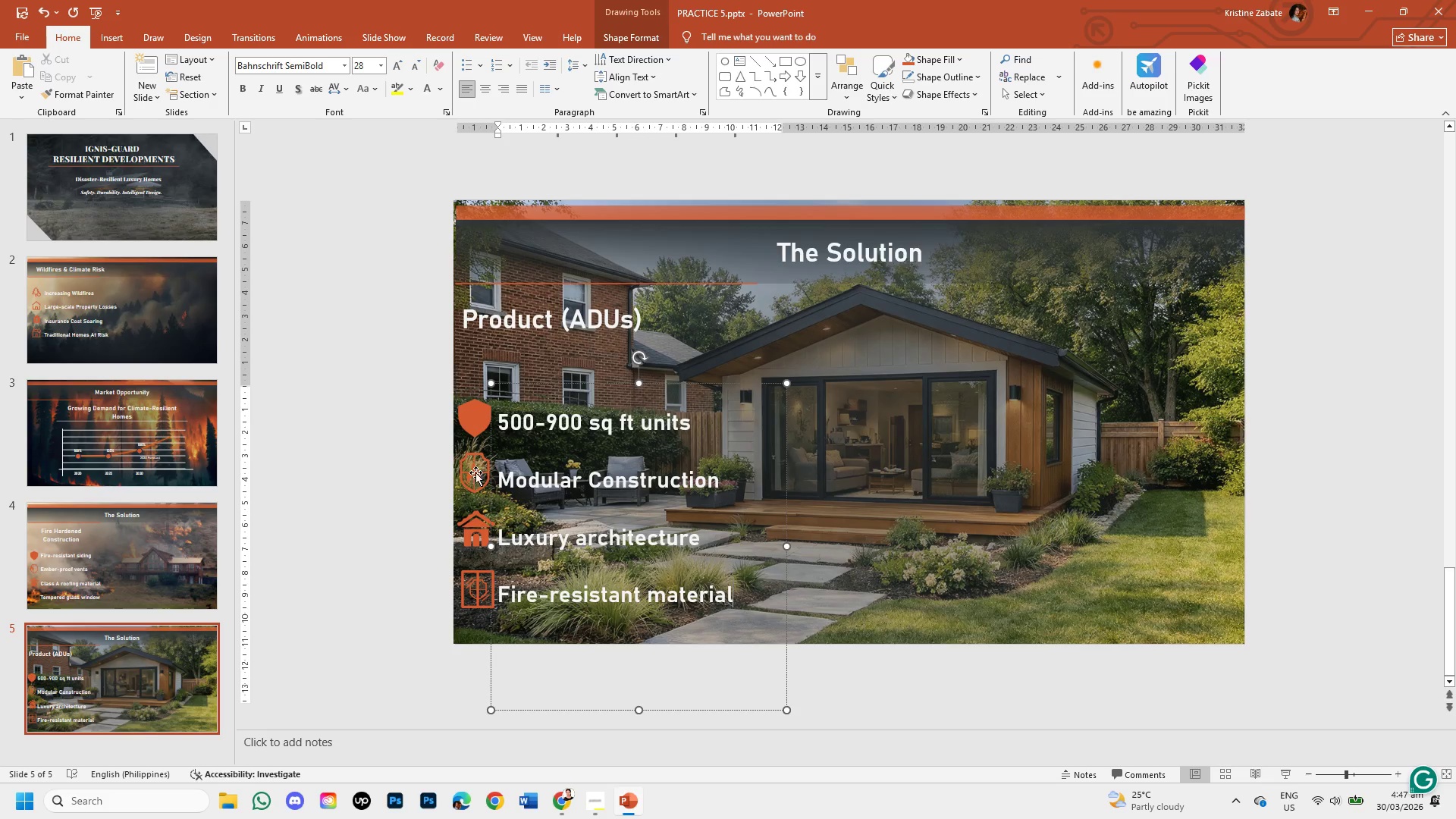 
left_click([475, 423])
 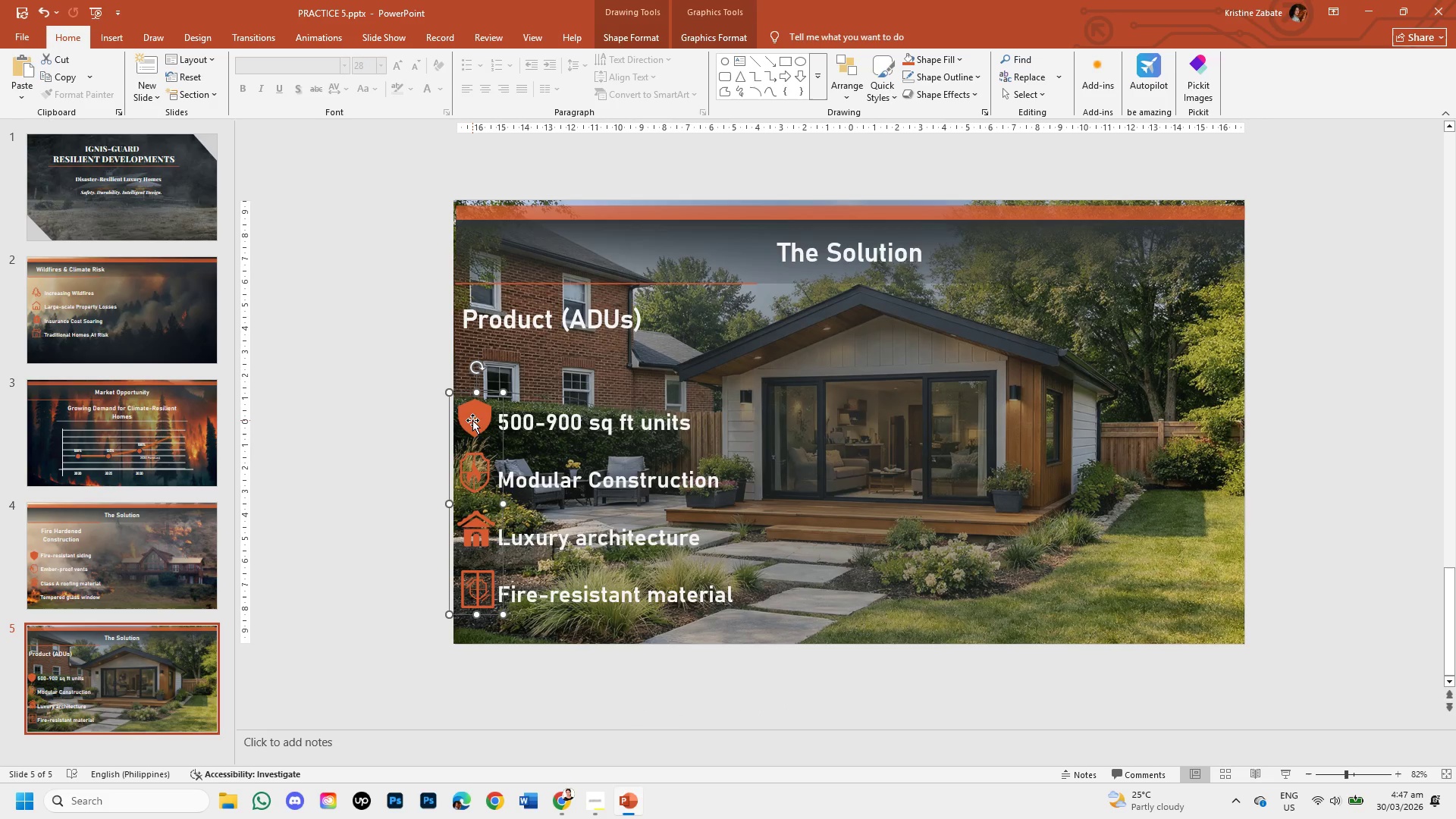 
double_click([472, 420])
 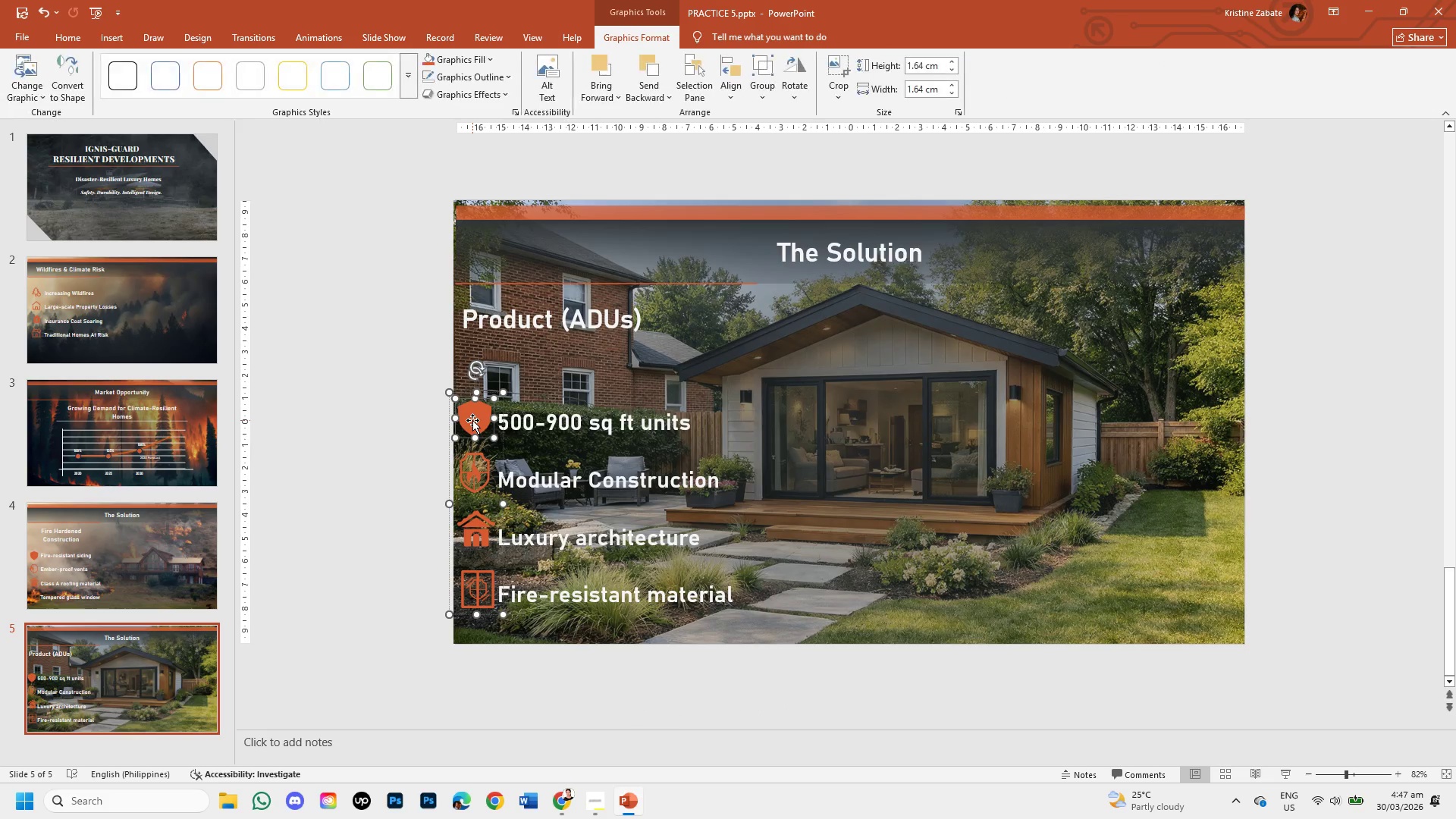 
left_click_drag(start_coordinate=[472, 420], to_coordinate=[394, 419])
 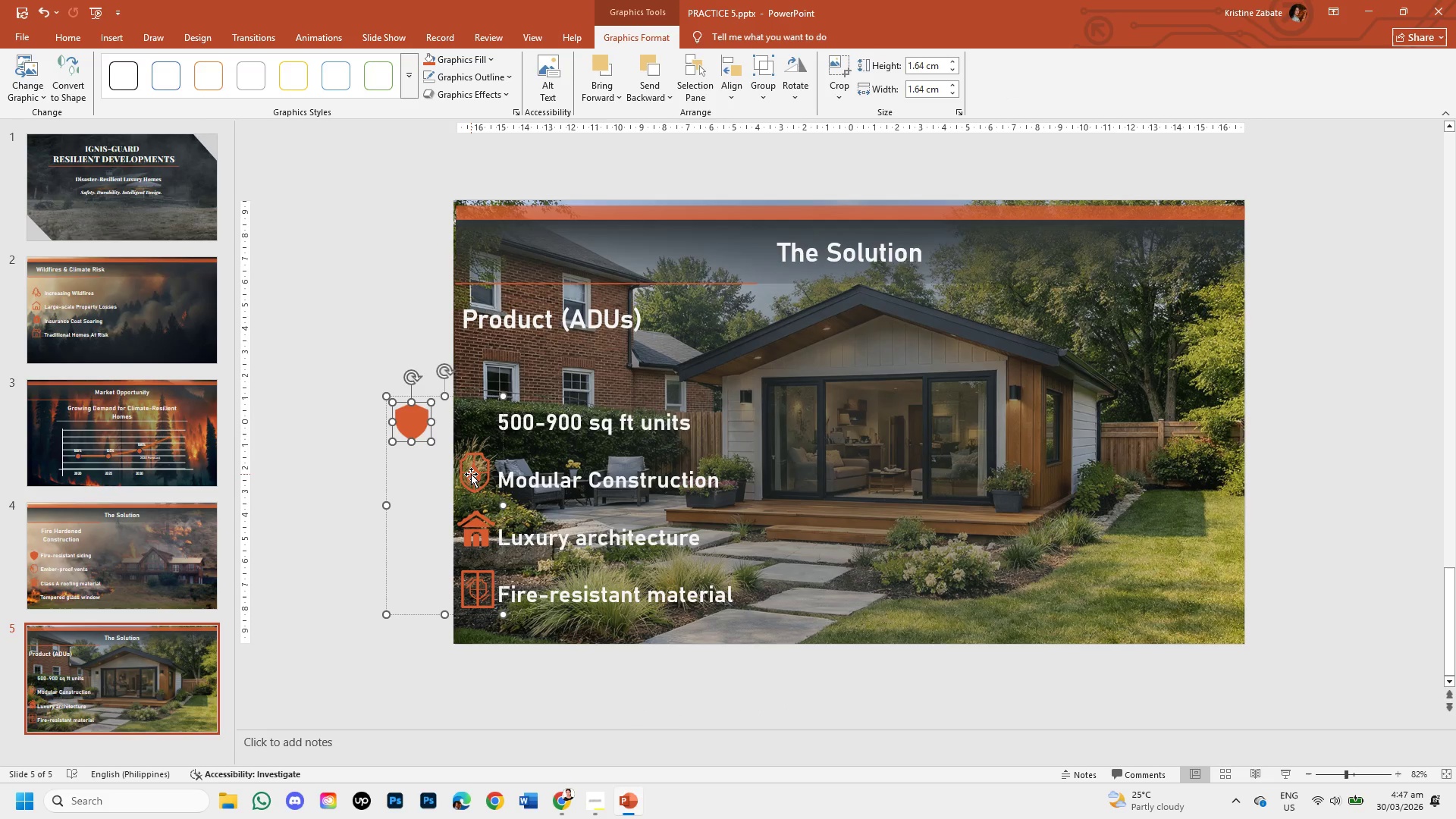 
left_click([471, 474])
 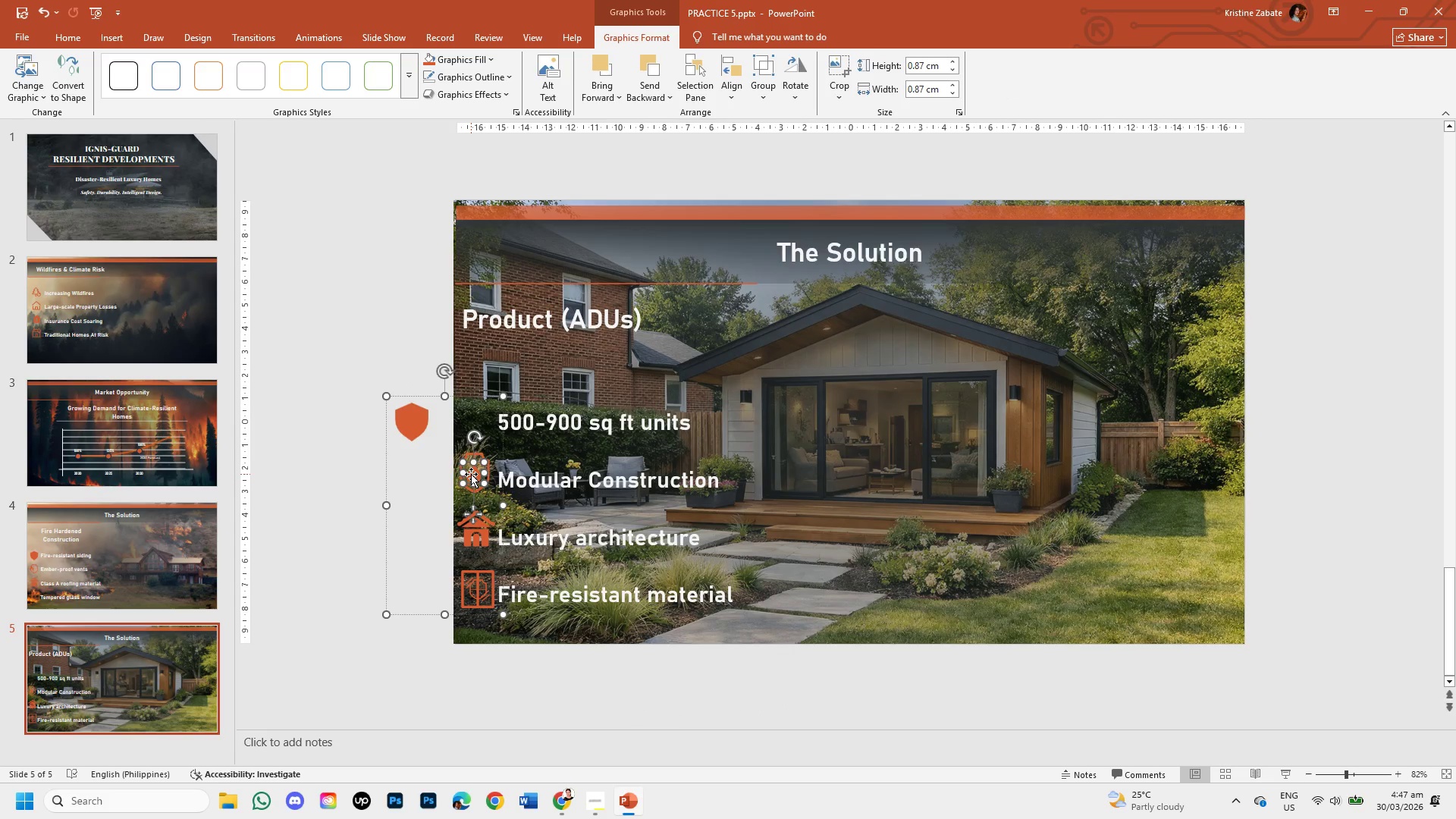 
key(Backspace)
 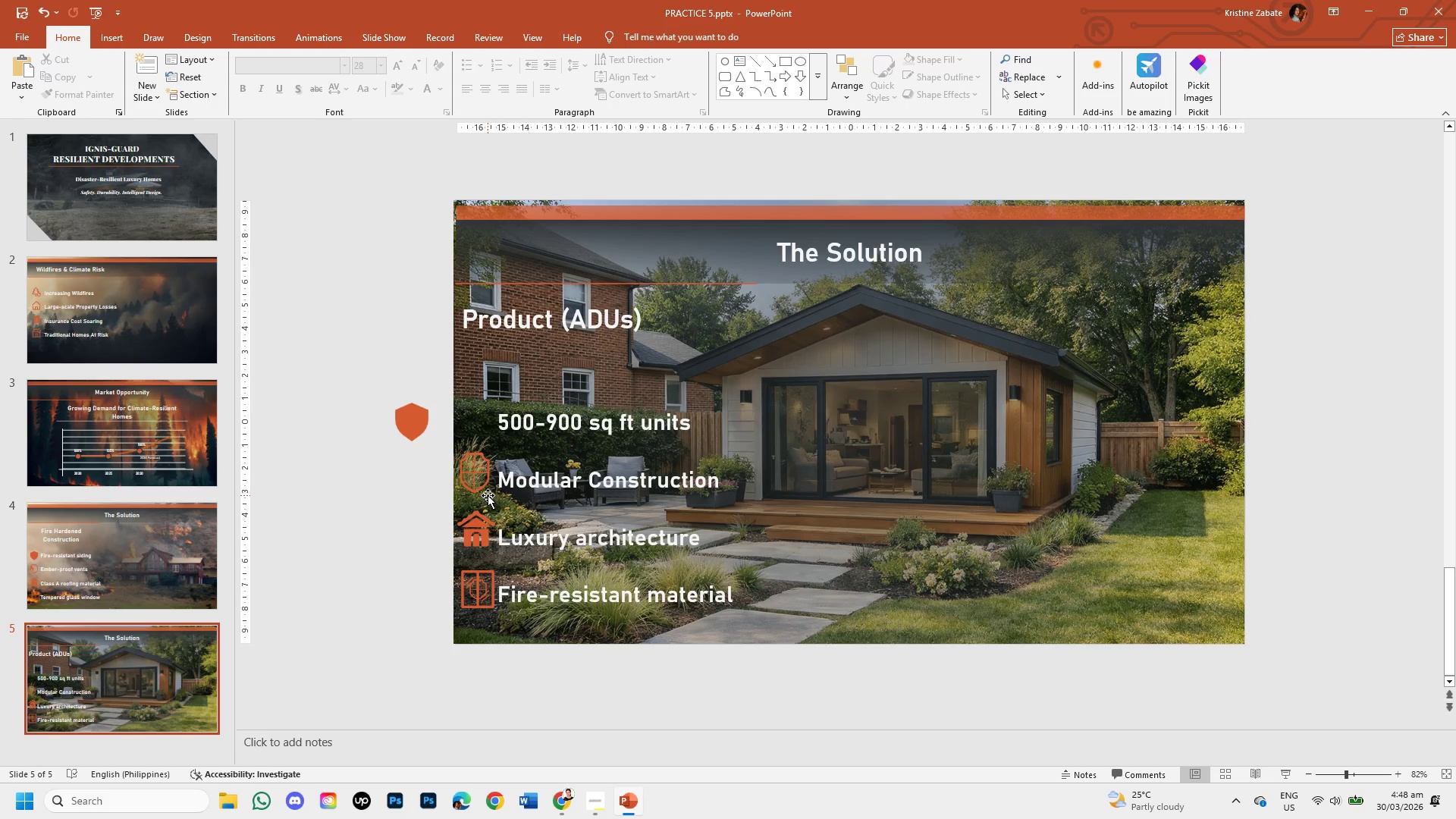 
wait(5.23)
 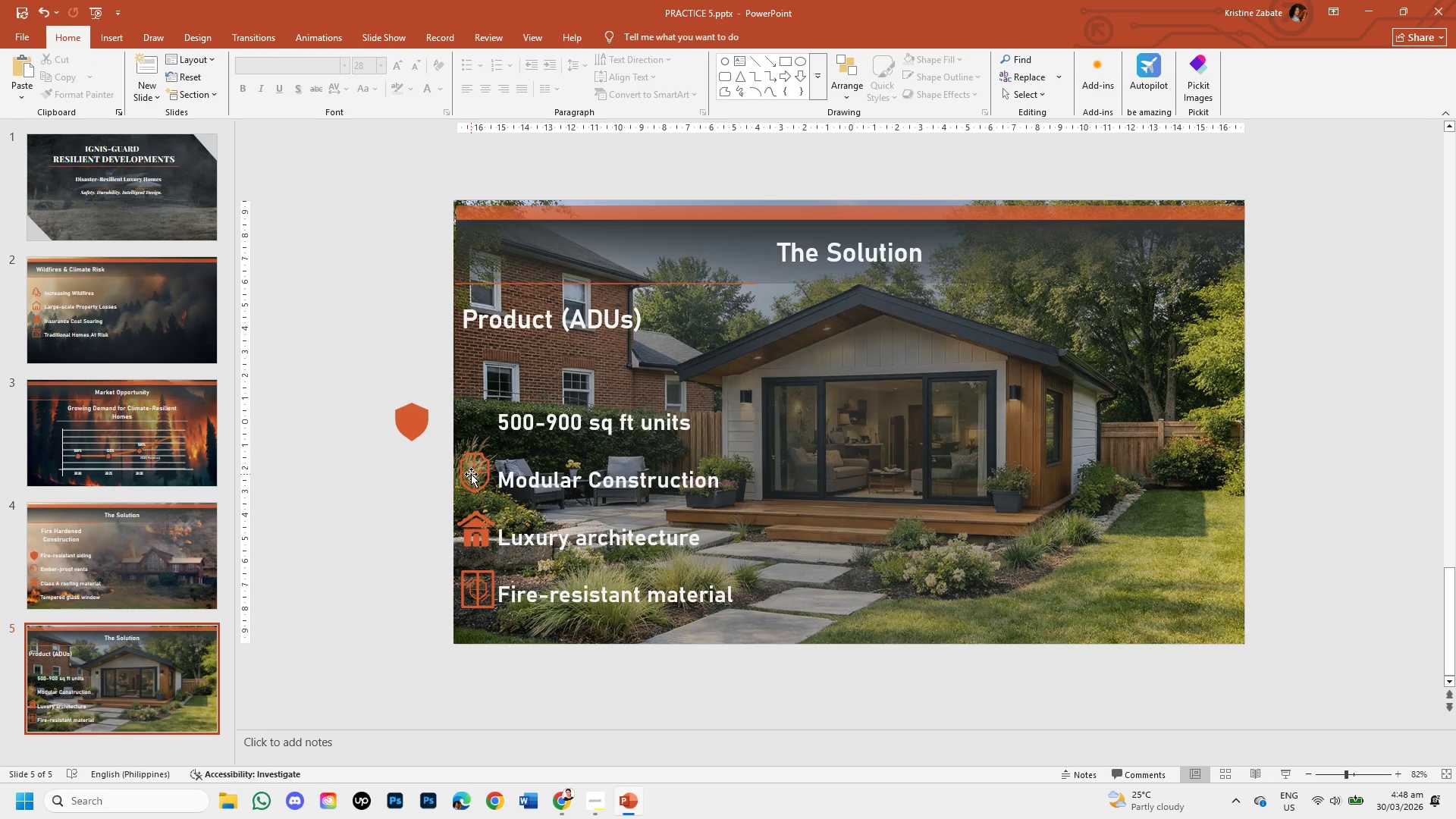 
key(Control+Z)
 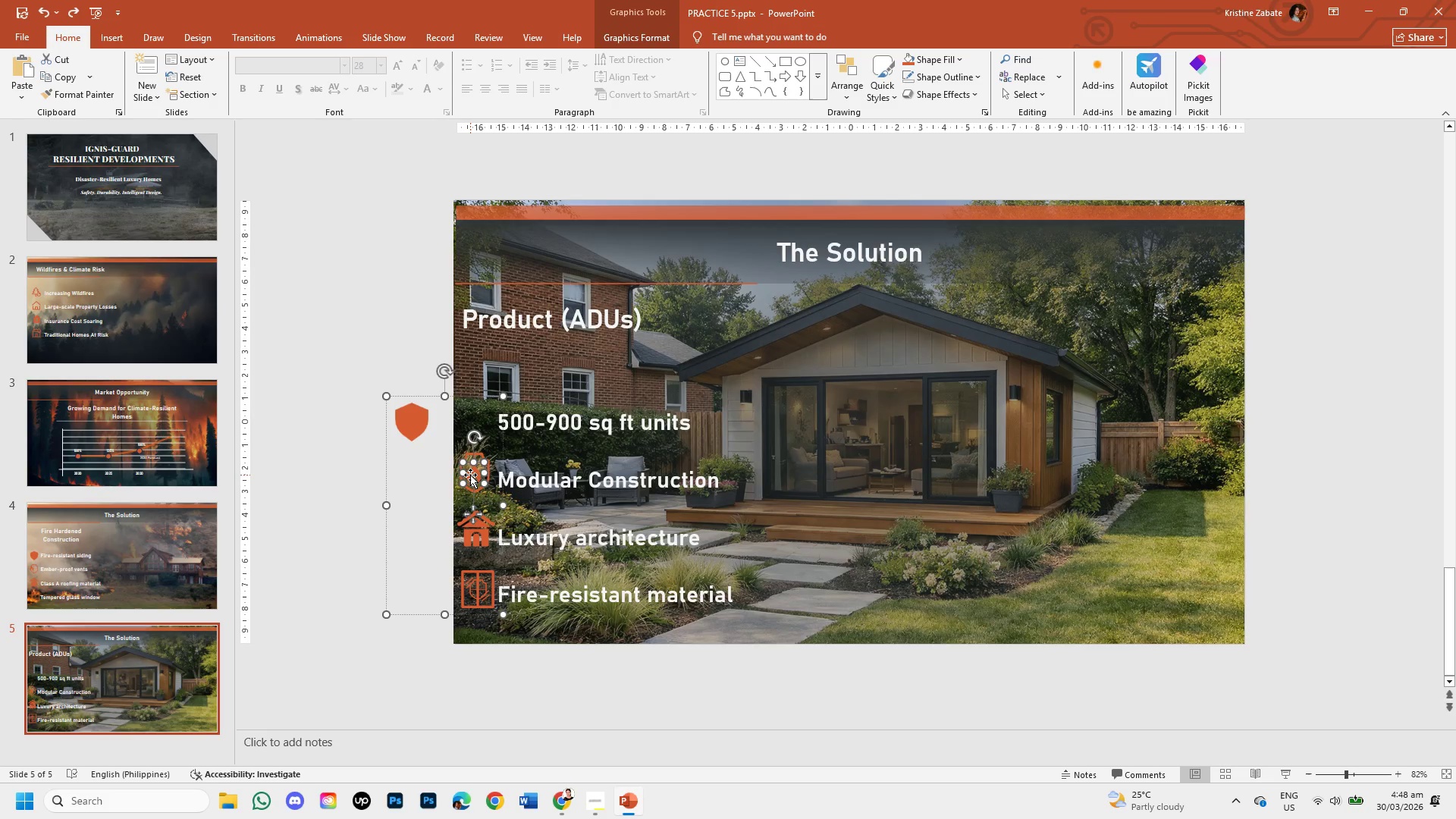 
left_click_drag(start_coordinate=[471, 474], to_coordinate=[412, 468])
 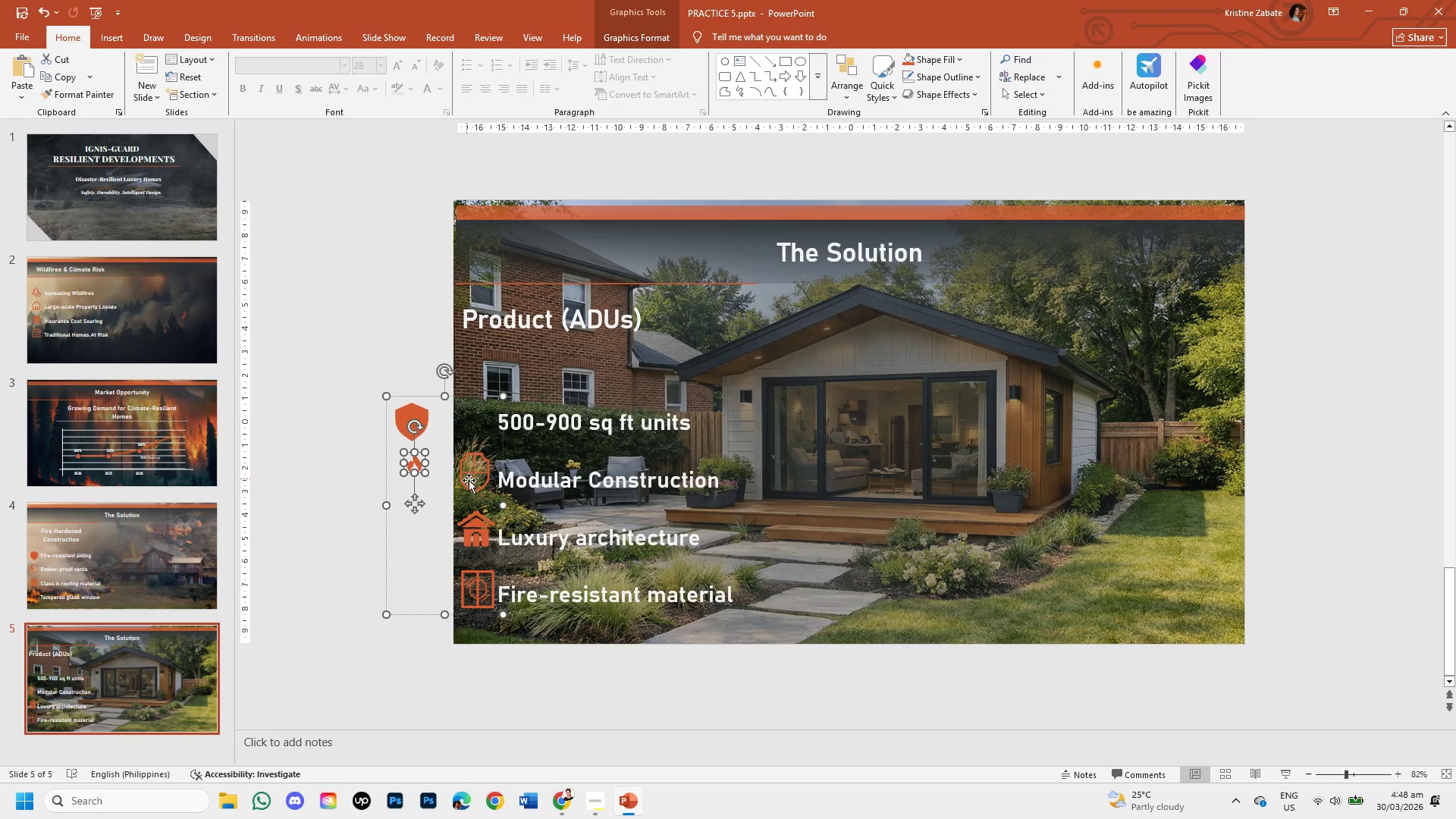 
left_click([472, 482])
 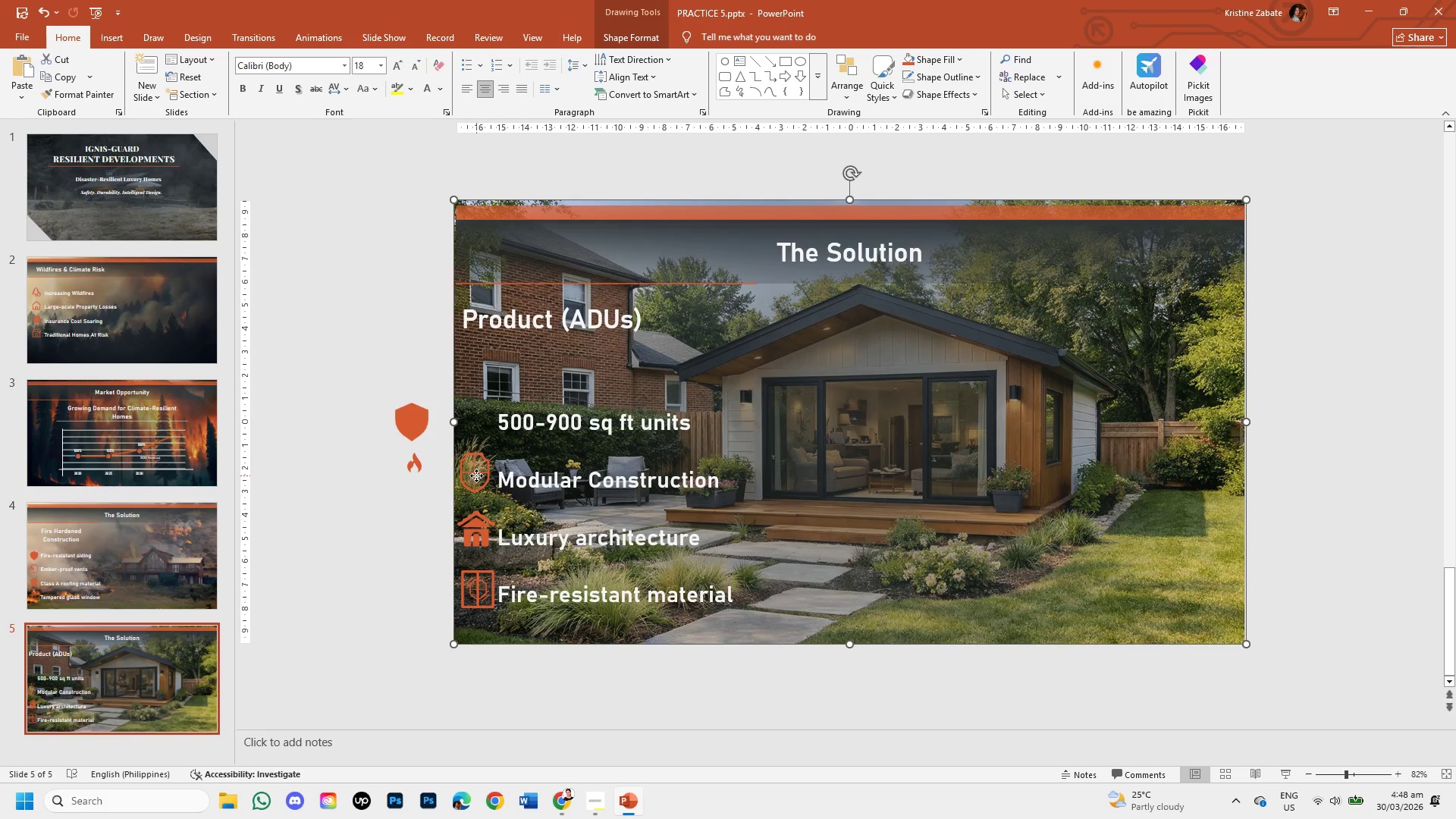 
double_click([476, 475])
 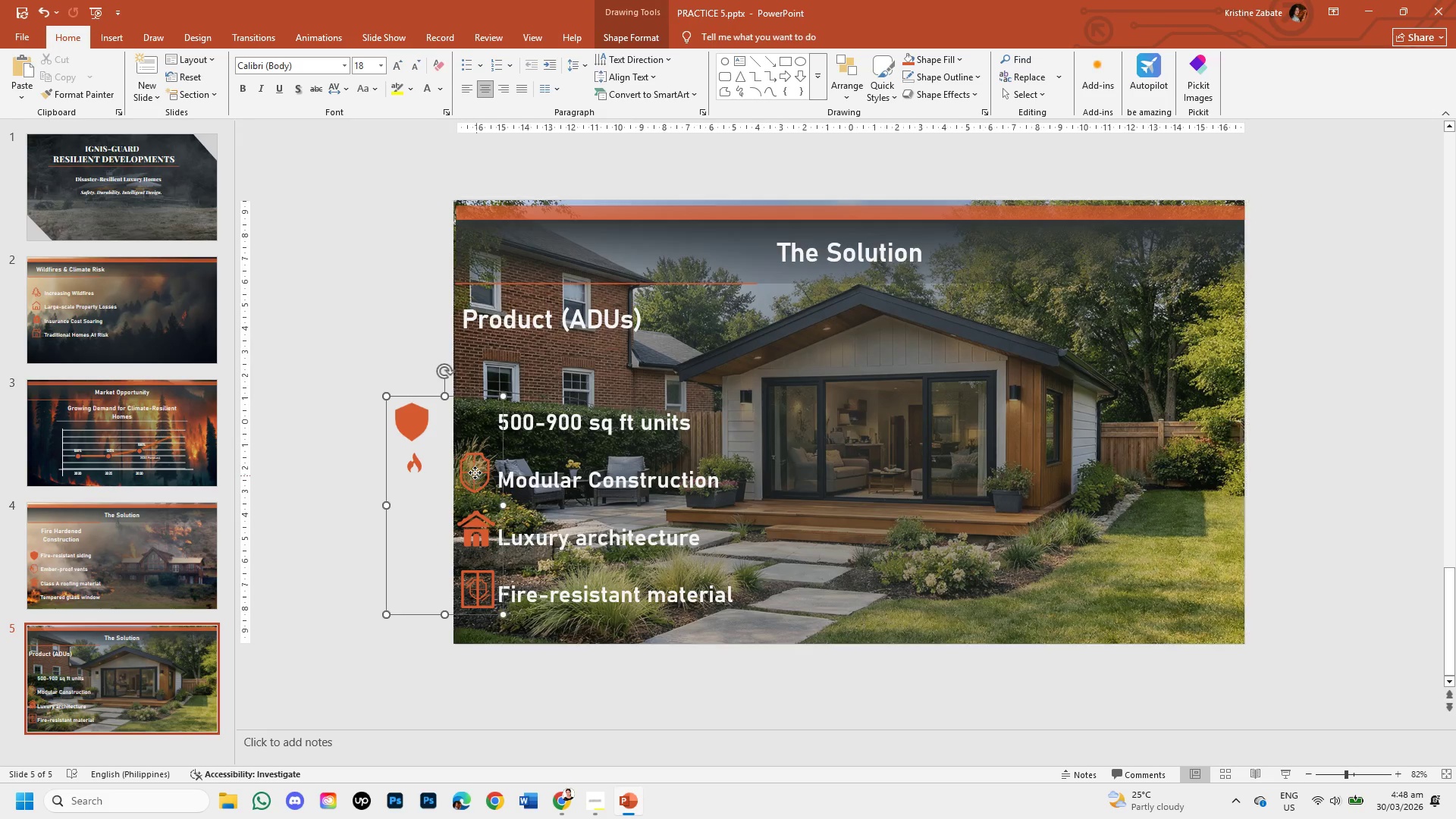 
double_click([475, 472])
 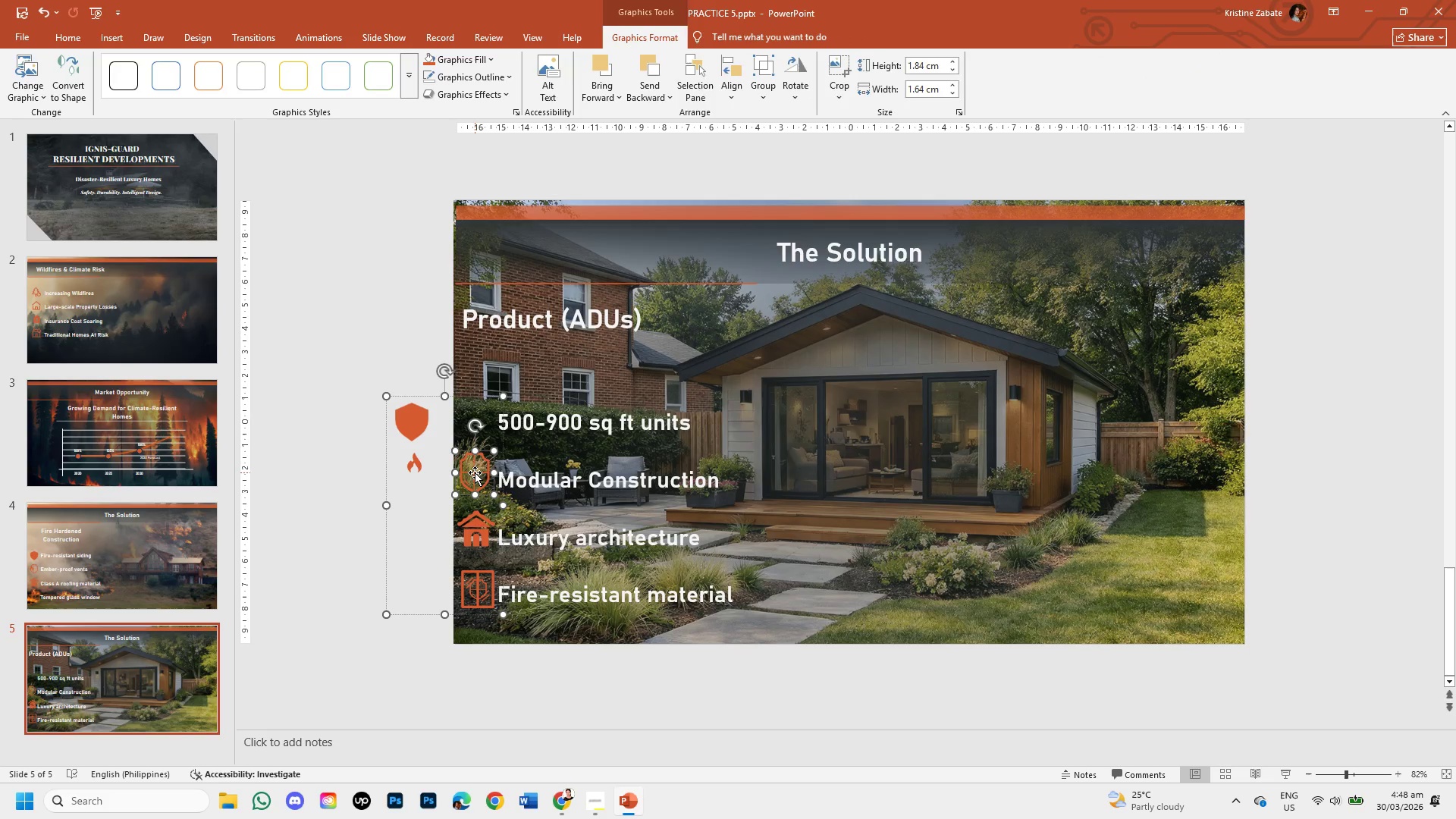 
left_click_drag(start_coordinate=[475, 472], to_coordinate=[402, 489])
 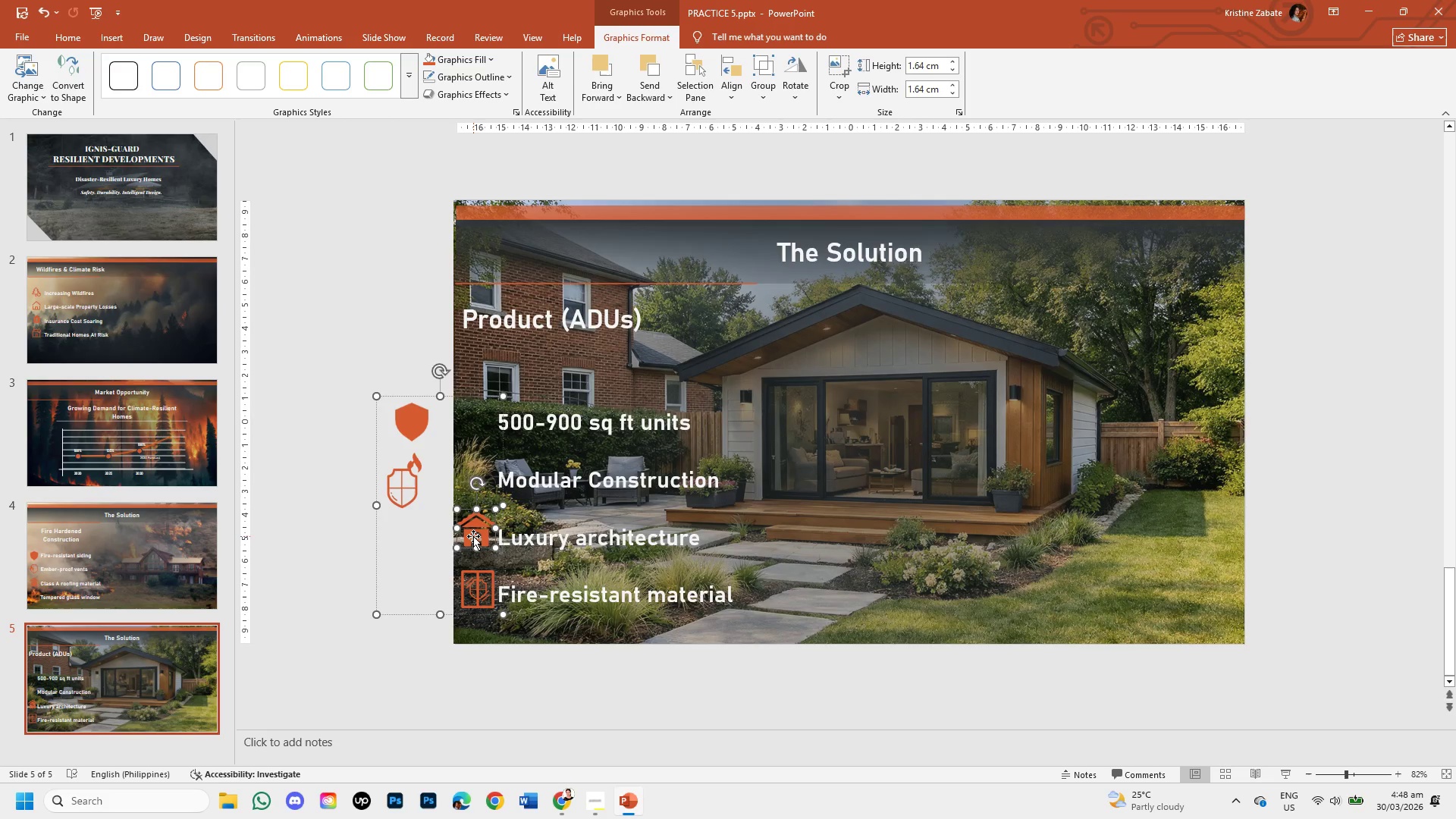 
double_click([473, 536])
 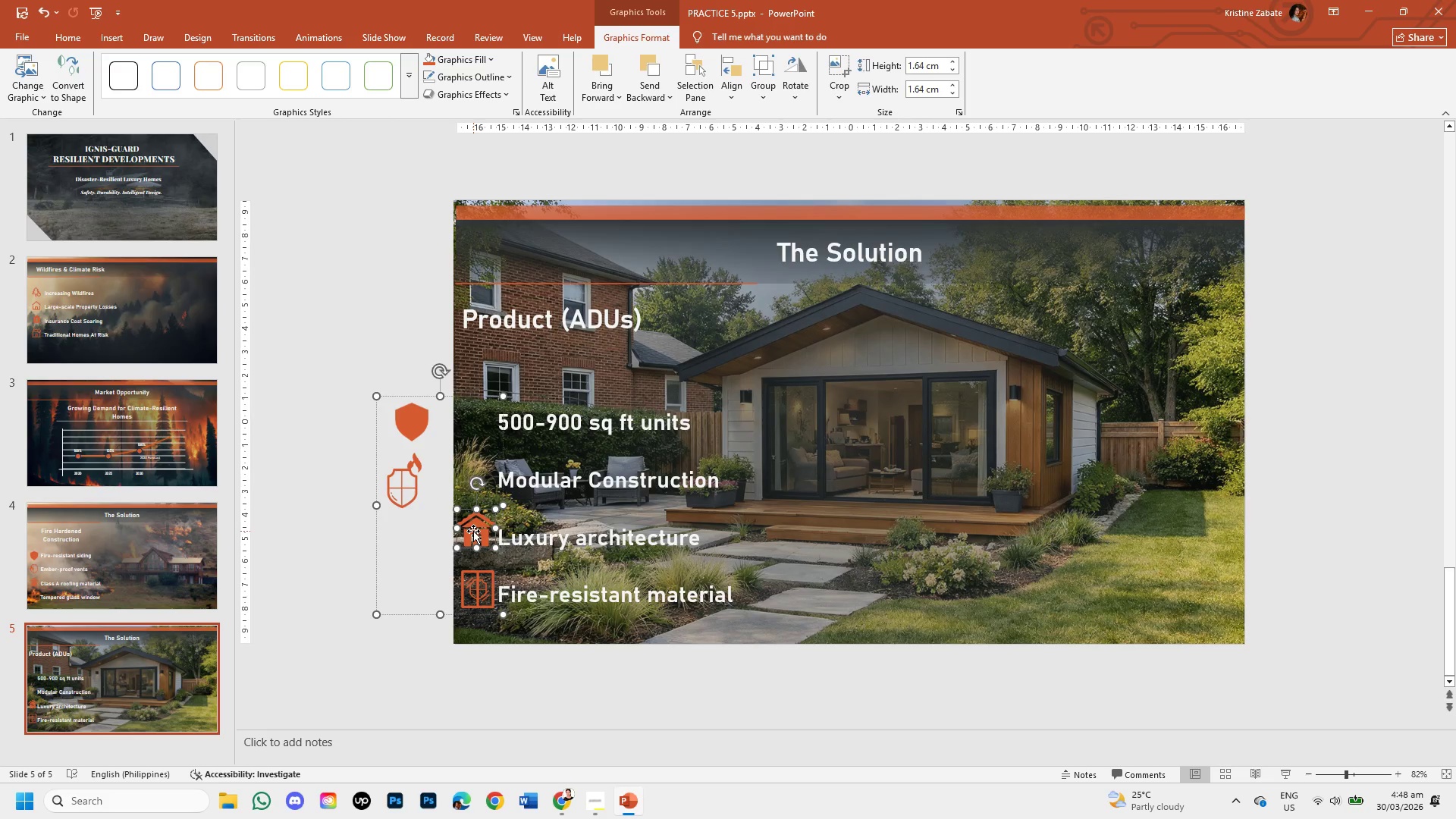 
left_click_drag(start_coordinate=[473, 531], to_coordinate=[474, 418])
 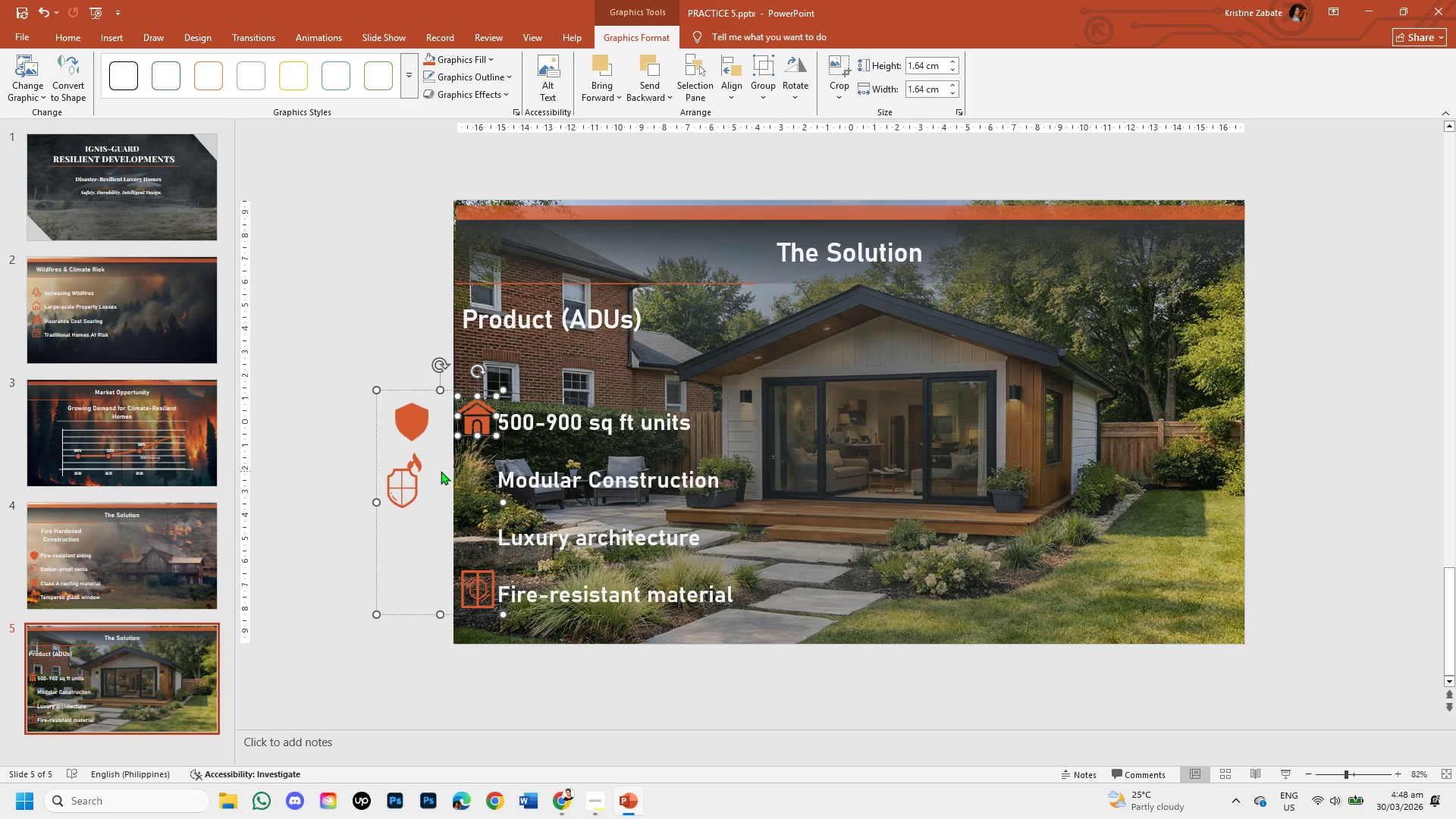 
key(ArrowUp)
 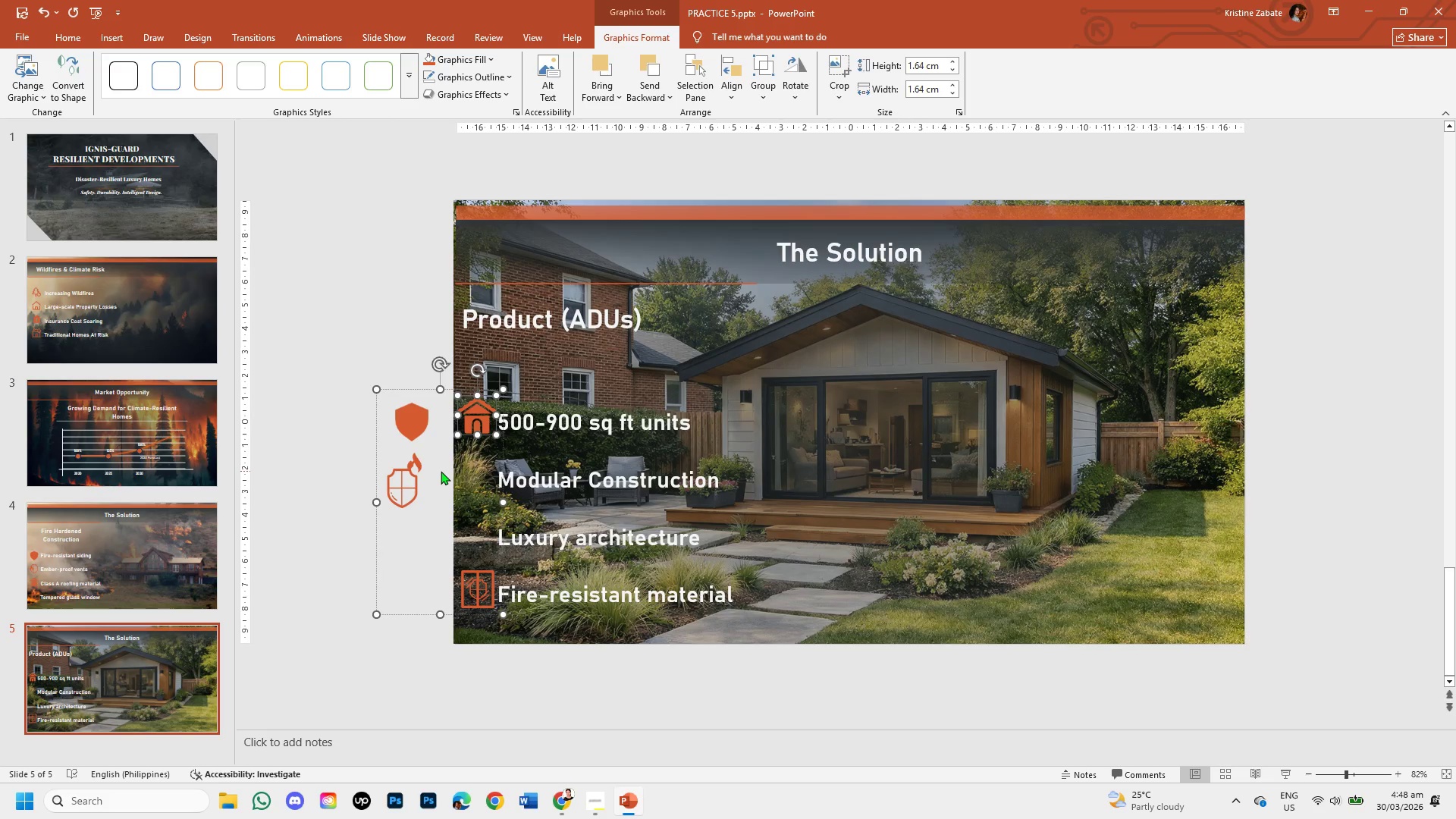 
key(ArrowLeft)
 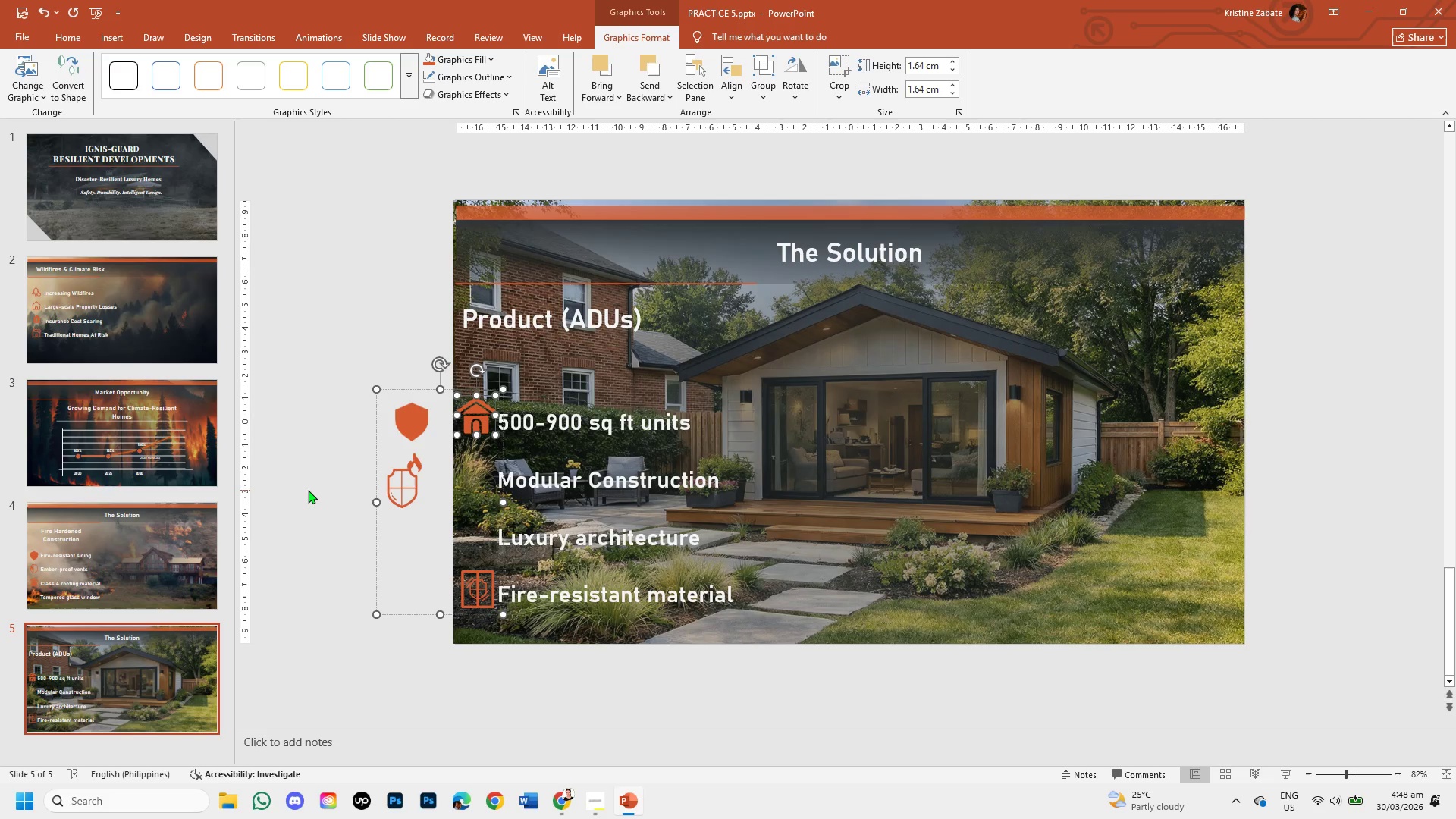 
left_click([308, 490])
 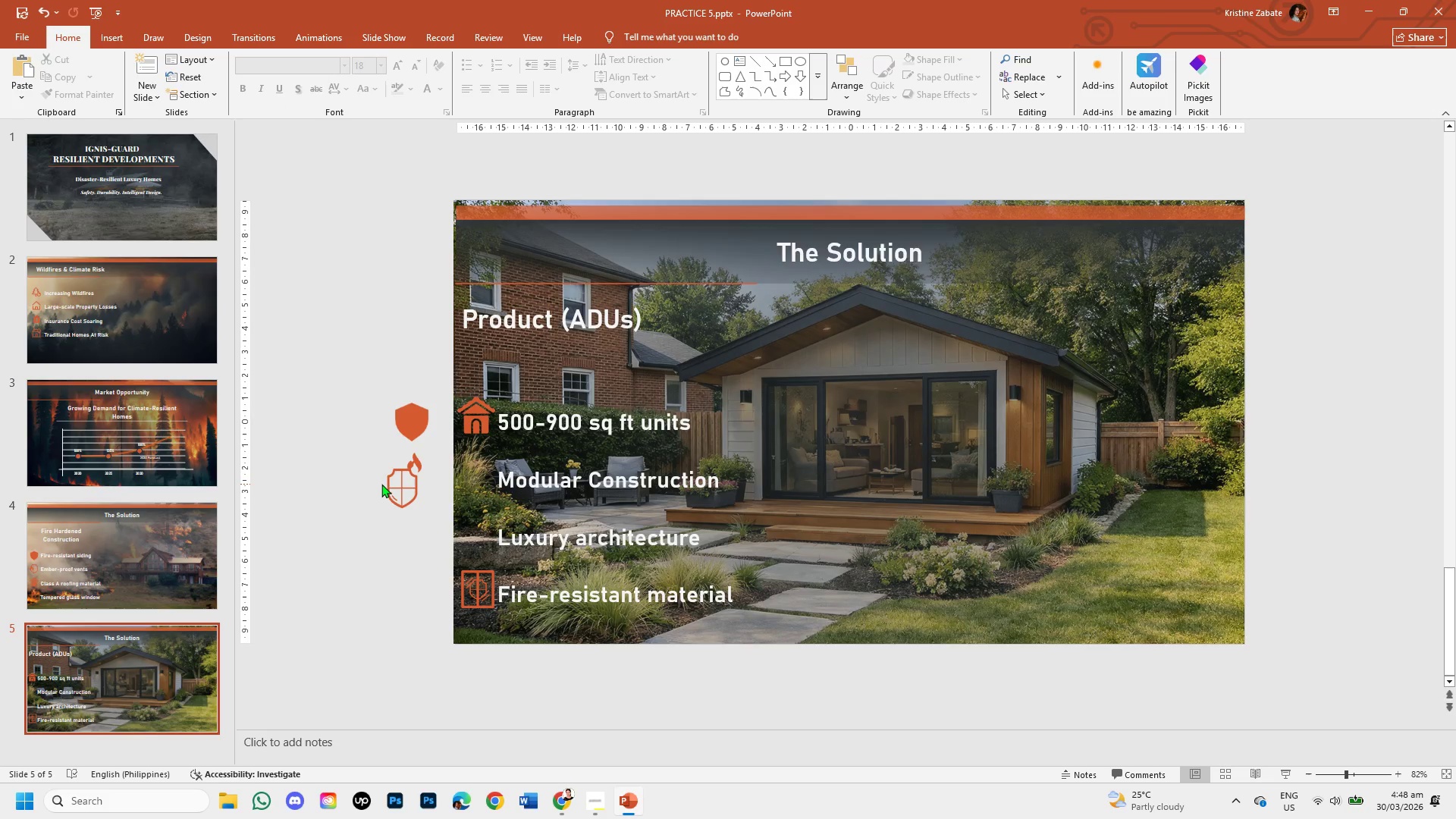 
wait(9.97)
 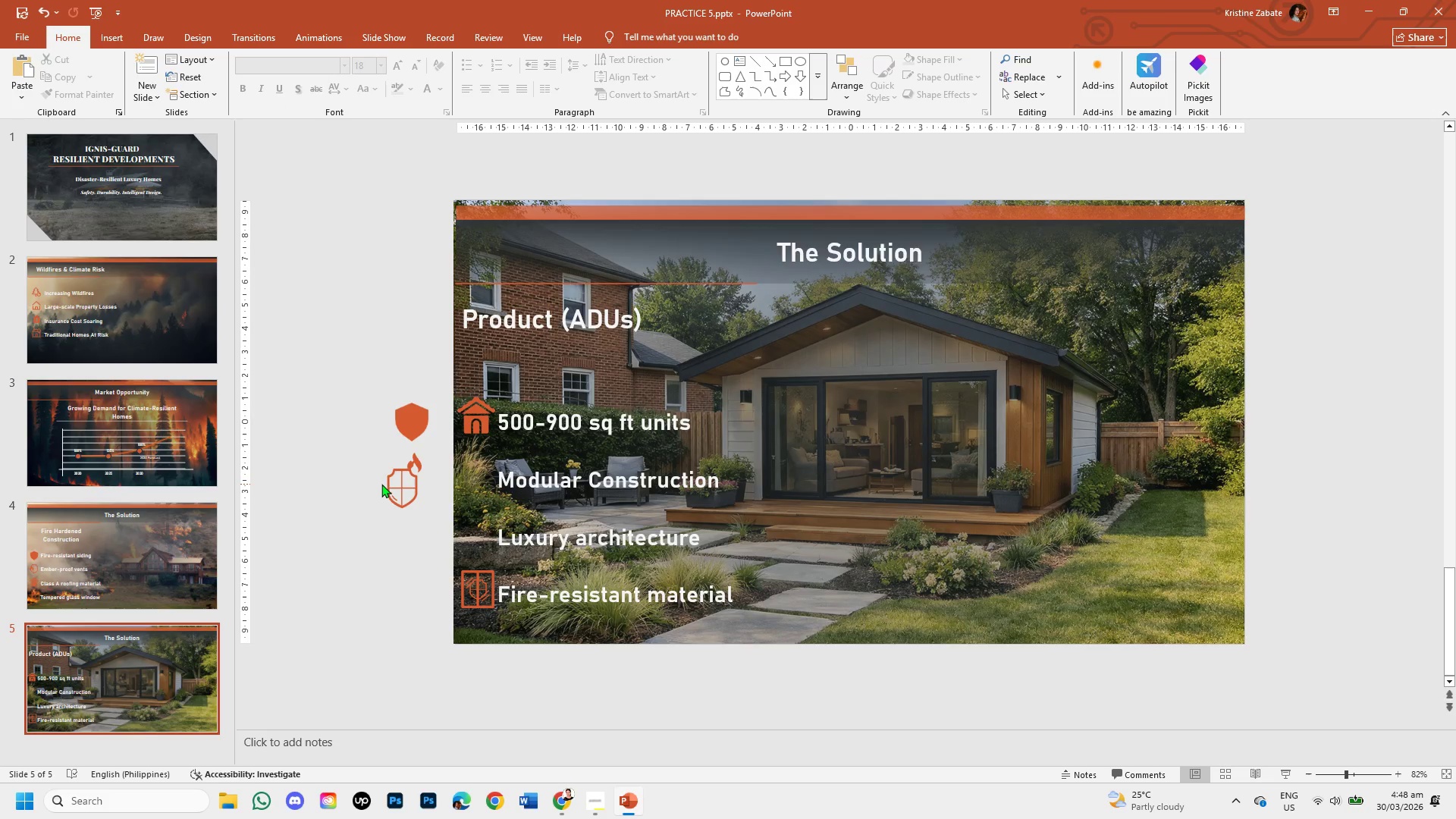 
left_click([419, 421])
 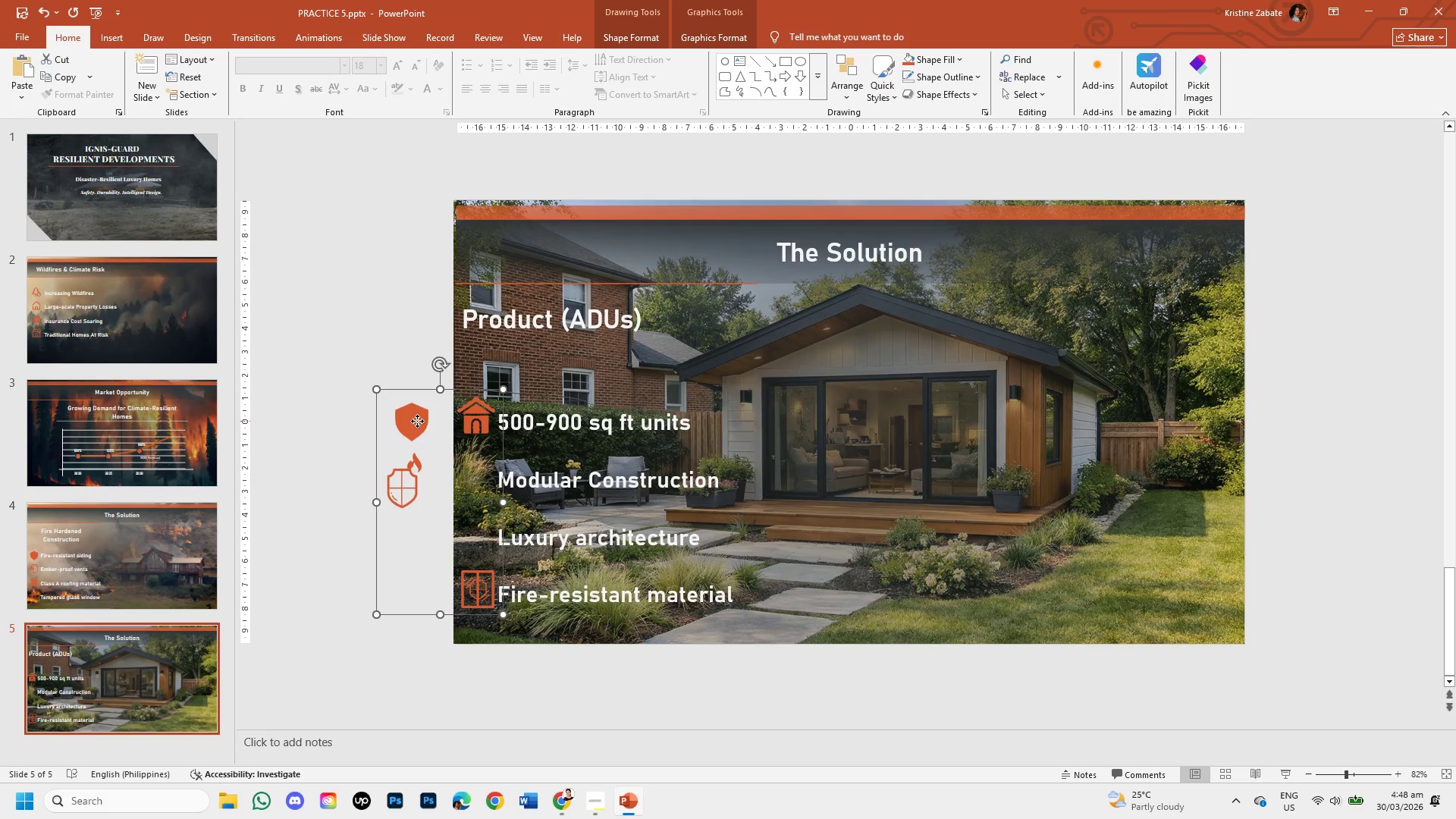 
double_click([417, 421])
 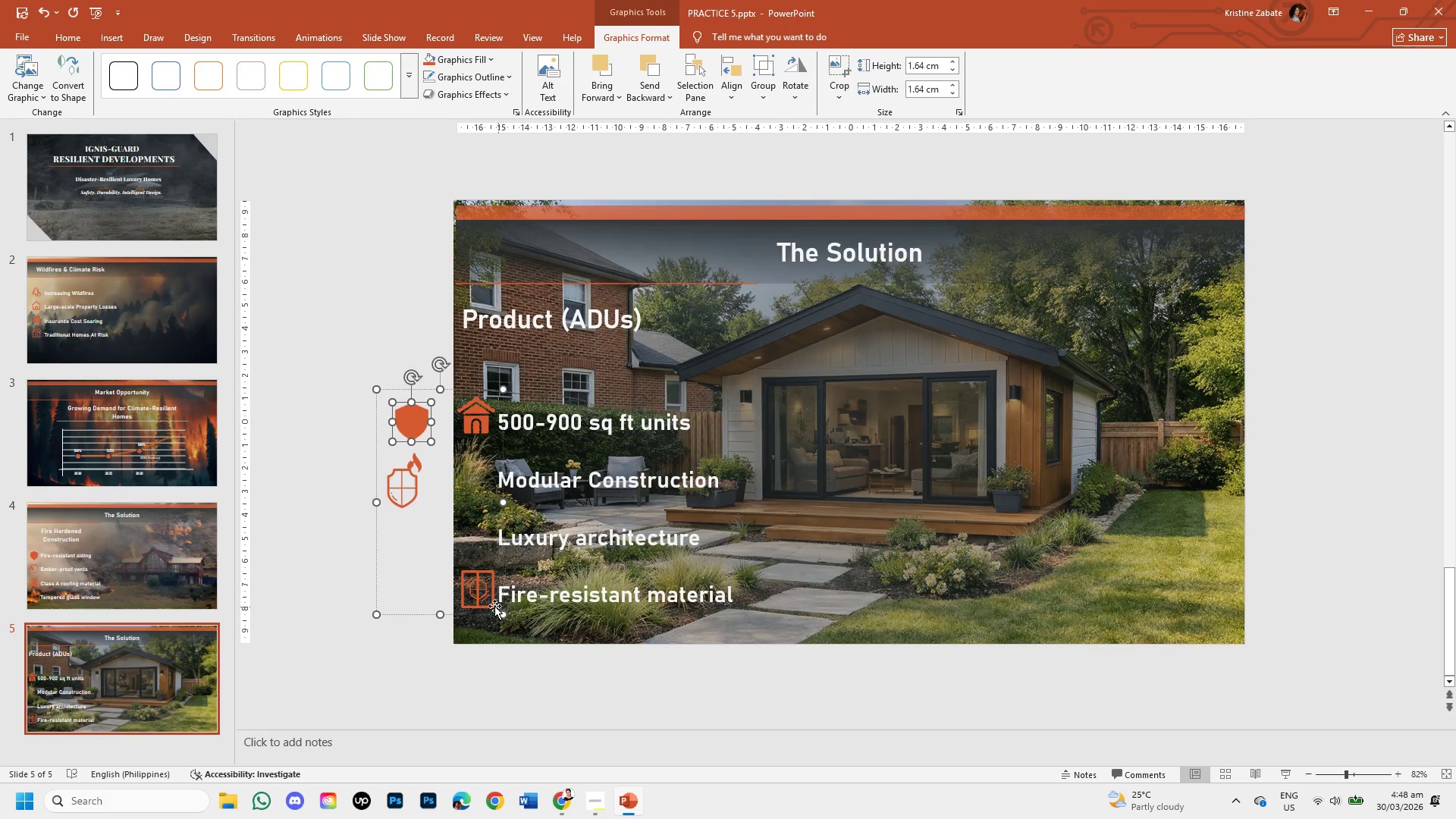 
left_click([480, 592])
 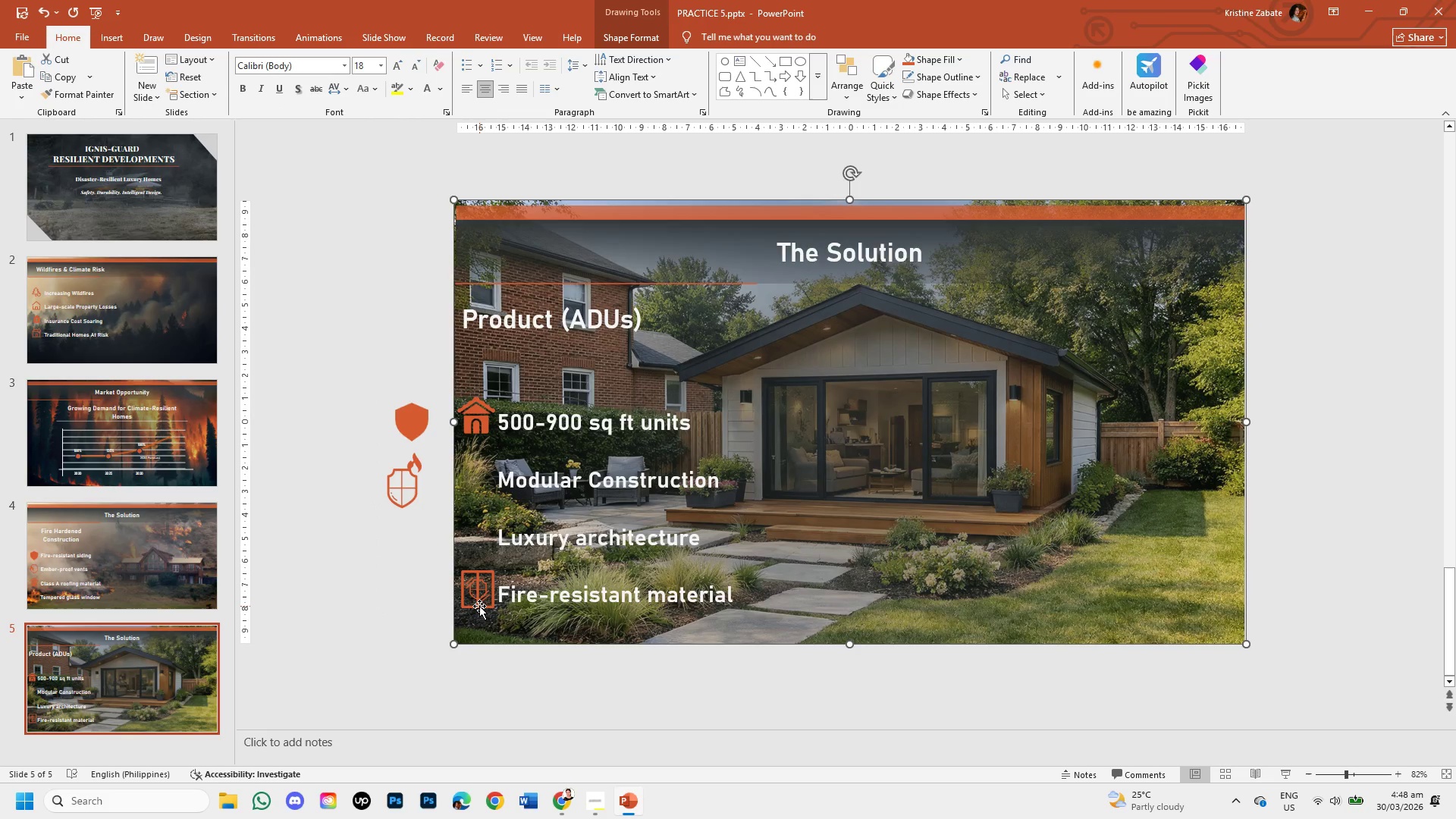 
left_click([479, 606])
 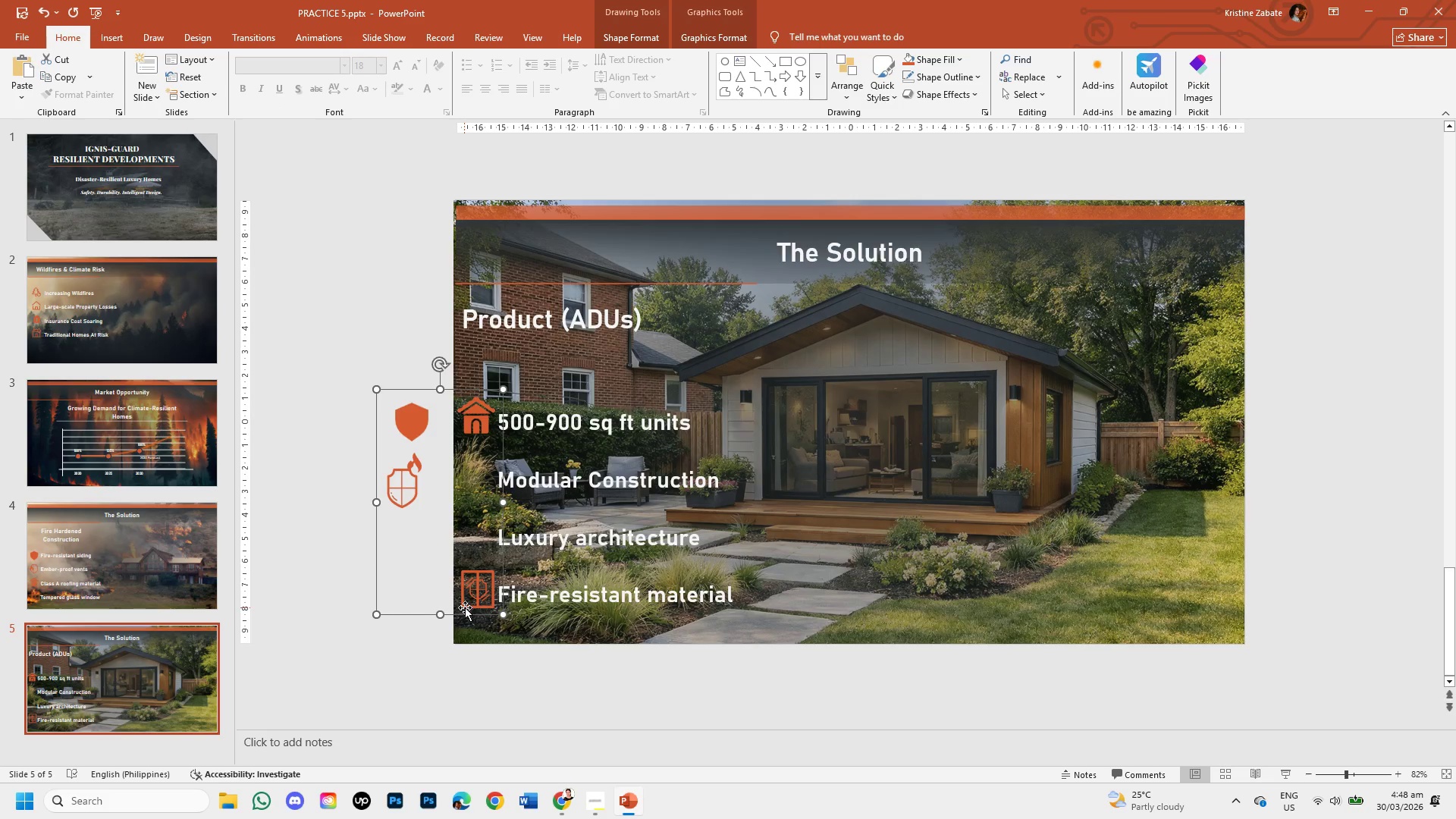 
left_click([477, 627])
 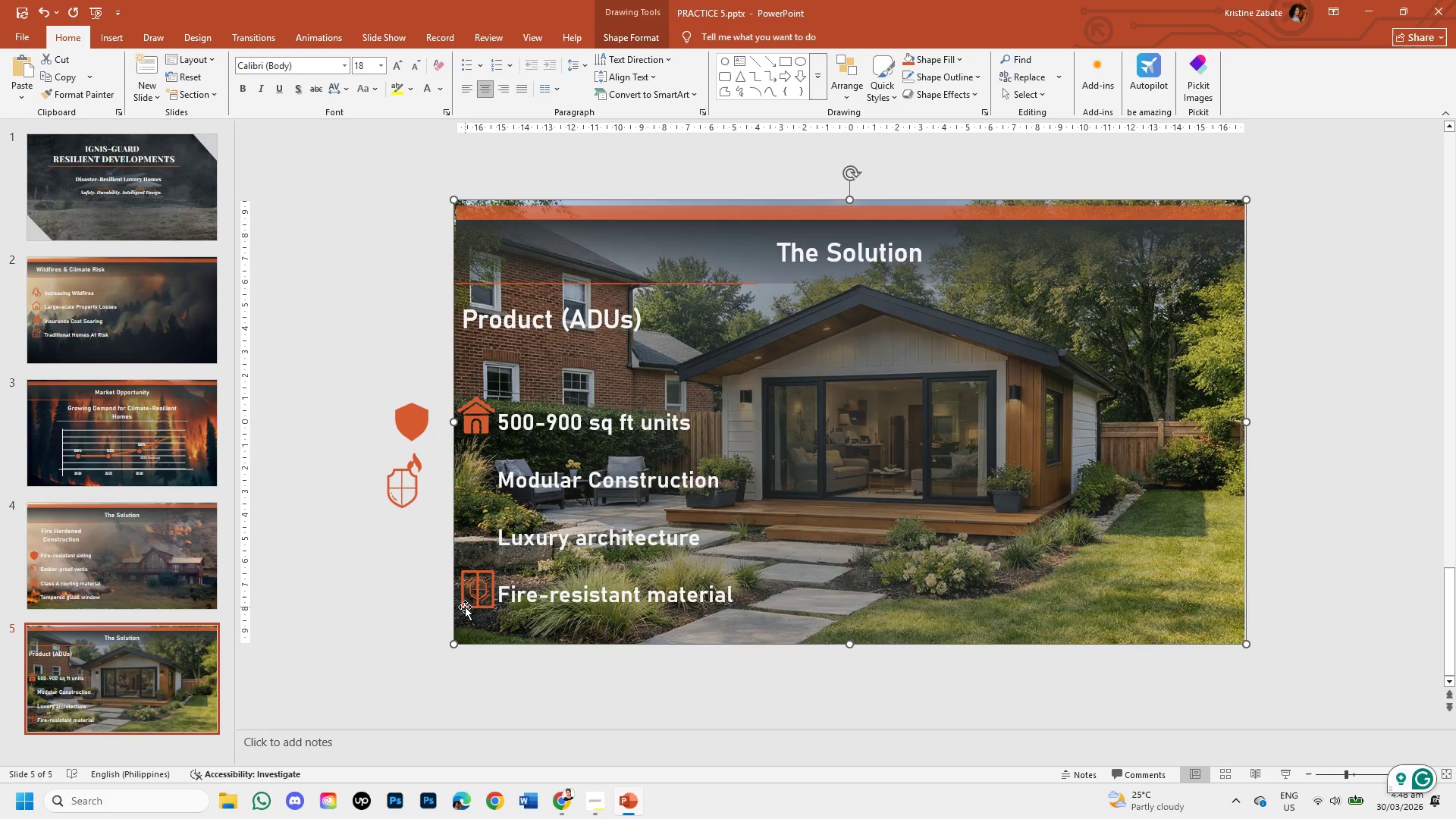 
double_click([465, 607])
 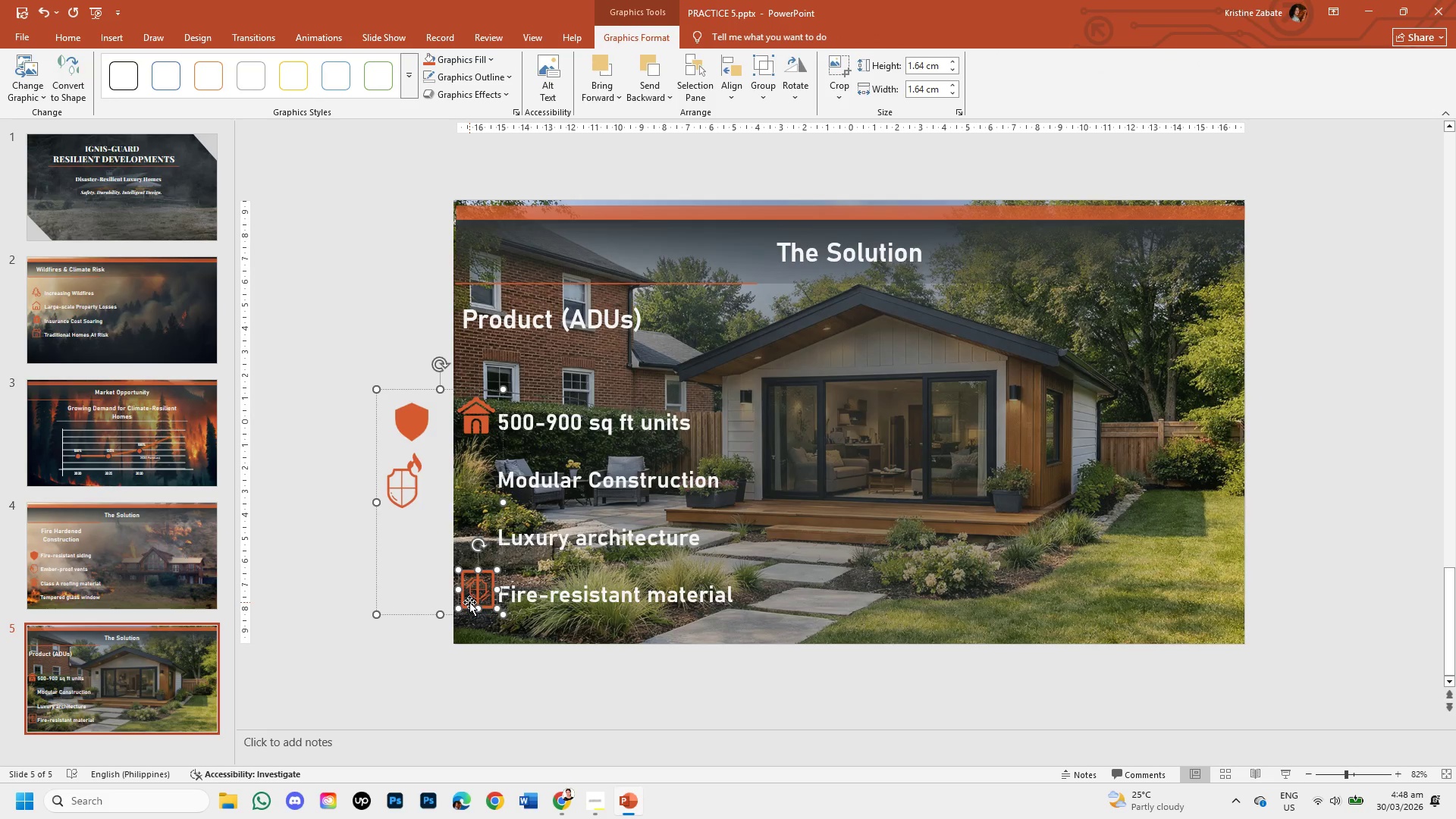 
left_click_drag(start_coordinate=[469, 602], to_coordinate=[452, 601])
 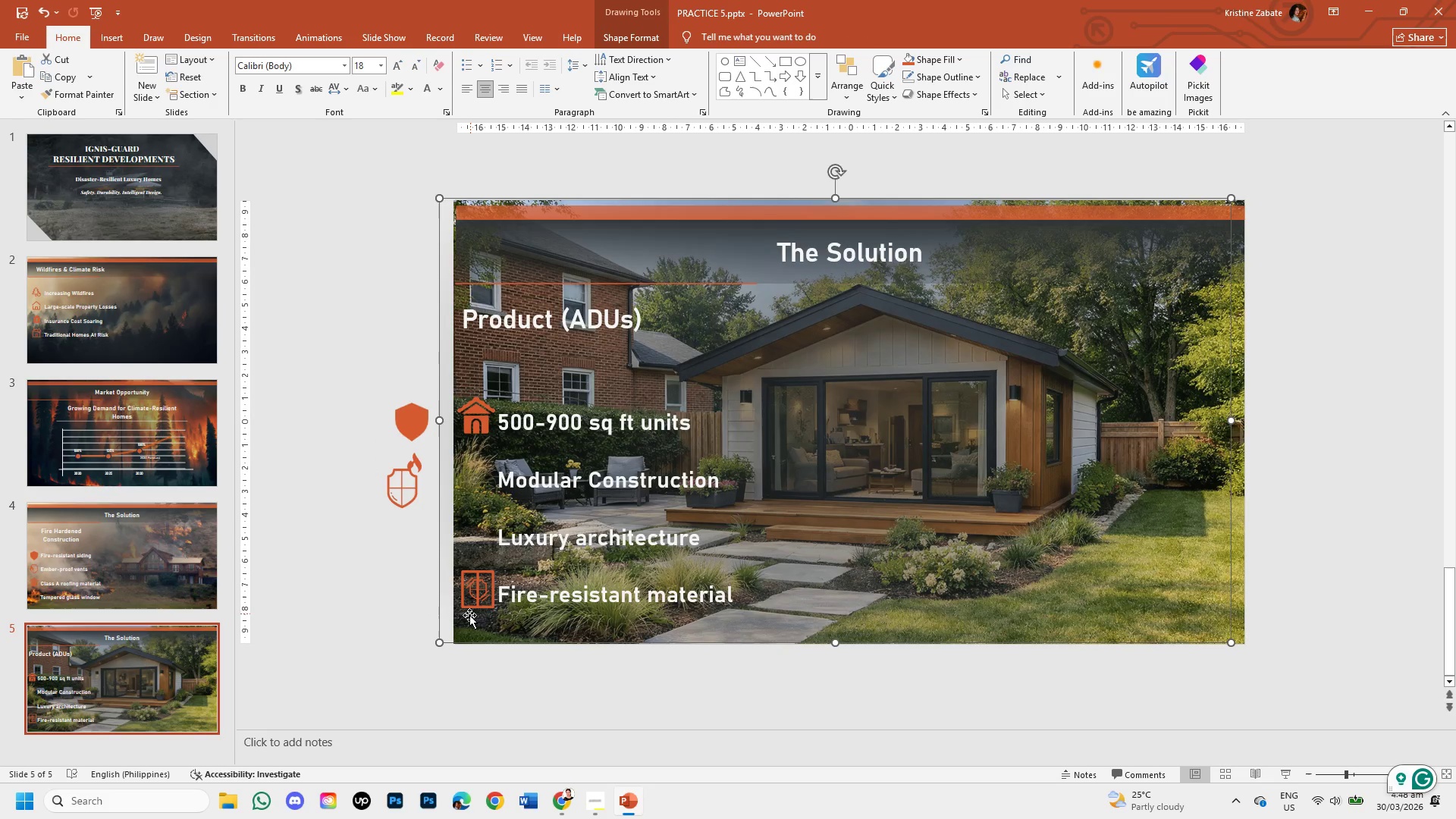 
key(Control+Z)
 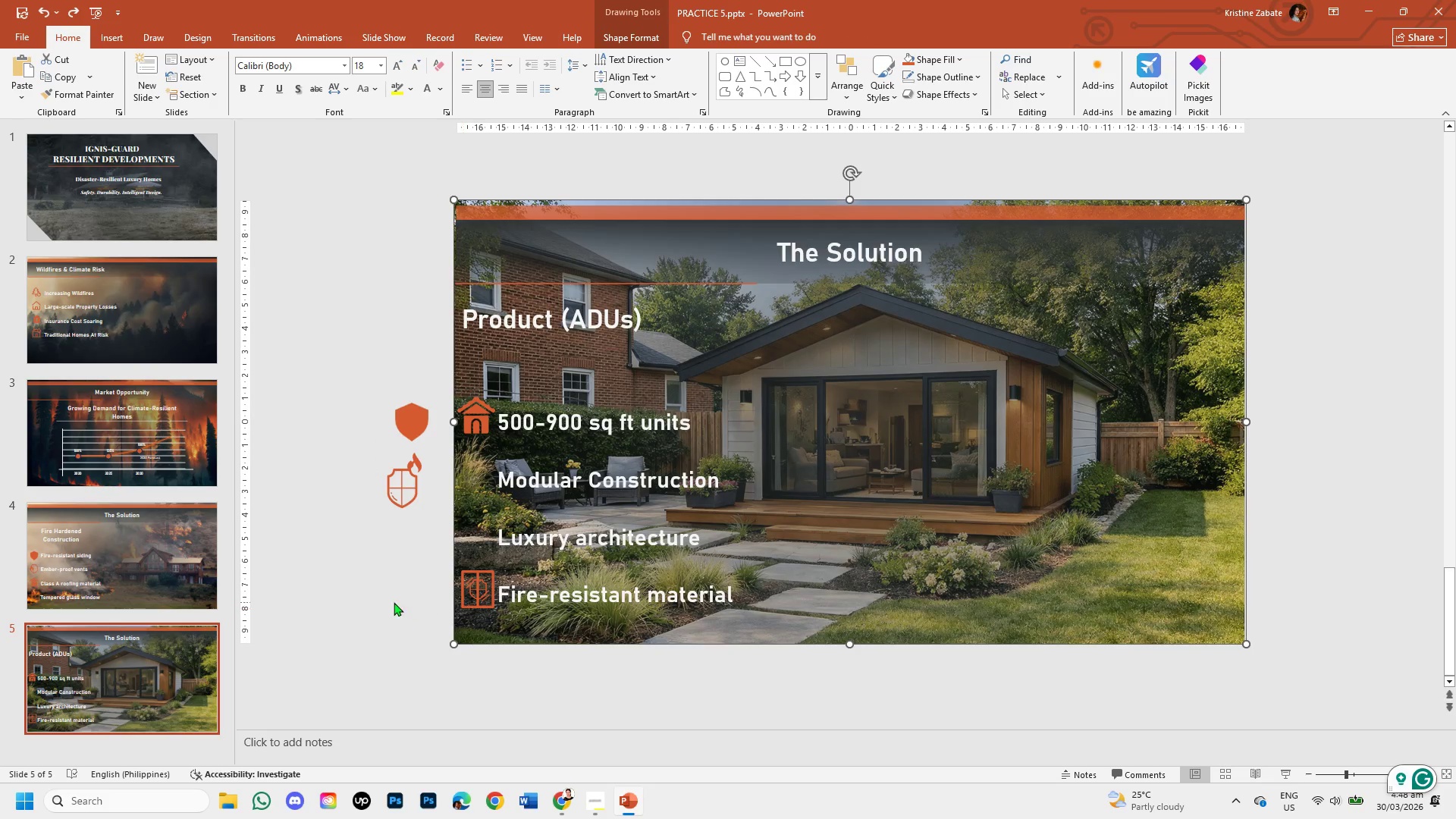 
left_click([394, 602])
 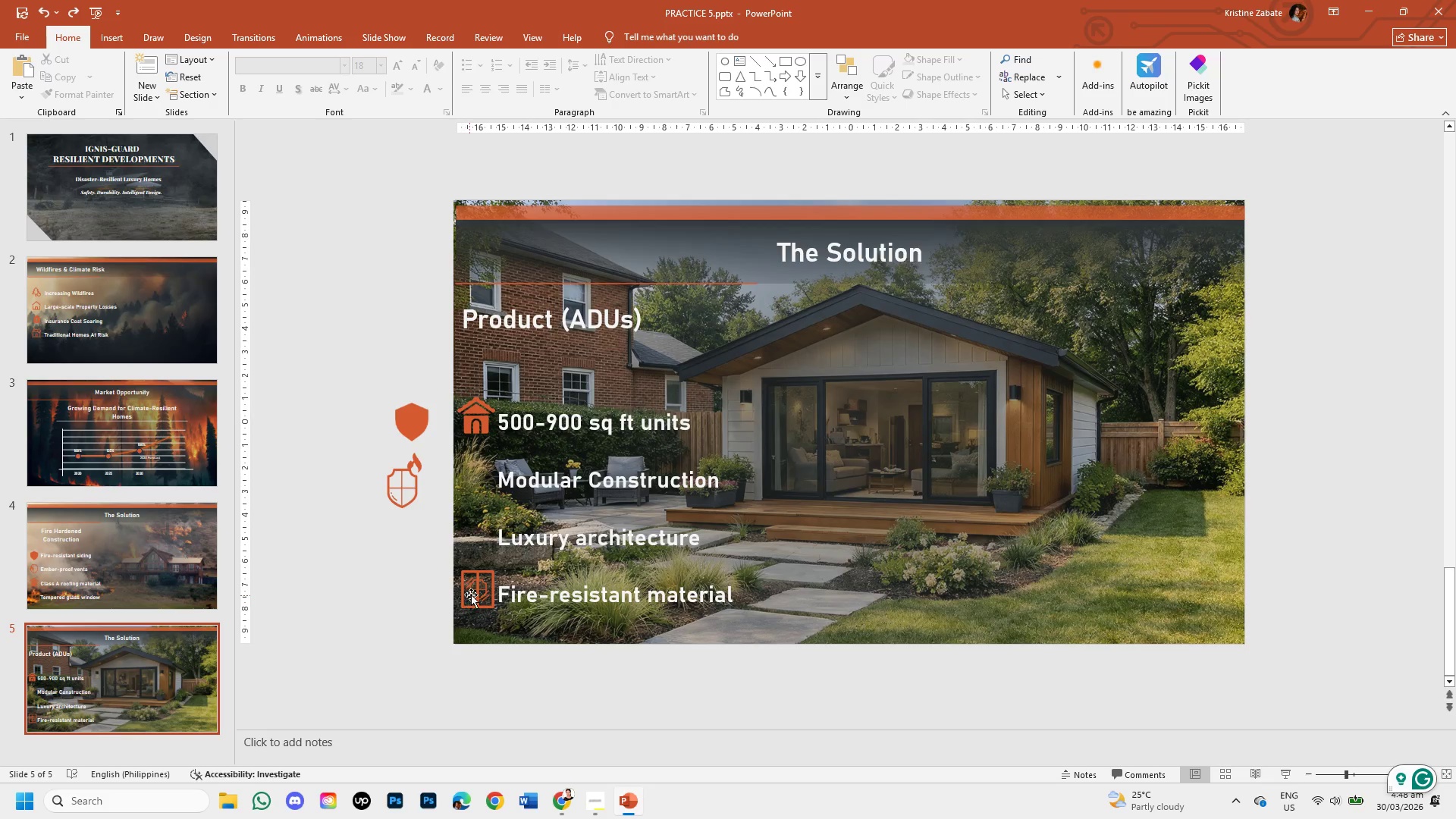 
left_click([473, 594])
 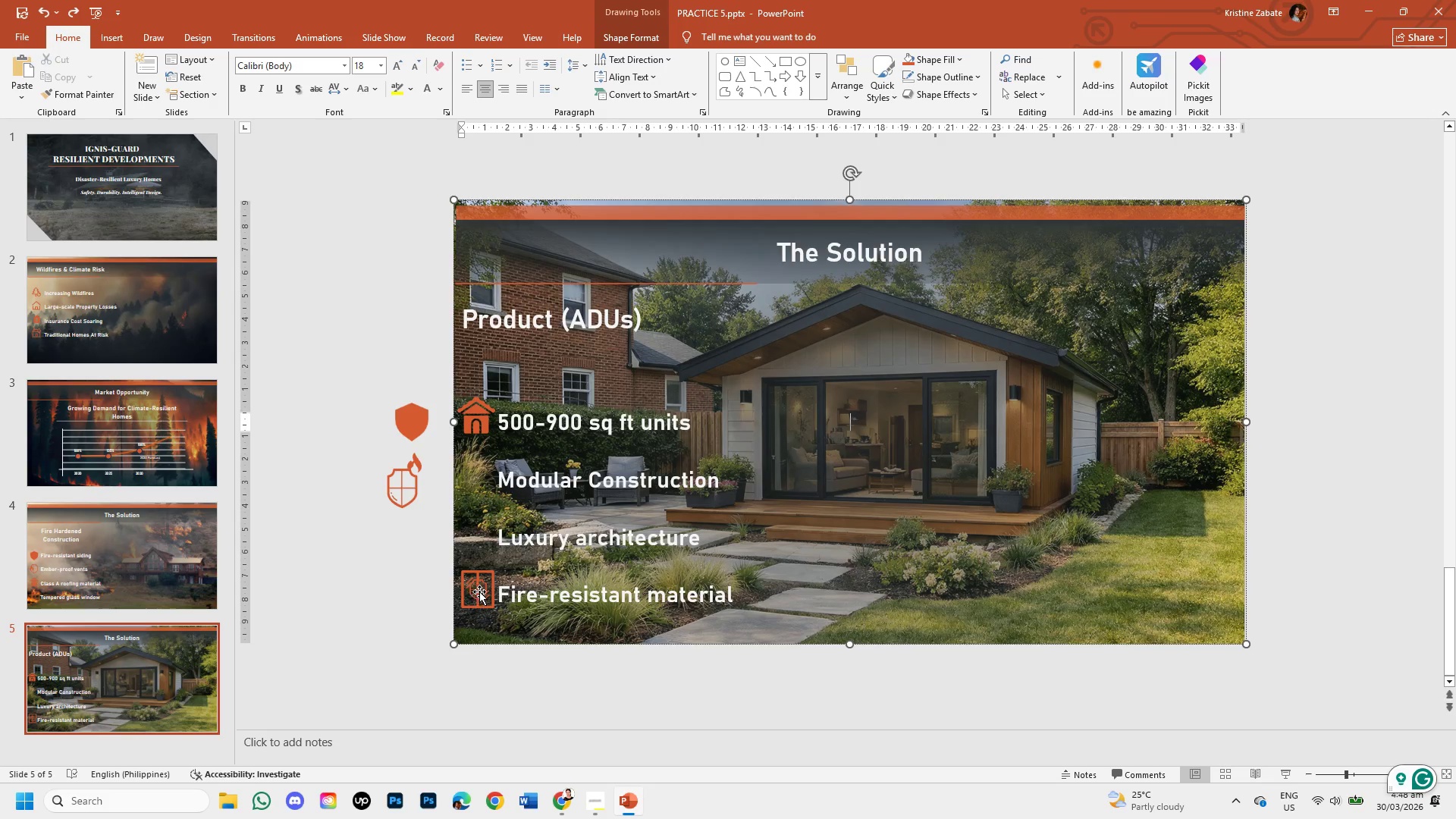 
left_click([473, 594])
 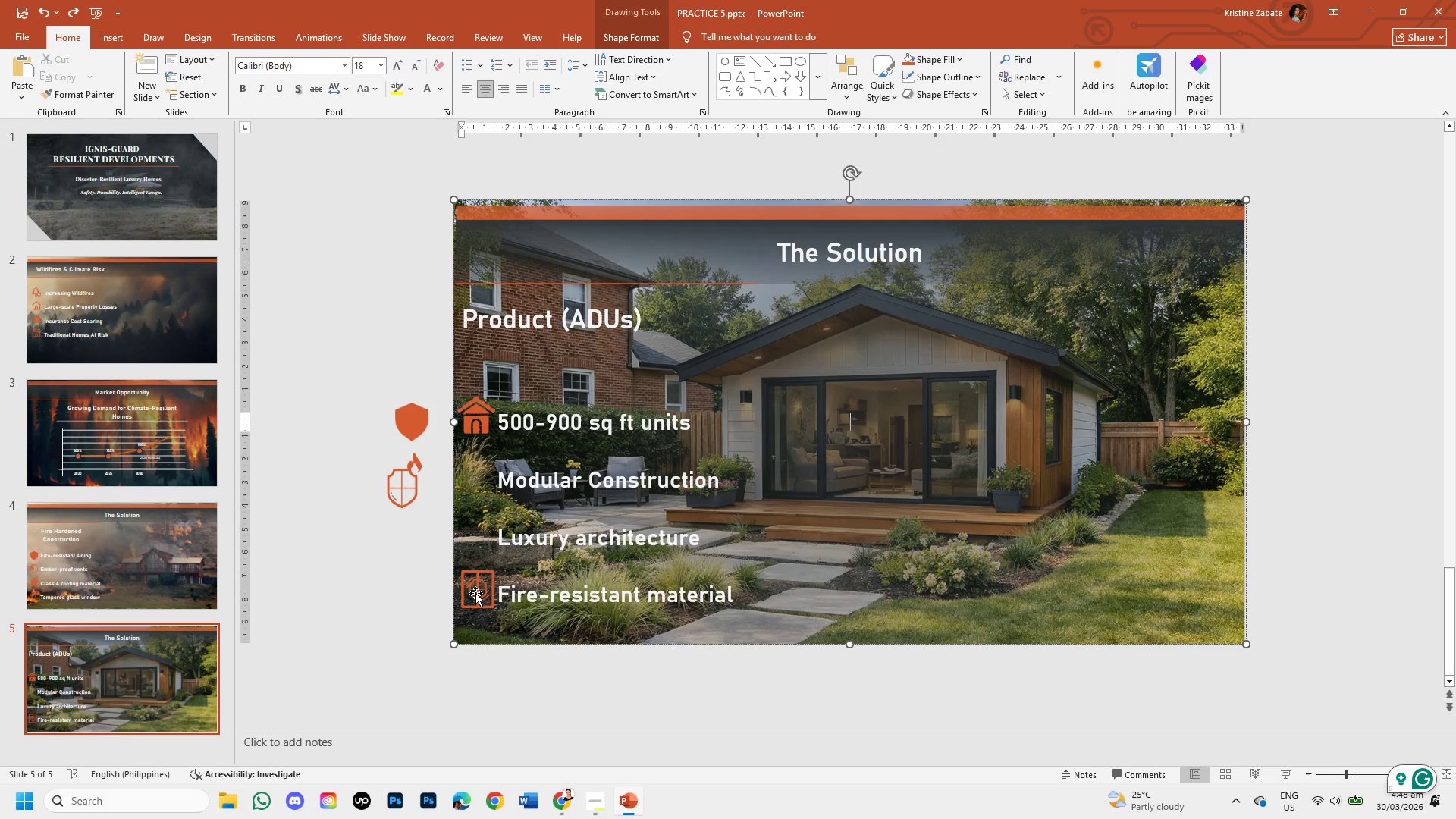 
double_click([479, 592])
 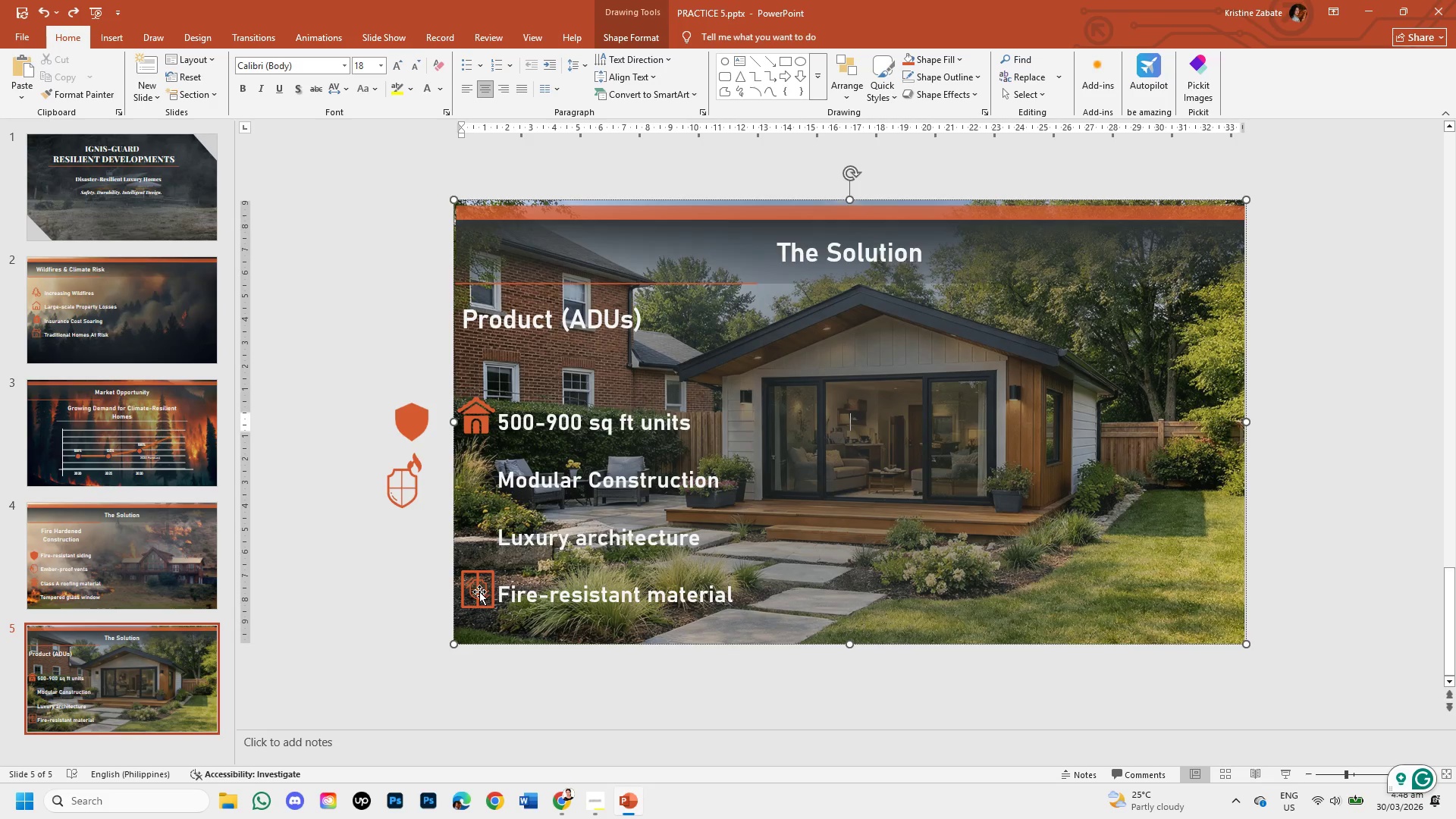 
triple_click([479, 592])
 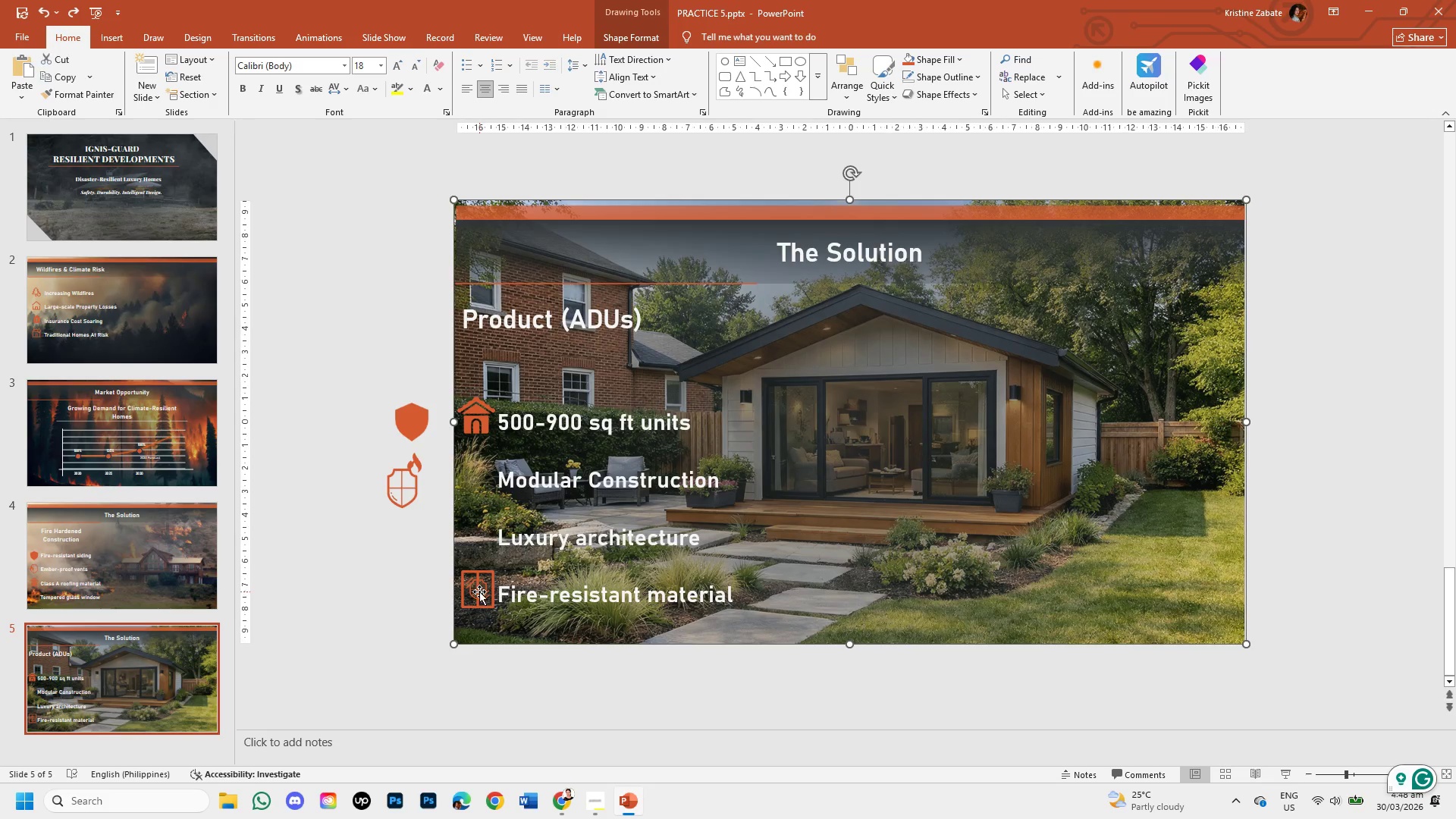 
triple_click([479, 592])
 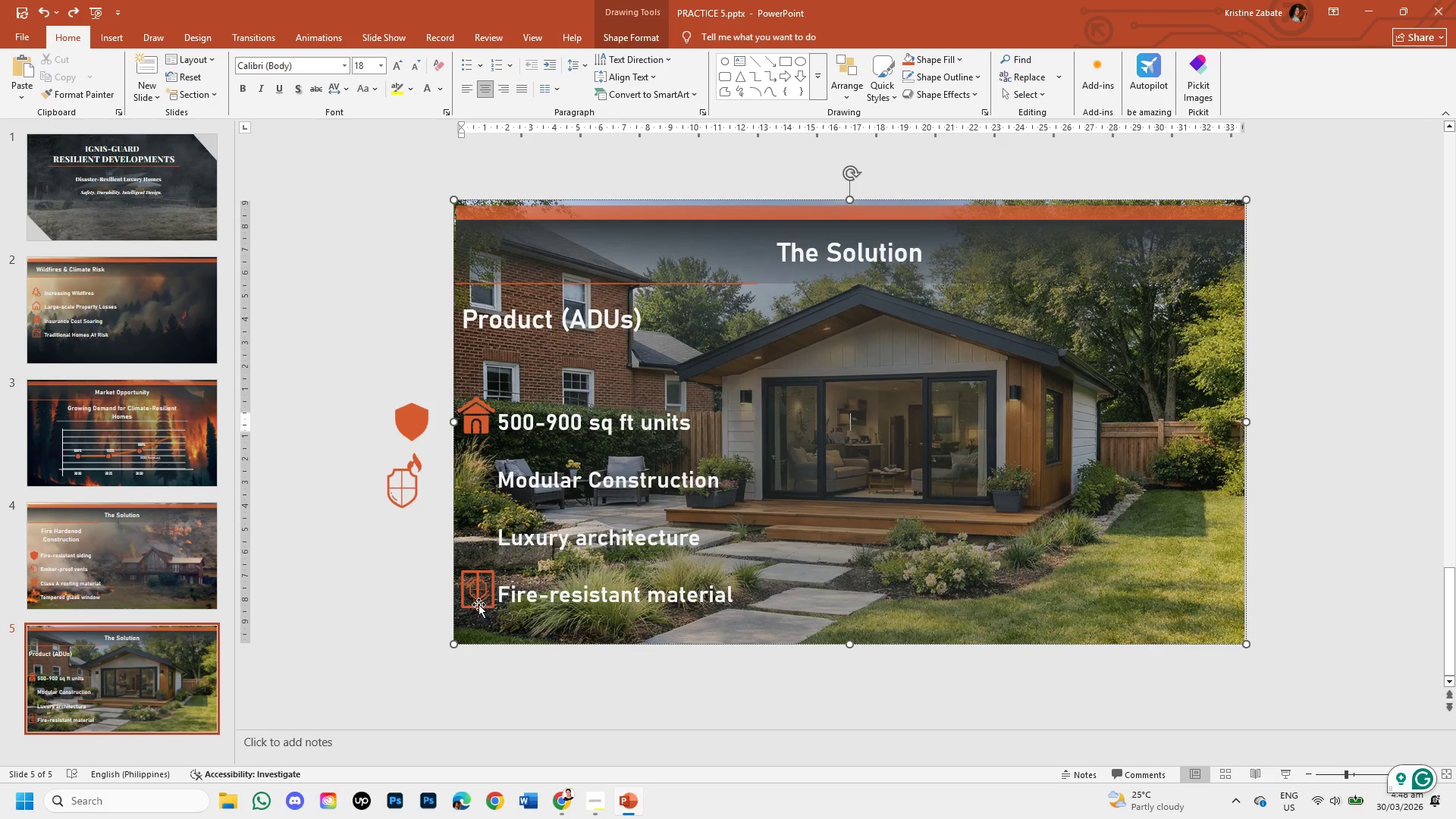 
left_click([479, 604])
 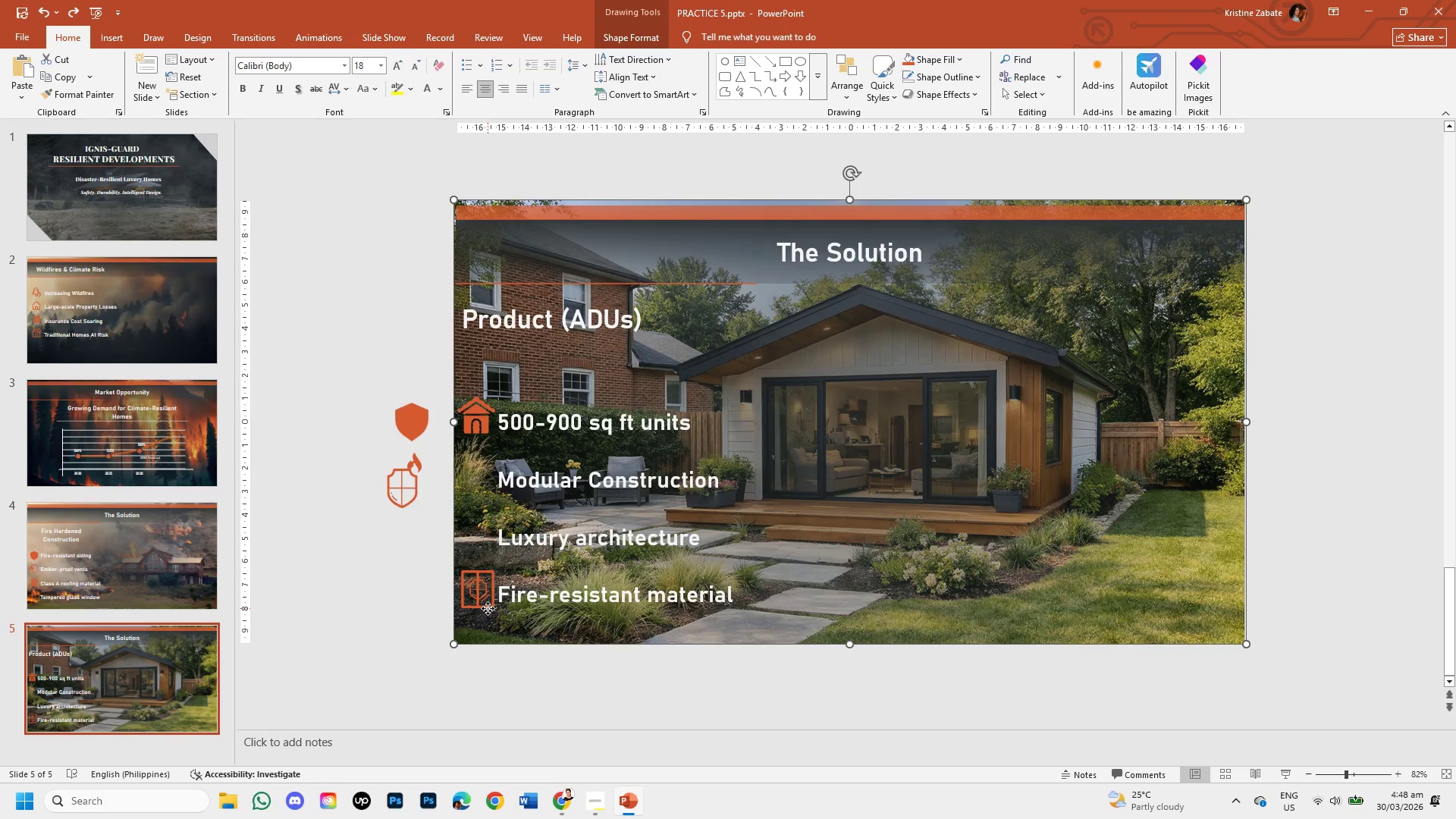 
double_click([488, 608])
 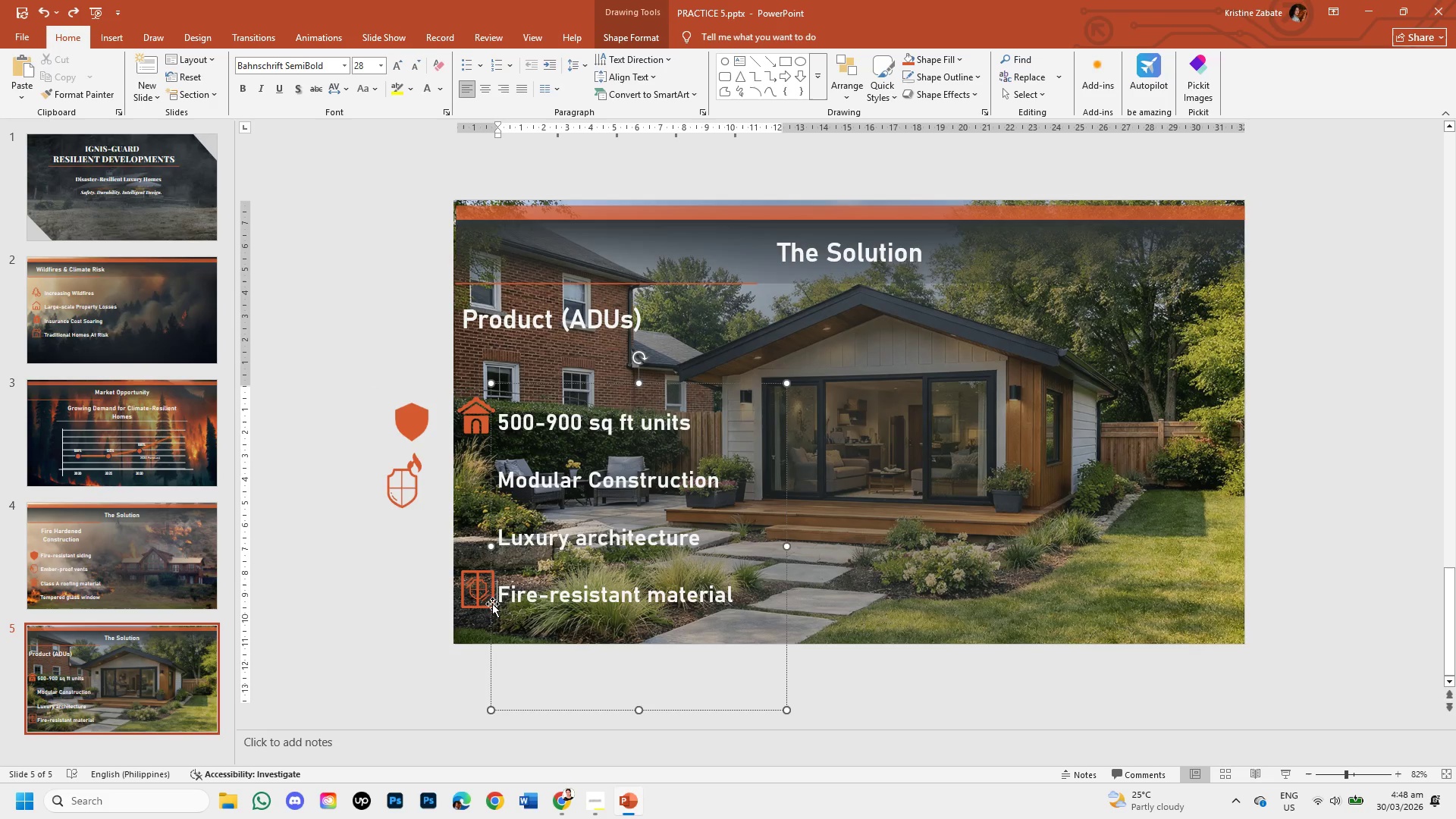 
double_click([486, 601])
 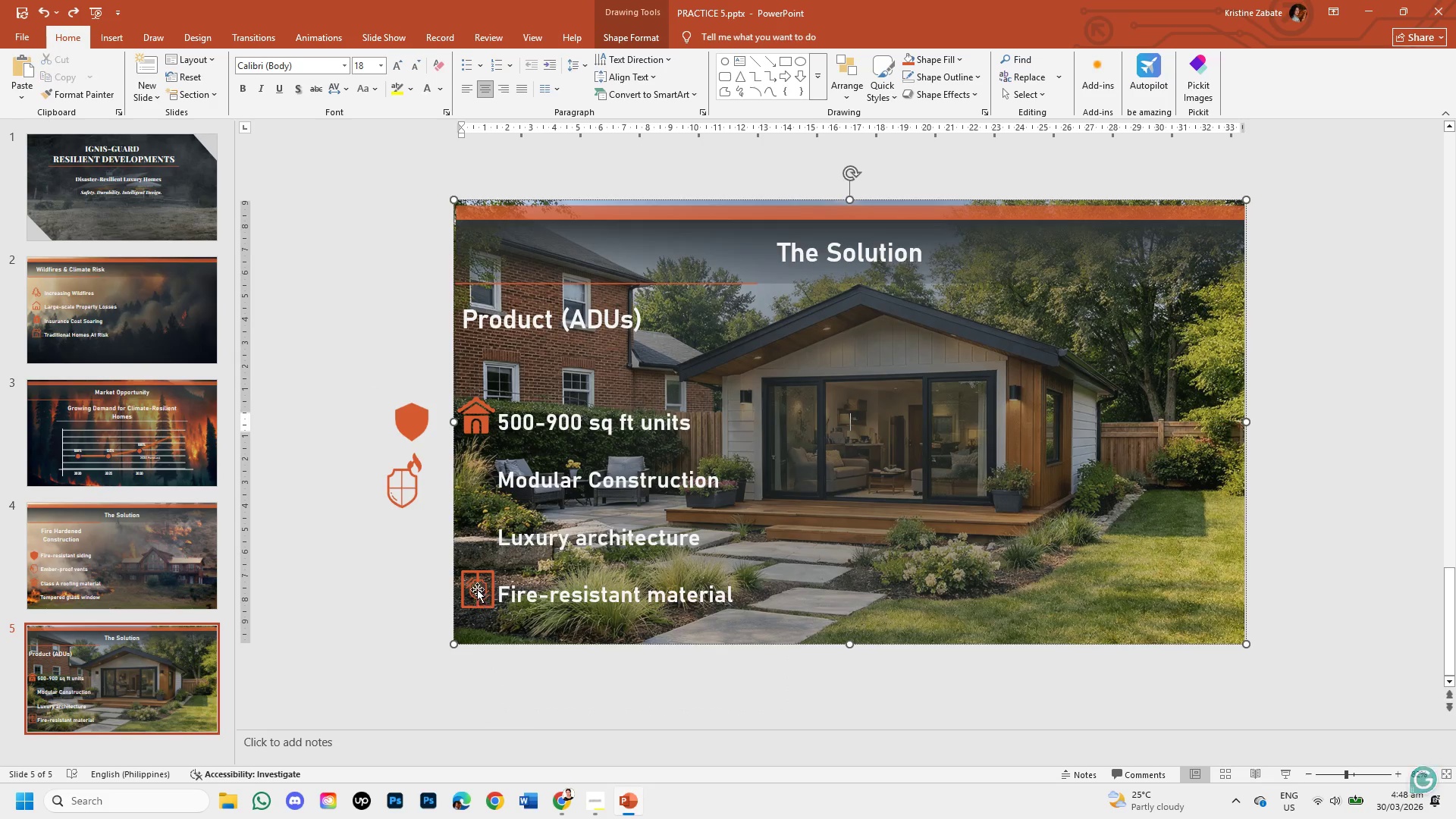 
triple_click([476, 586])
 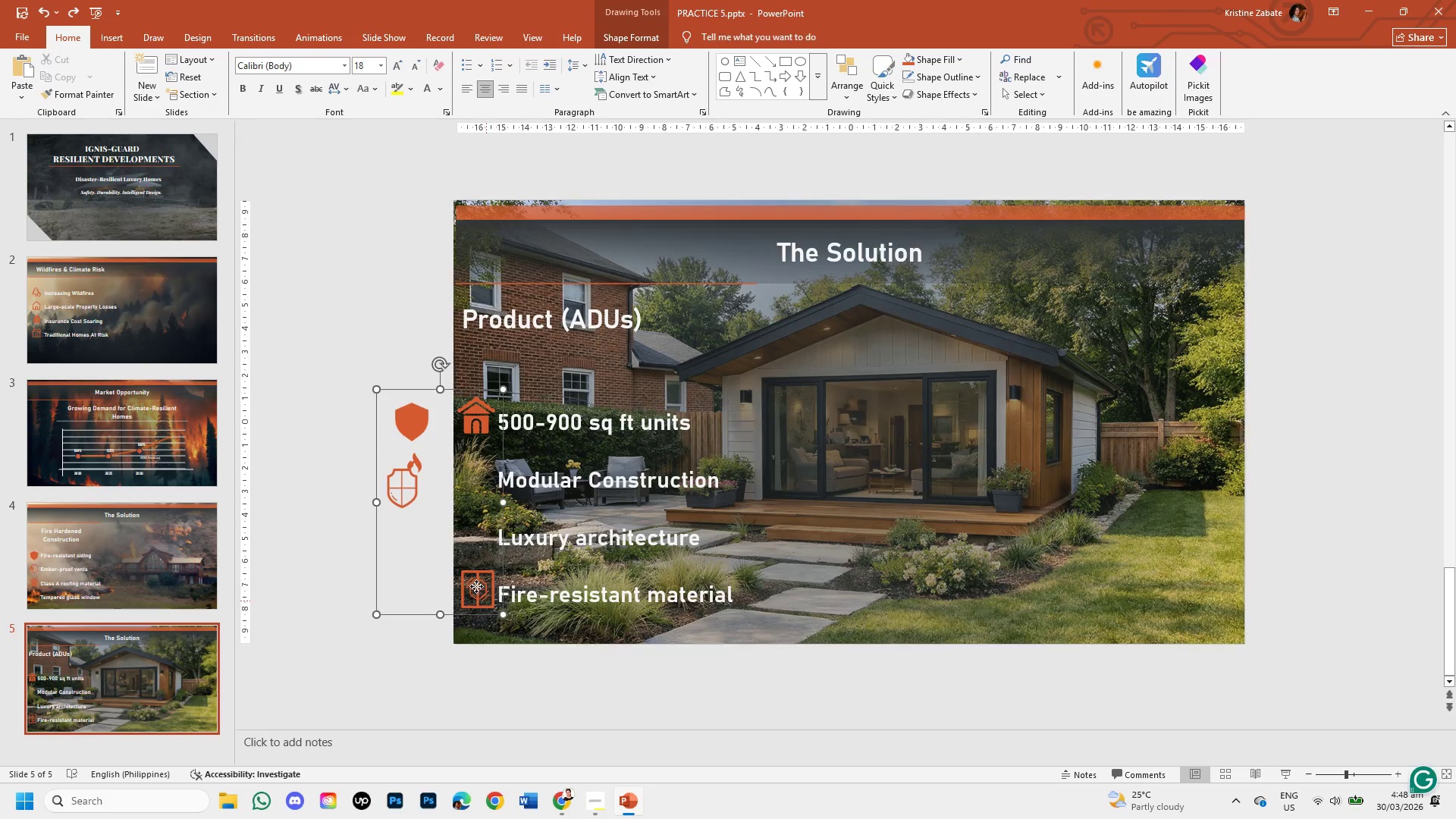 
triple_click([477, 586])
 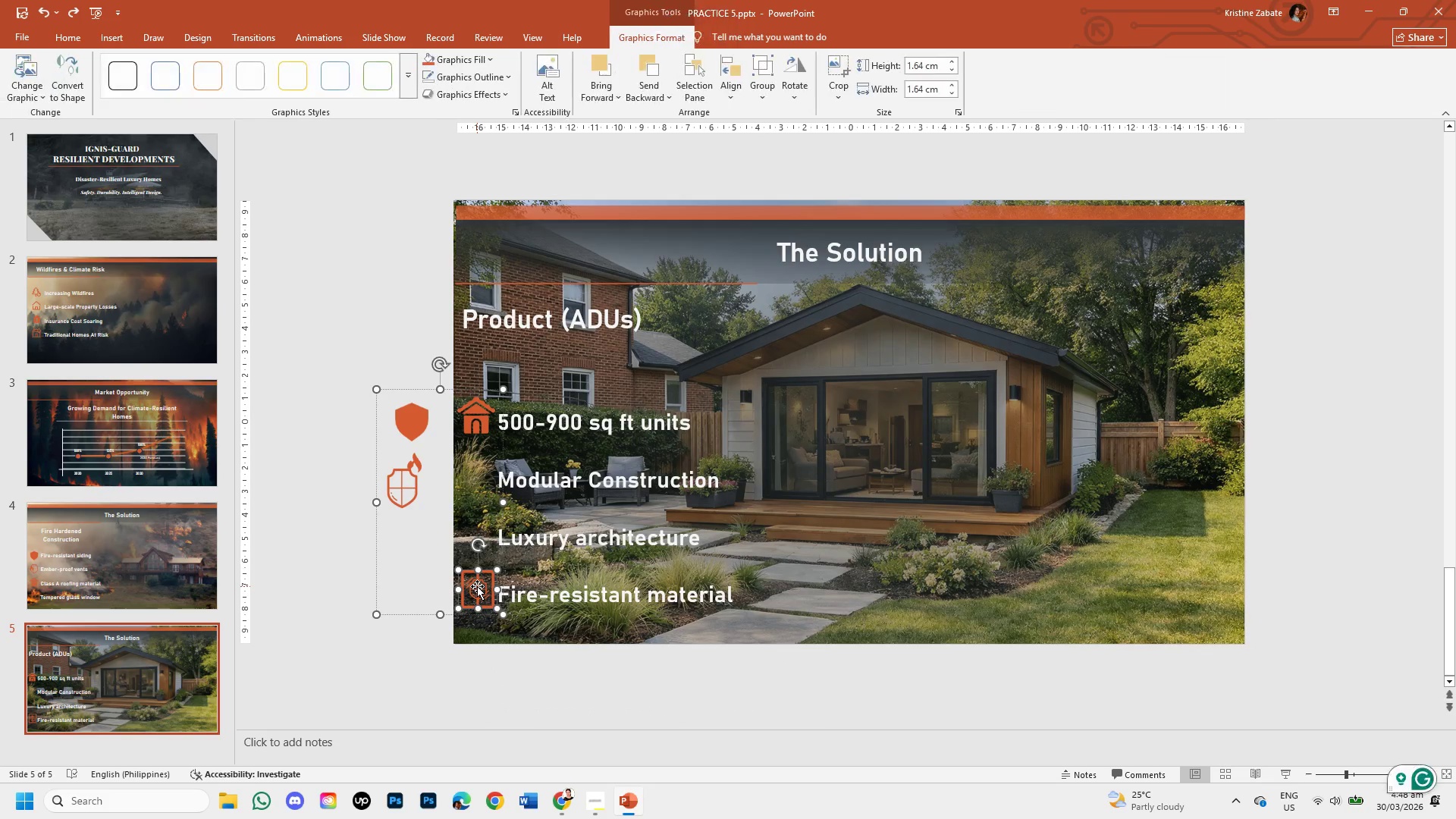 
left_click_drag(start_coordinate=[477, 586], to_coordinate=[410, 579])
 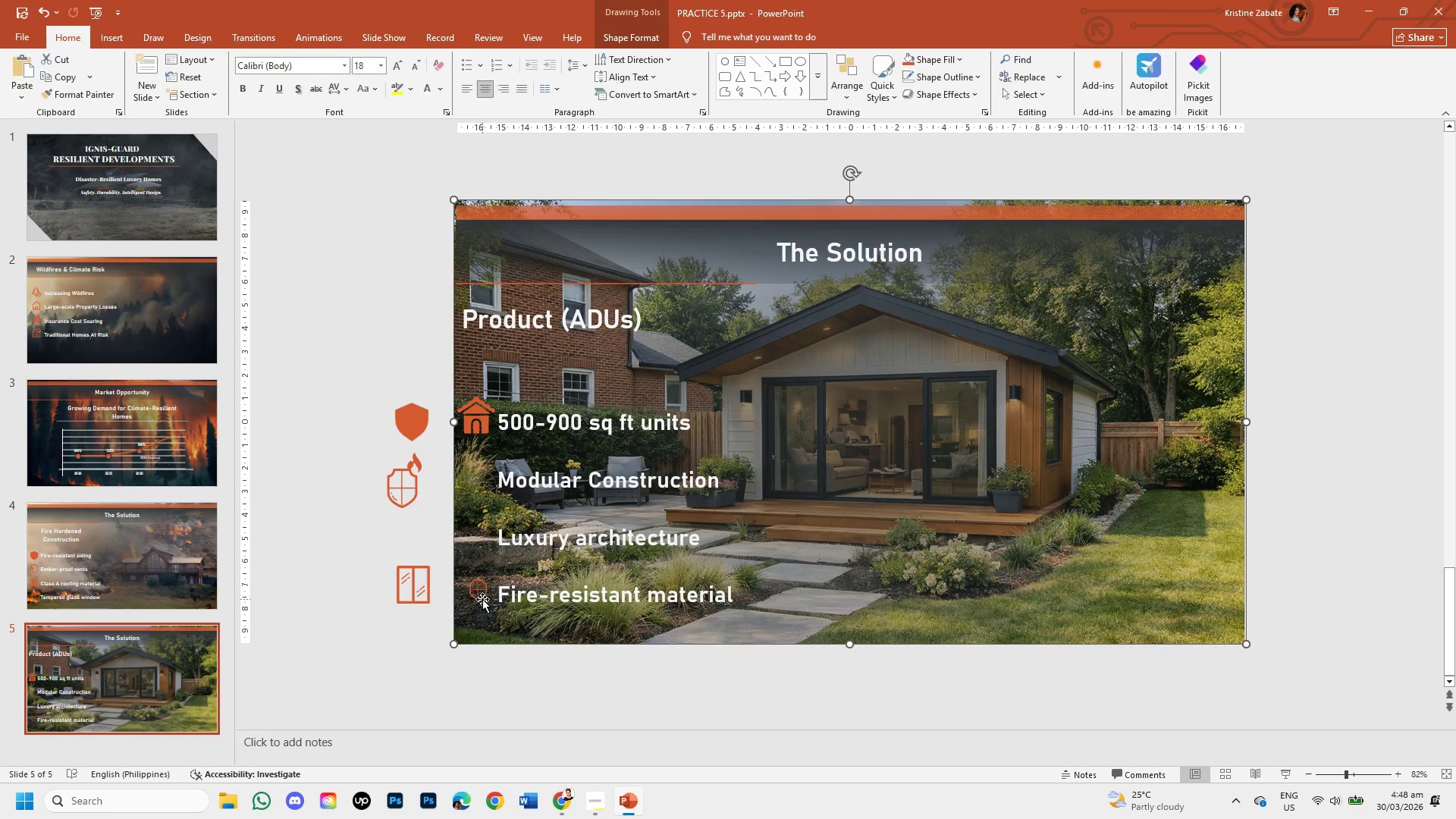 
double_click([480, 590])
 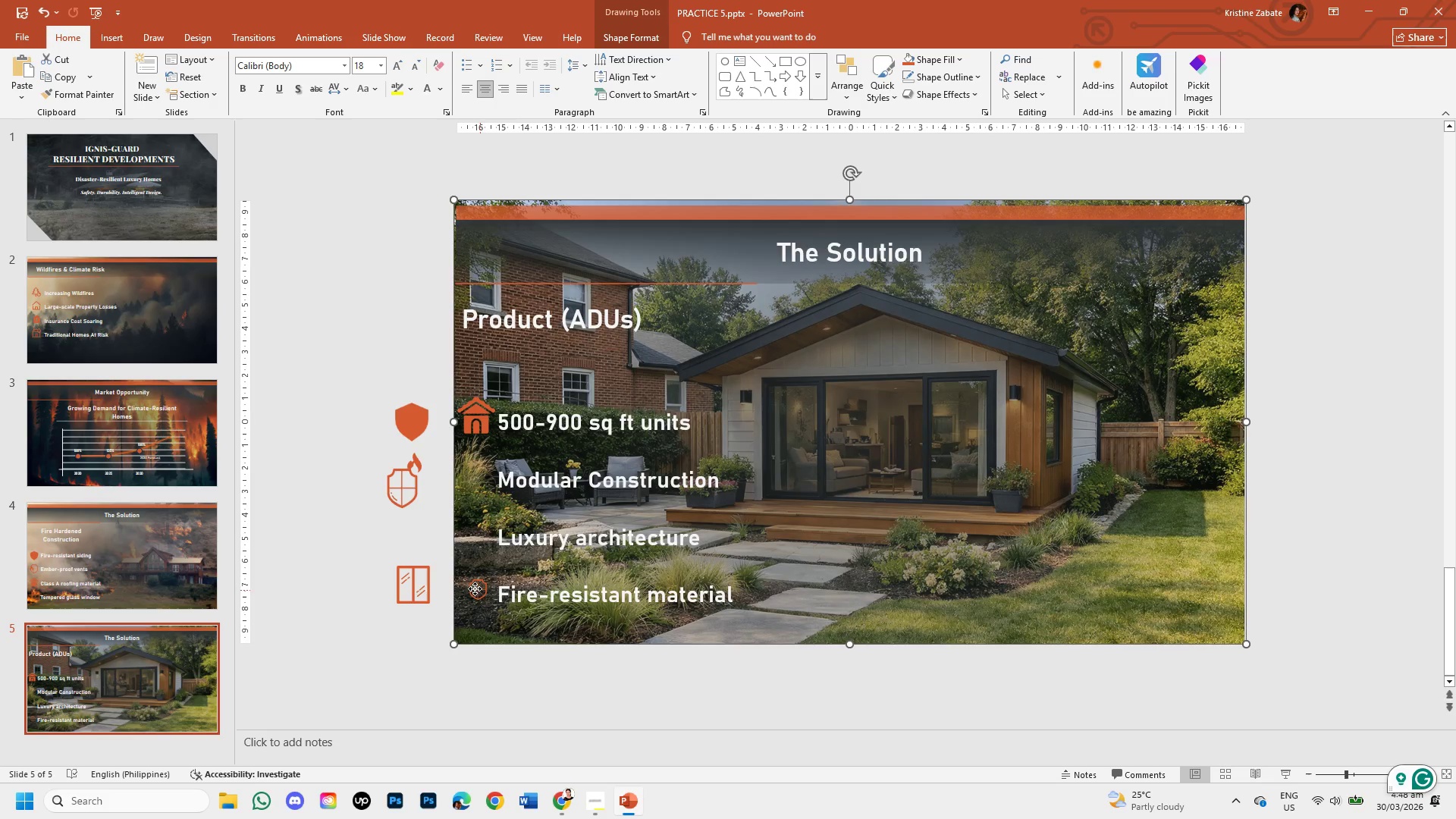 
double_click([475, 588])
 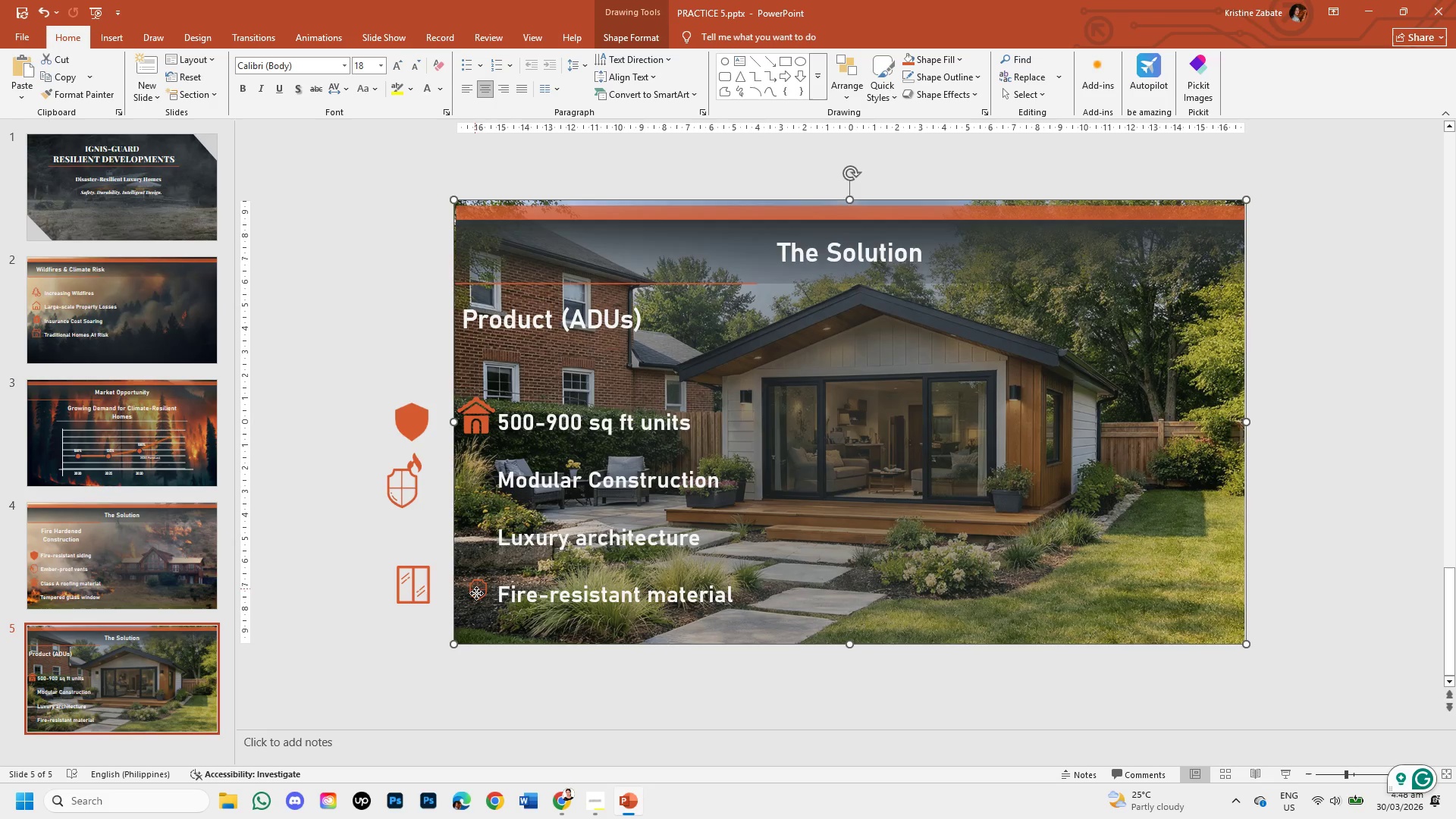 
double_click([476, 593])
 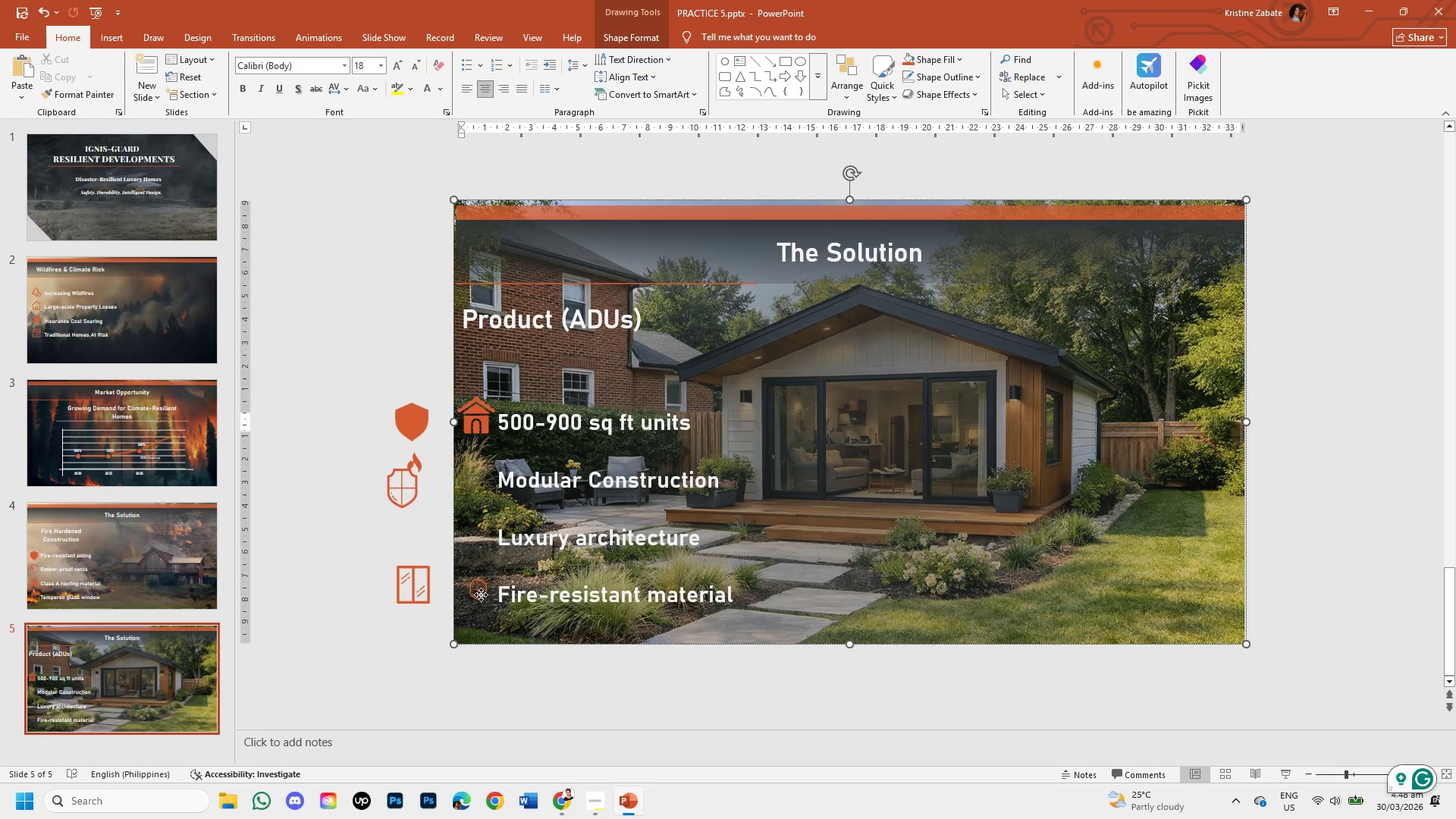 
triple_click([481, 595])
 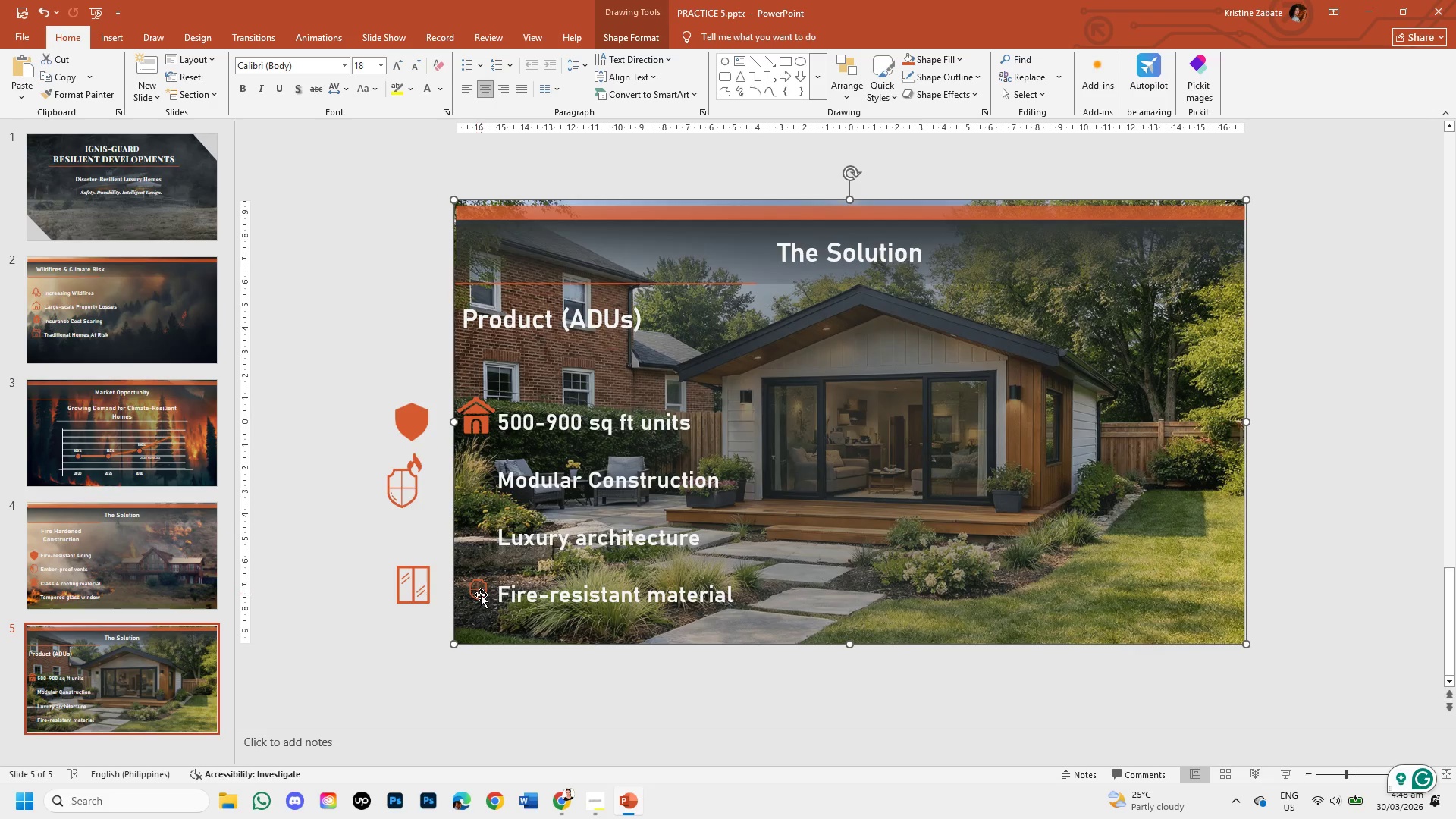 
triple_click([481, 595])
 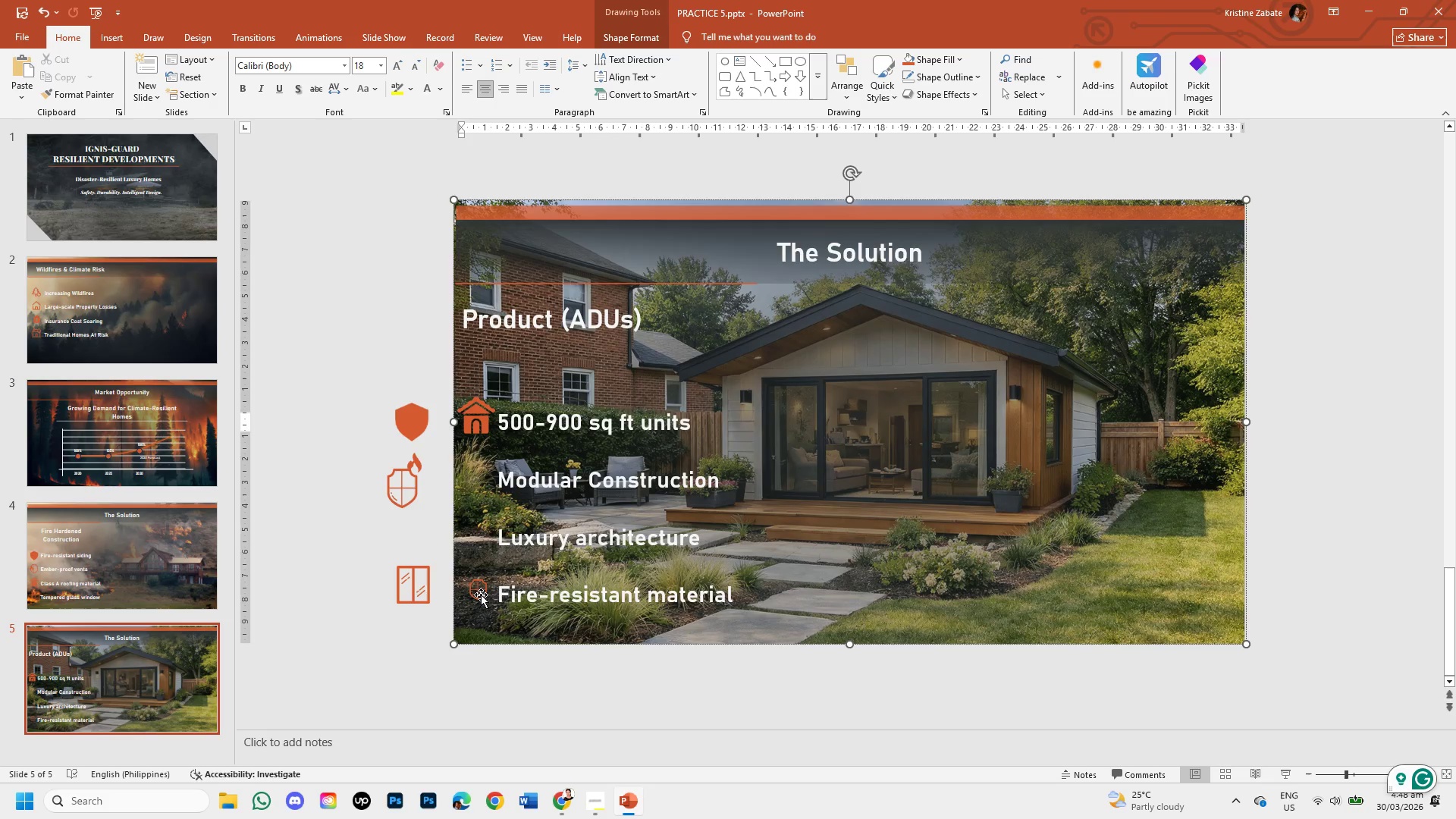 
double_click([479, 587])
 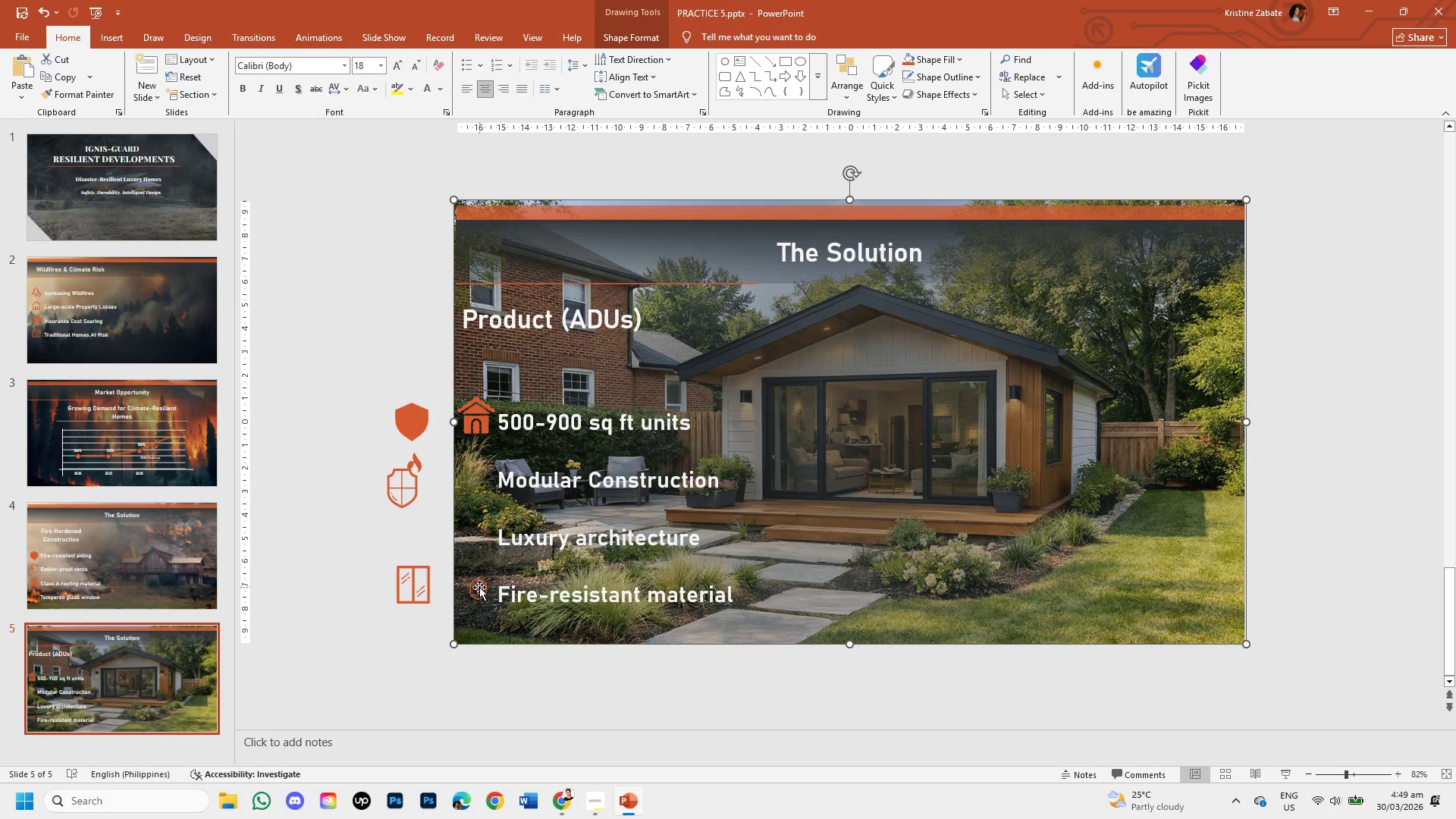 
triple_click([479, 587])
 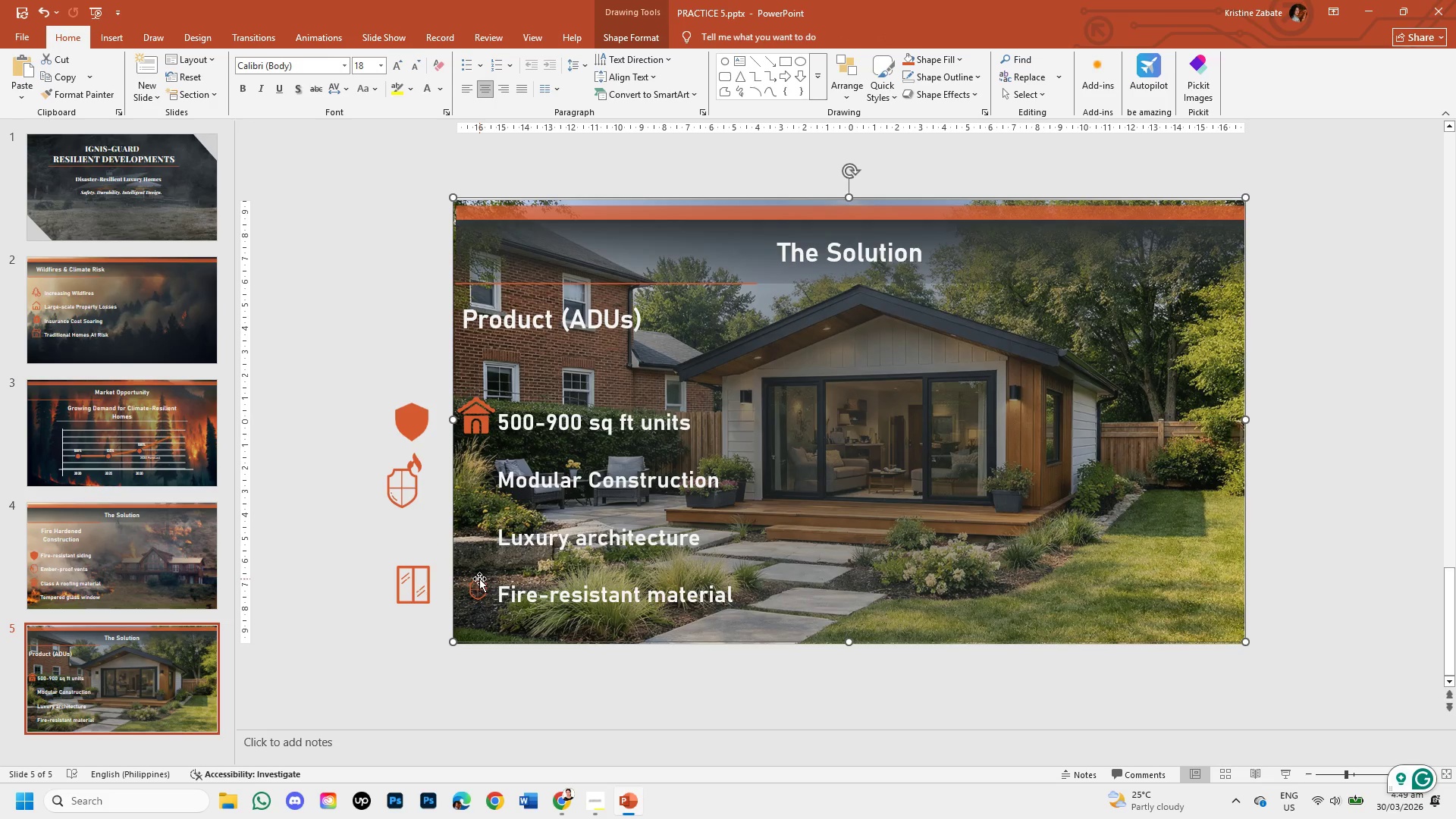 
double_click([479, 579])
 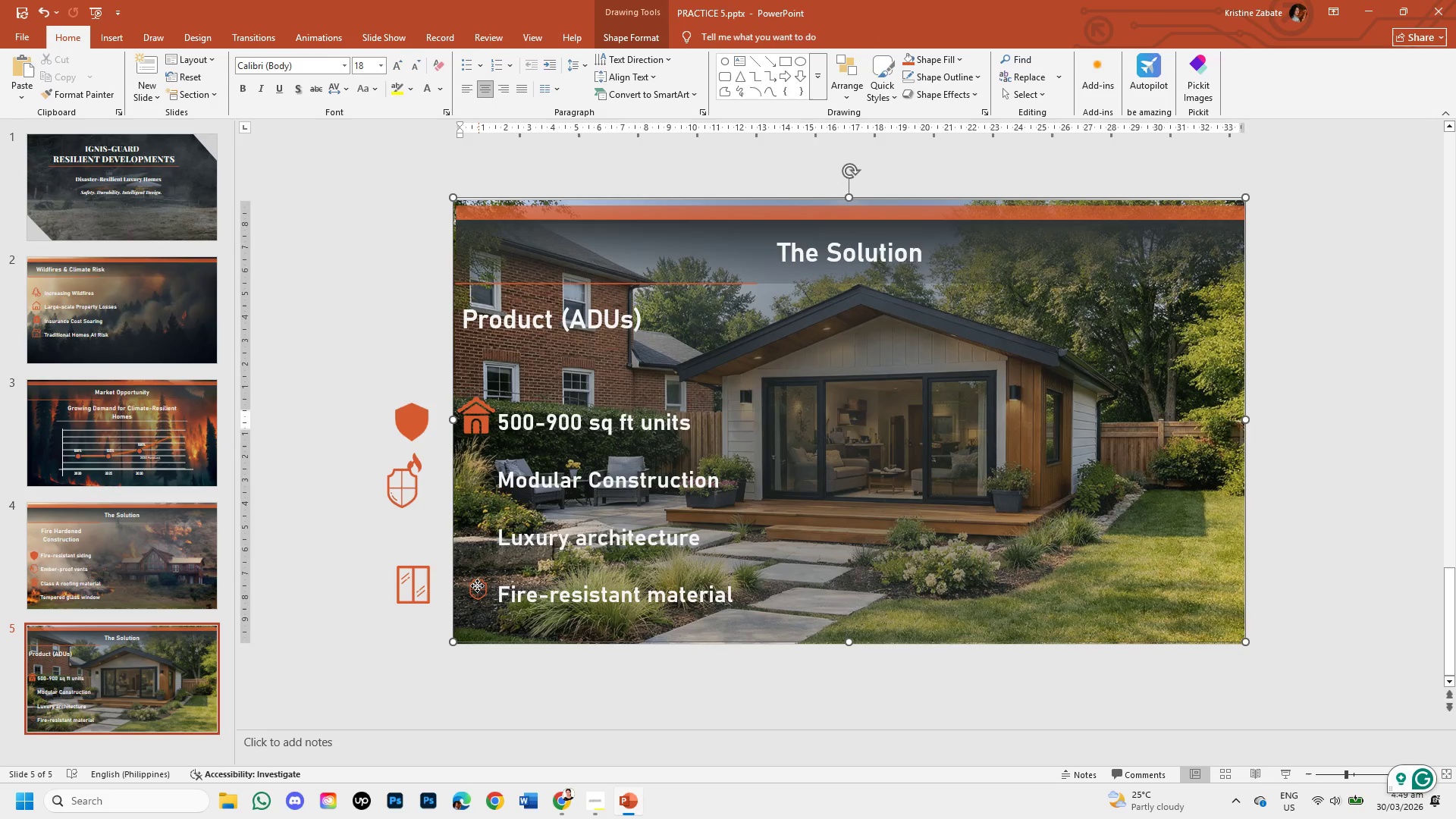 
double_click([477, 585])
 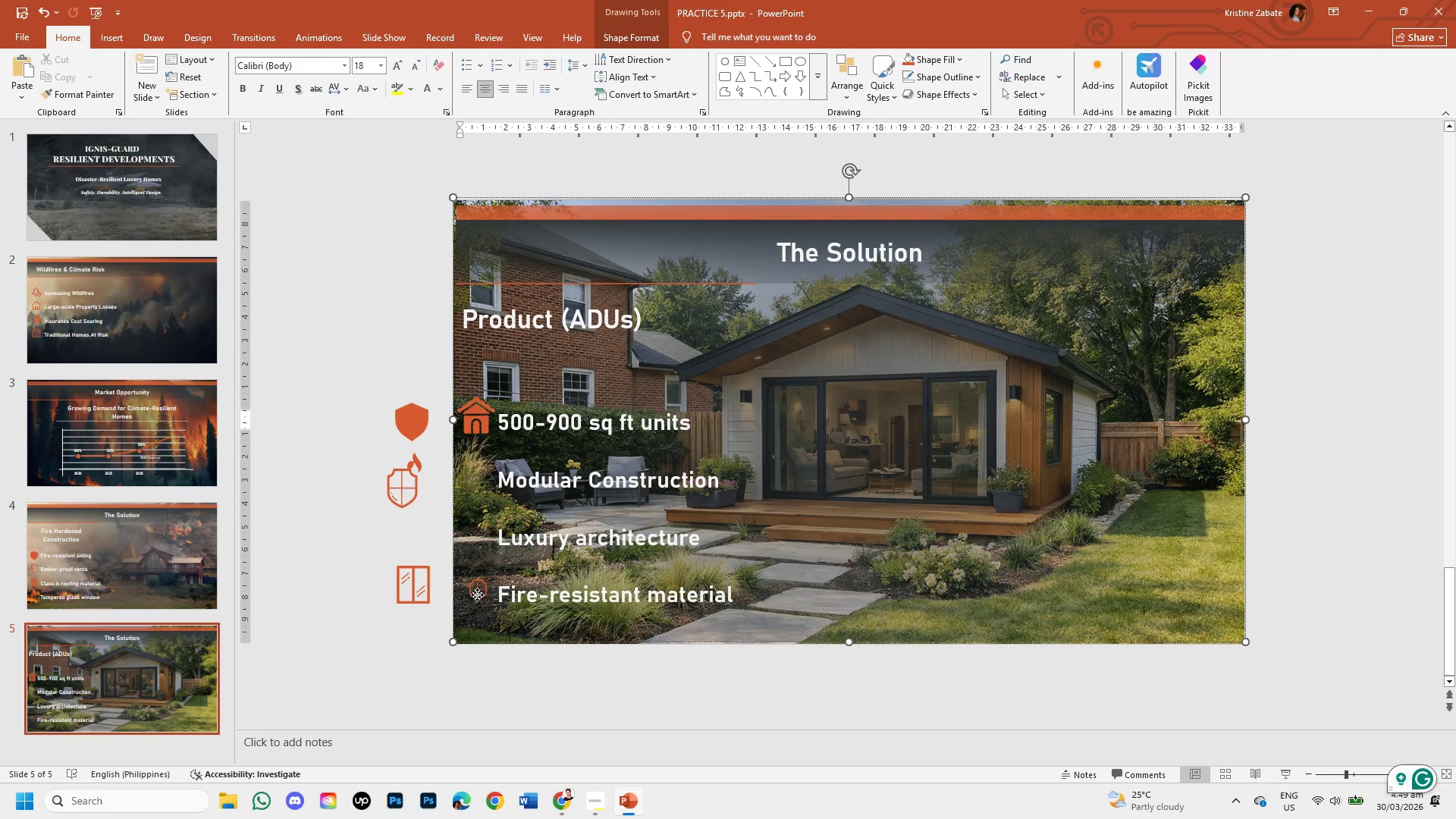 
triple_click([477, 595])
 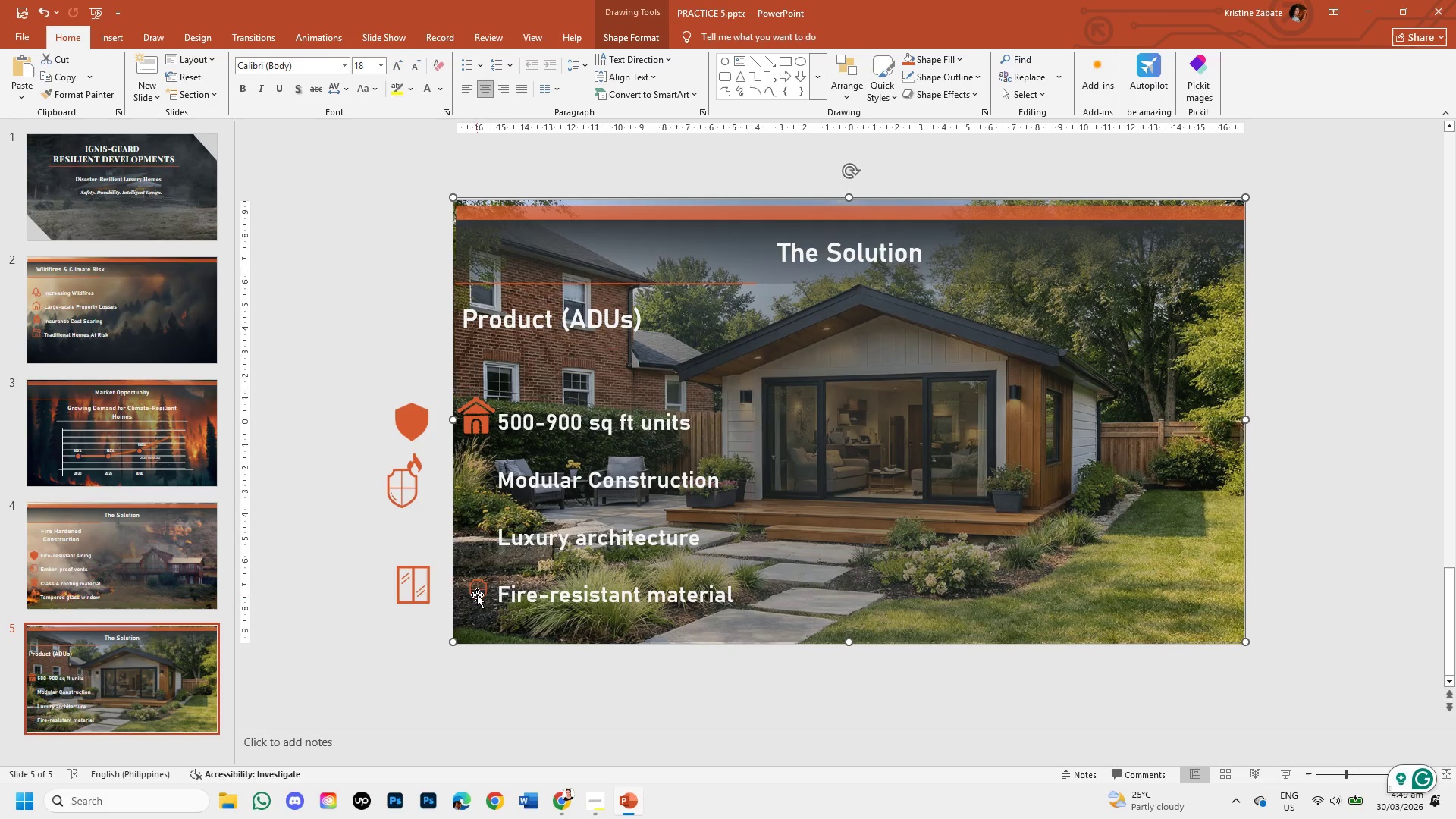 
triple_click([477, 595])
 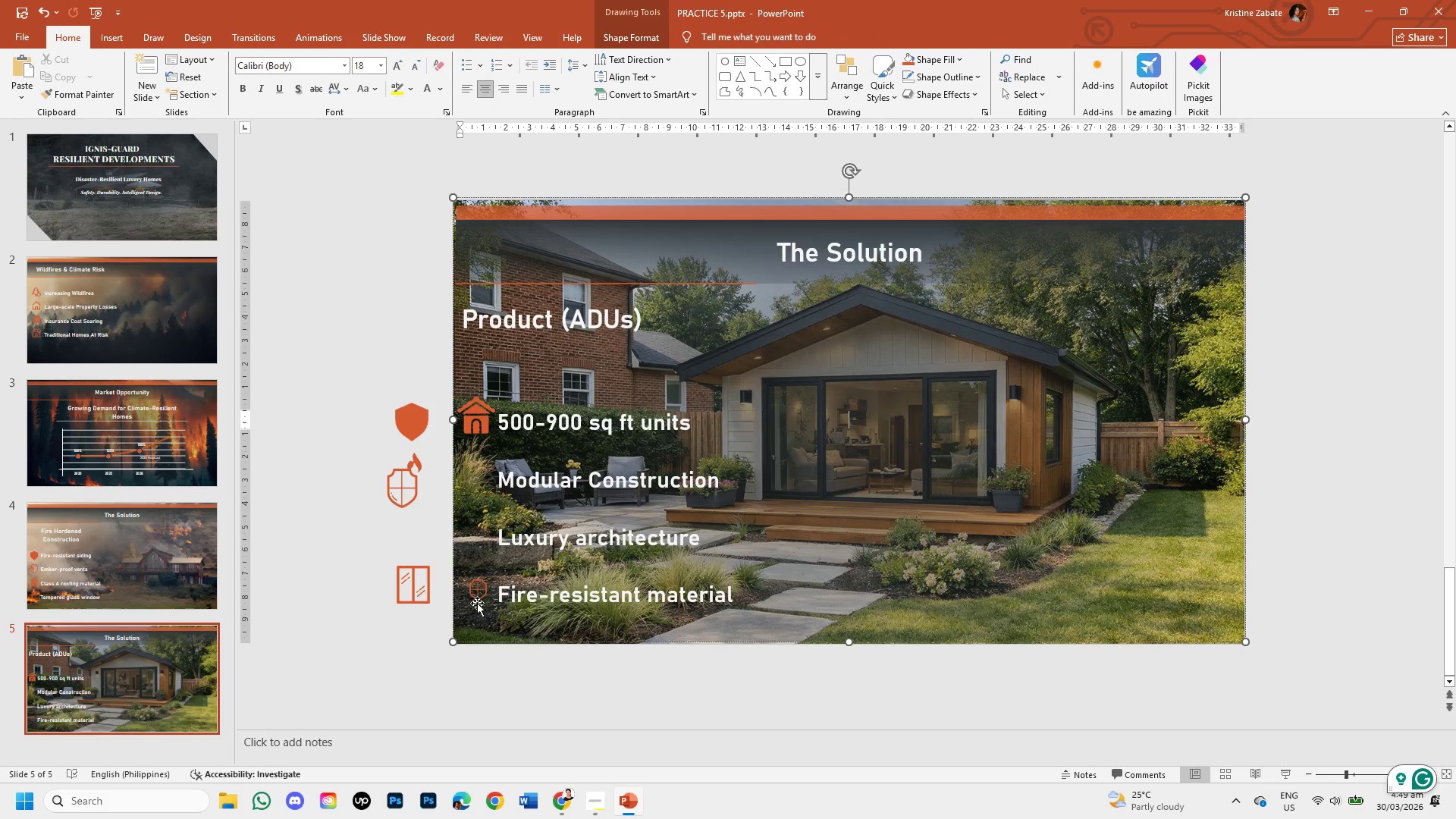 
triple_click([477, 603])
 